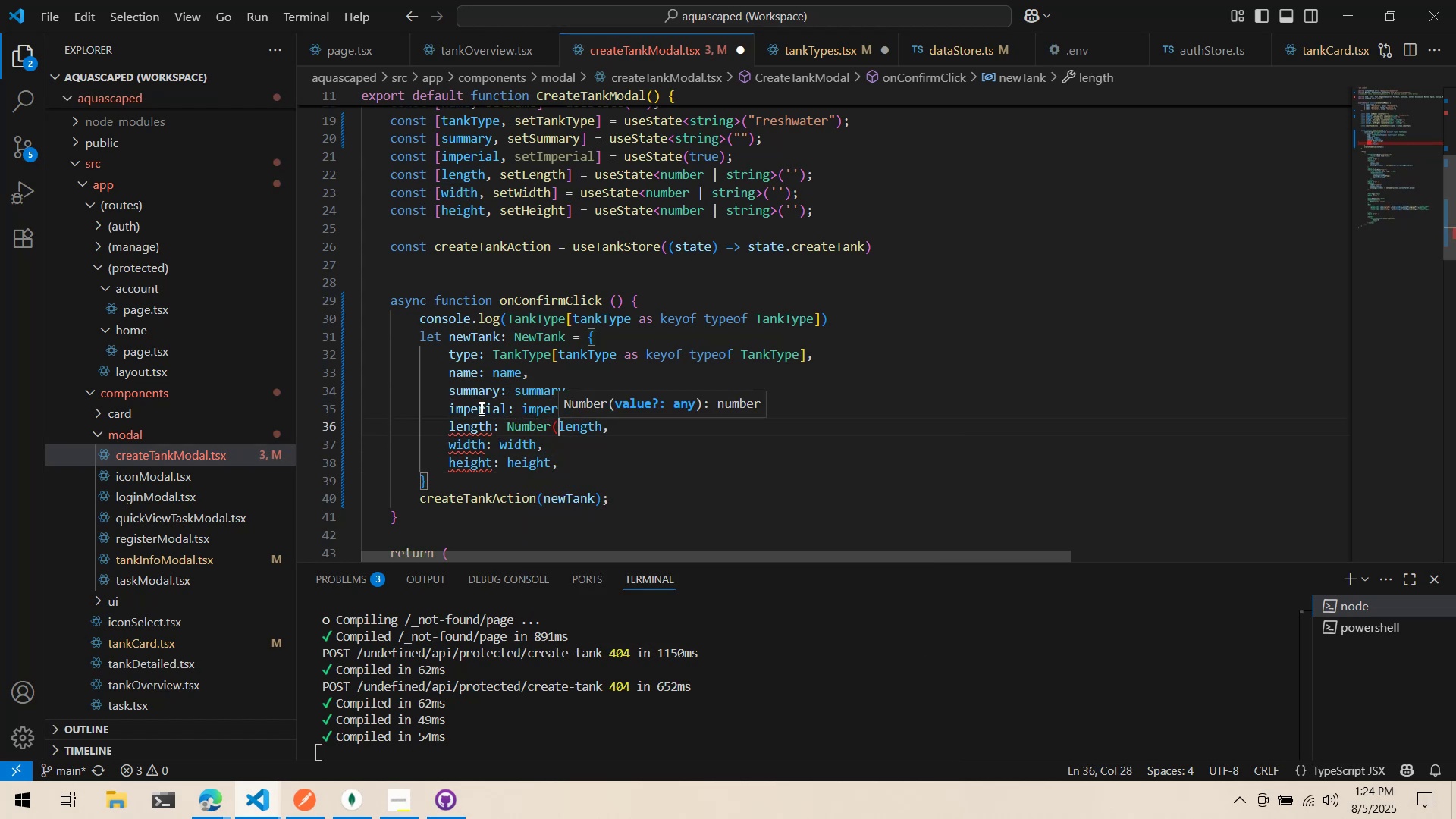 
key(Control+ControlLeft)
 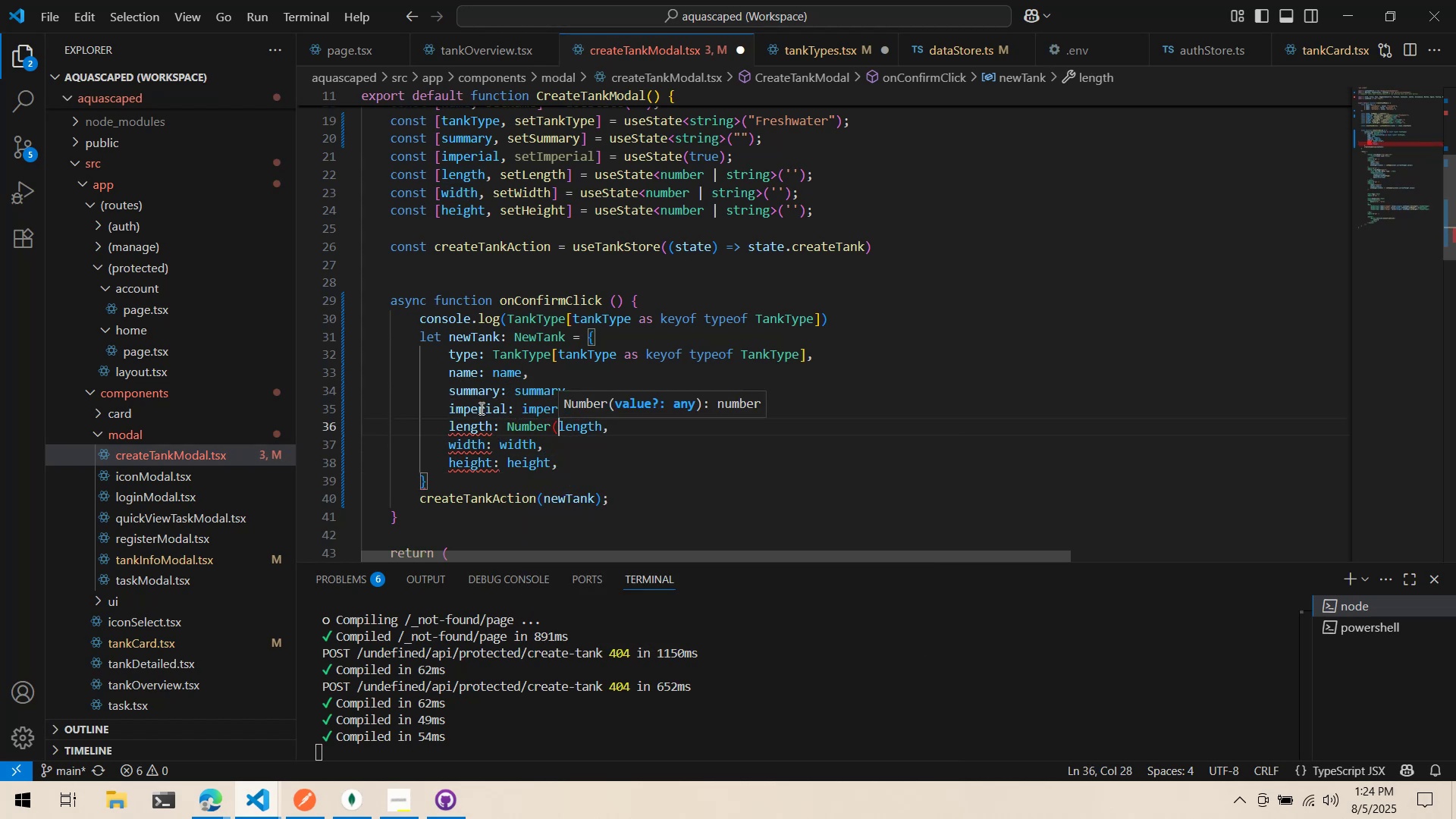 
key(Control+ArrowRight)
 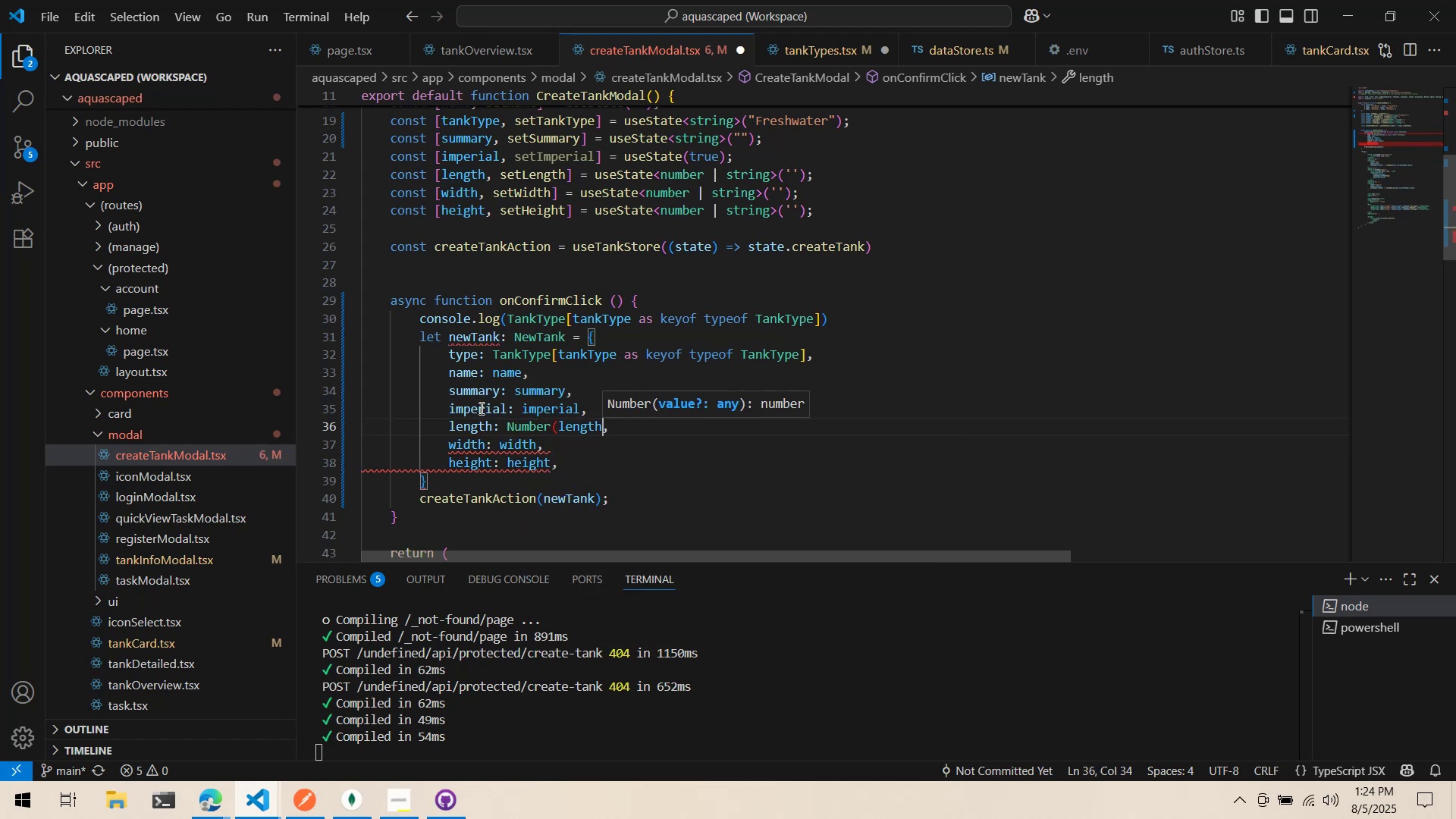 
key(Shift+0)
 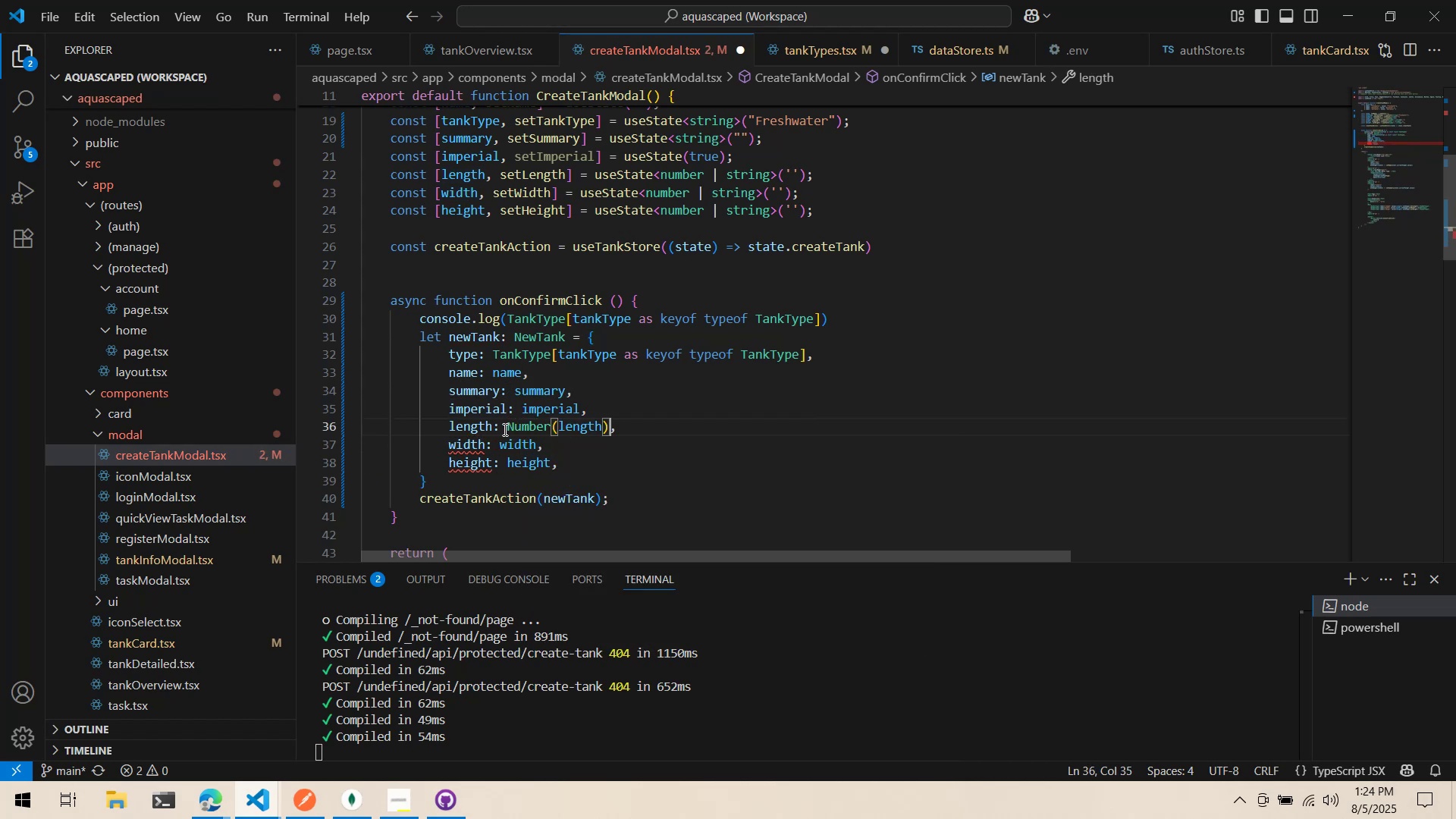 
left_click([500, 444])
 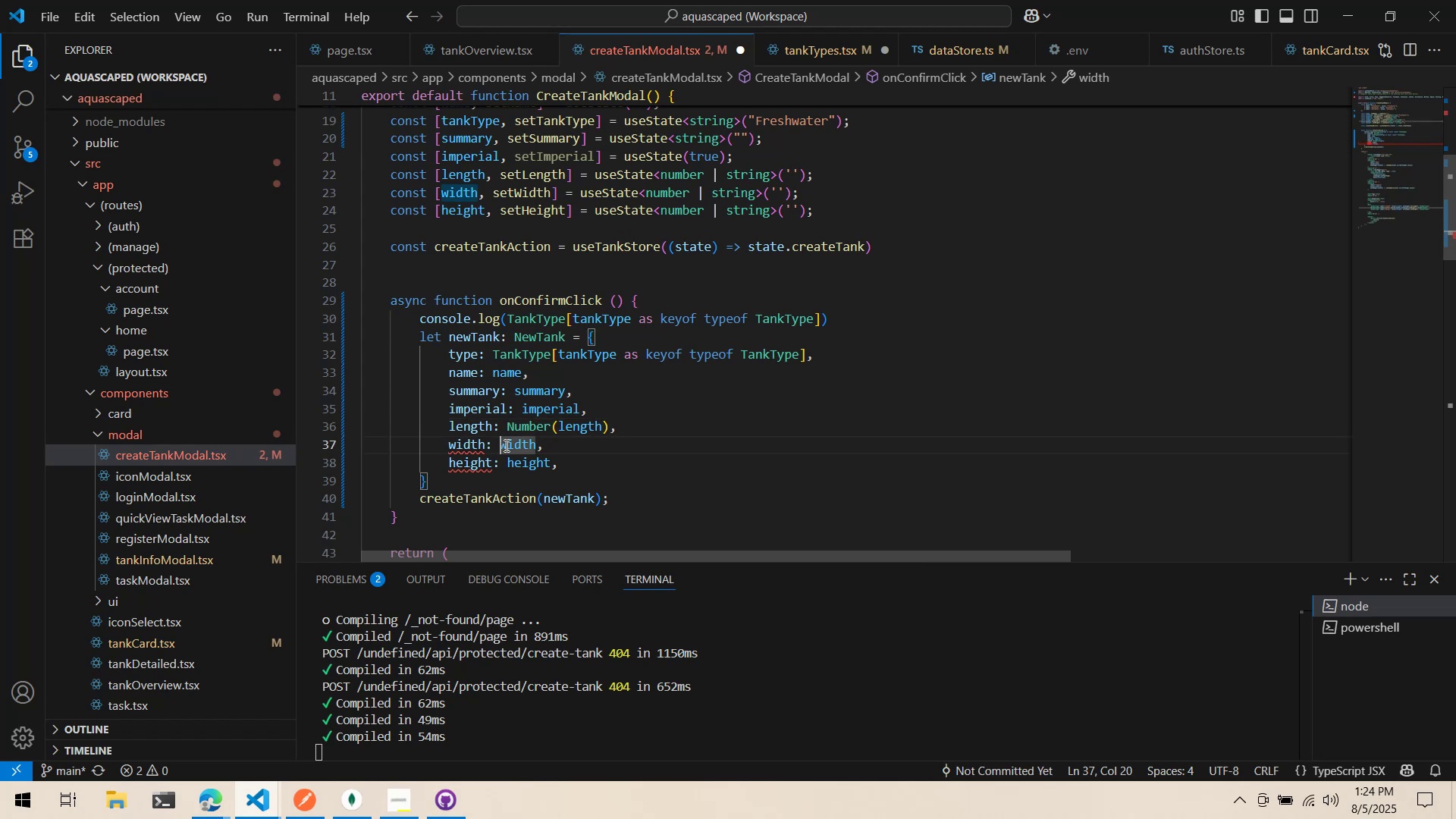 
type(Number()
 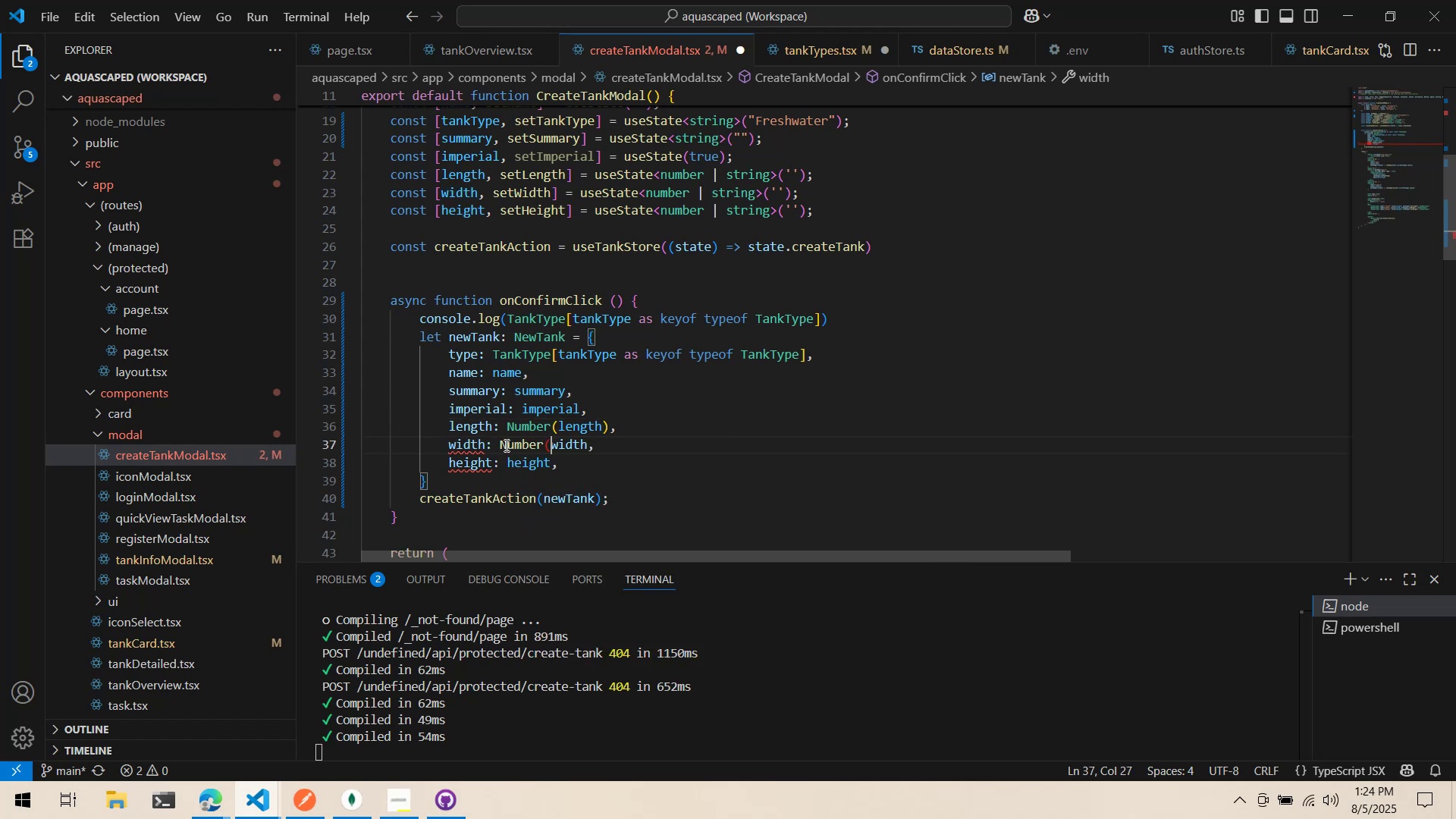 
key(Control+ControlLeft)
 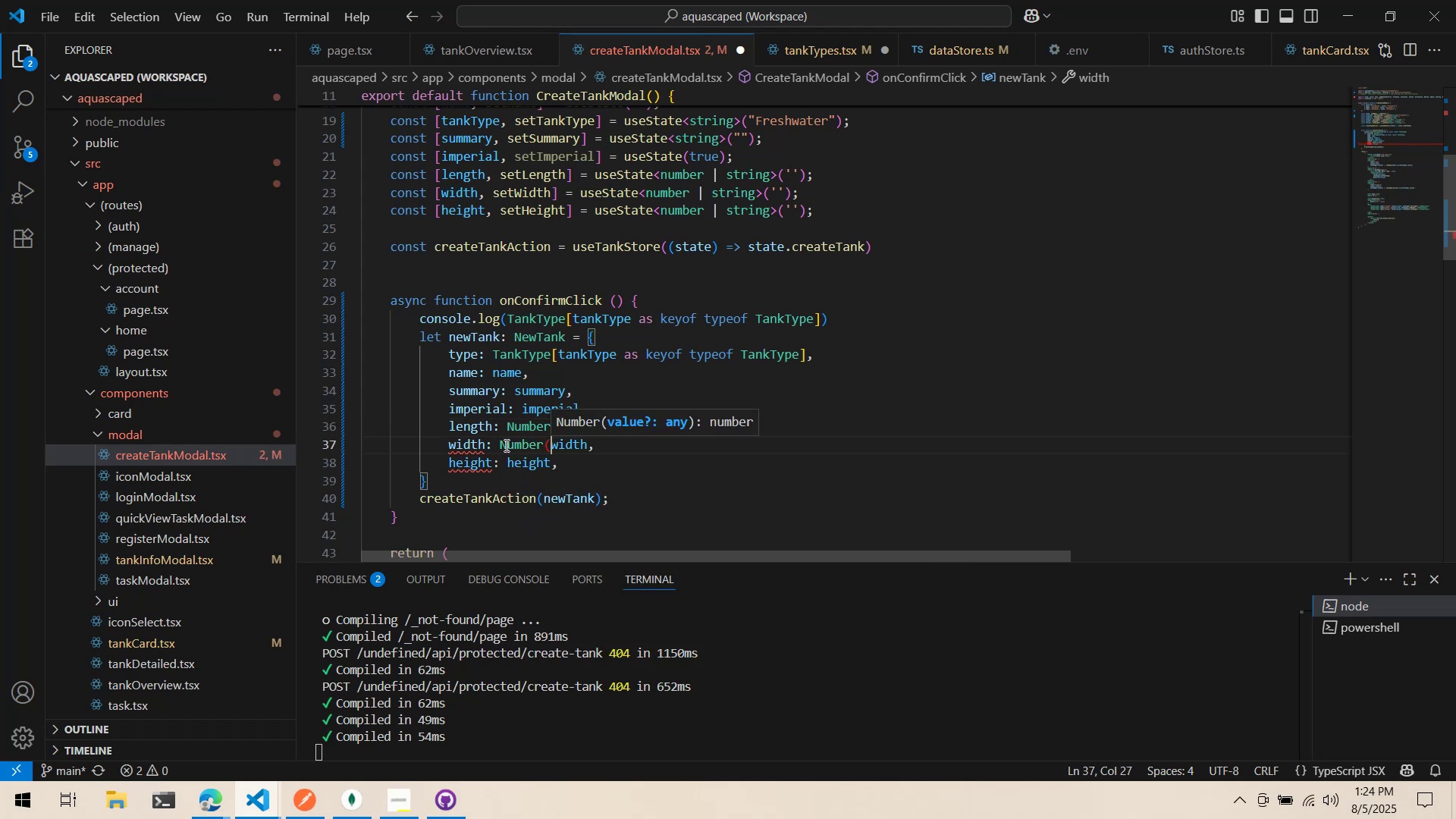 
key(Control+ArrowRight)
 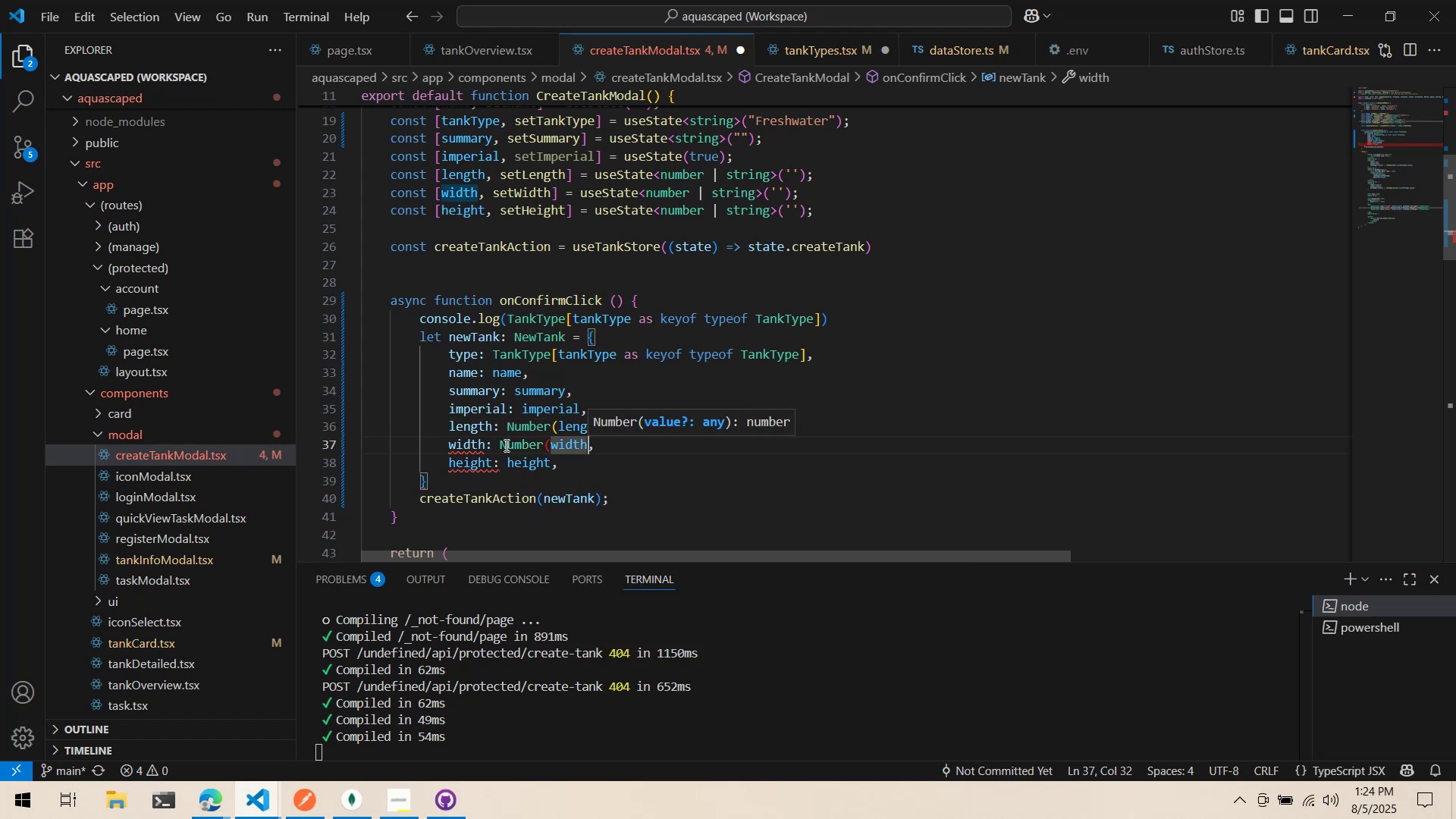 
key(Shift+ShiftLeft)
 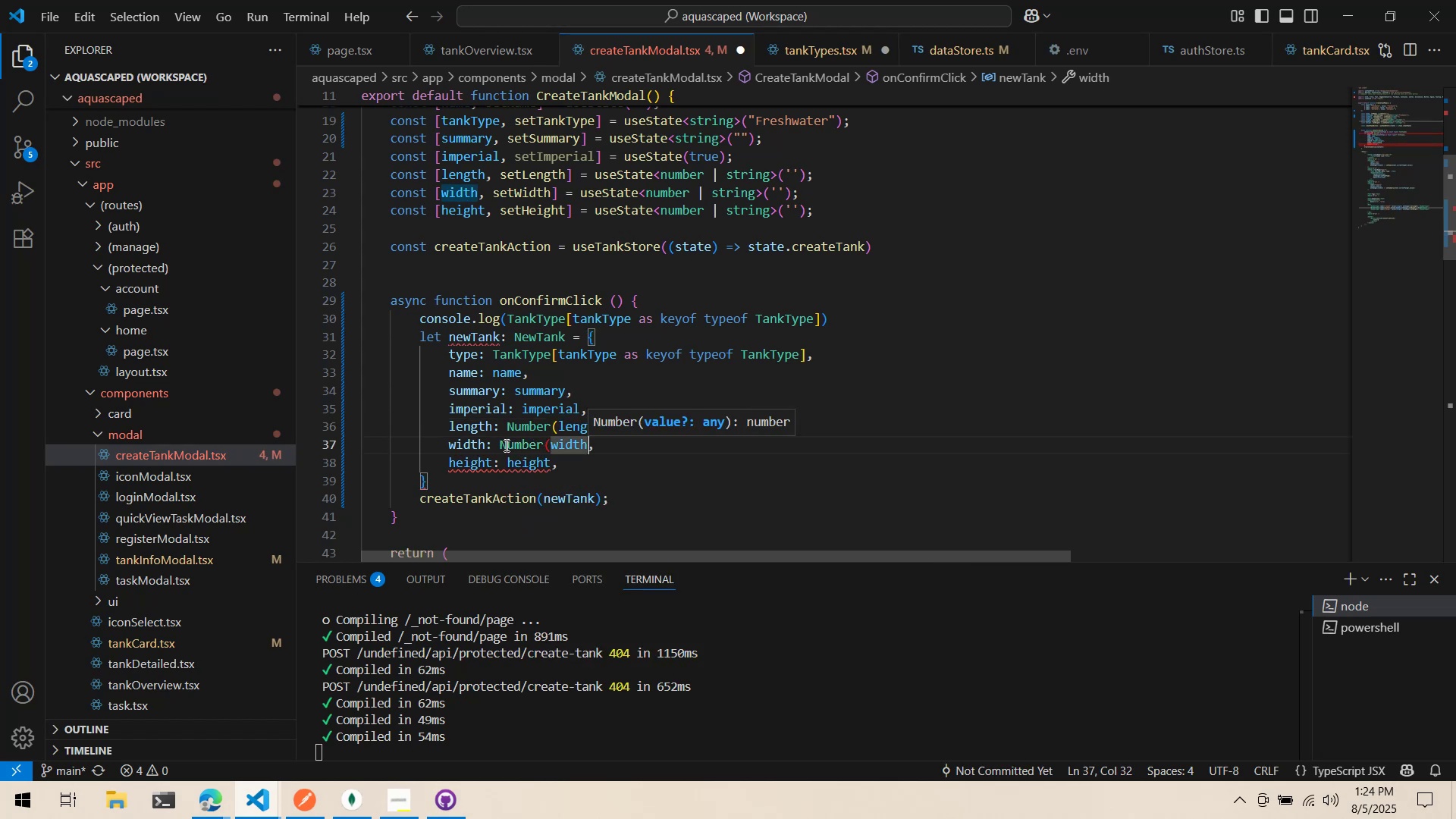 
key(Shift+0)
 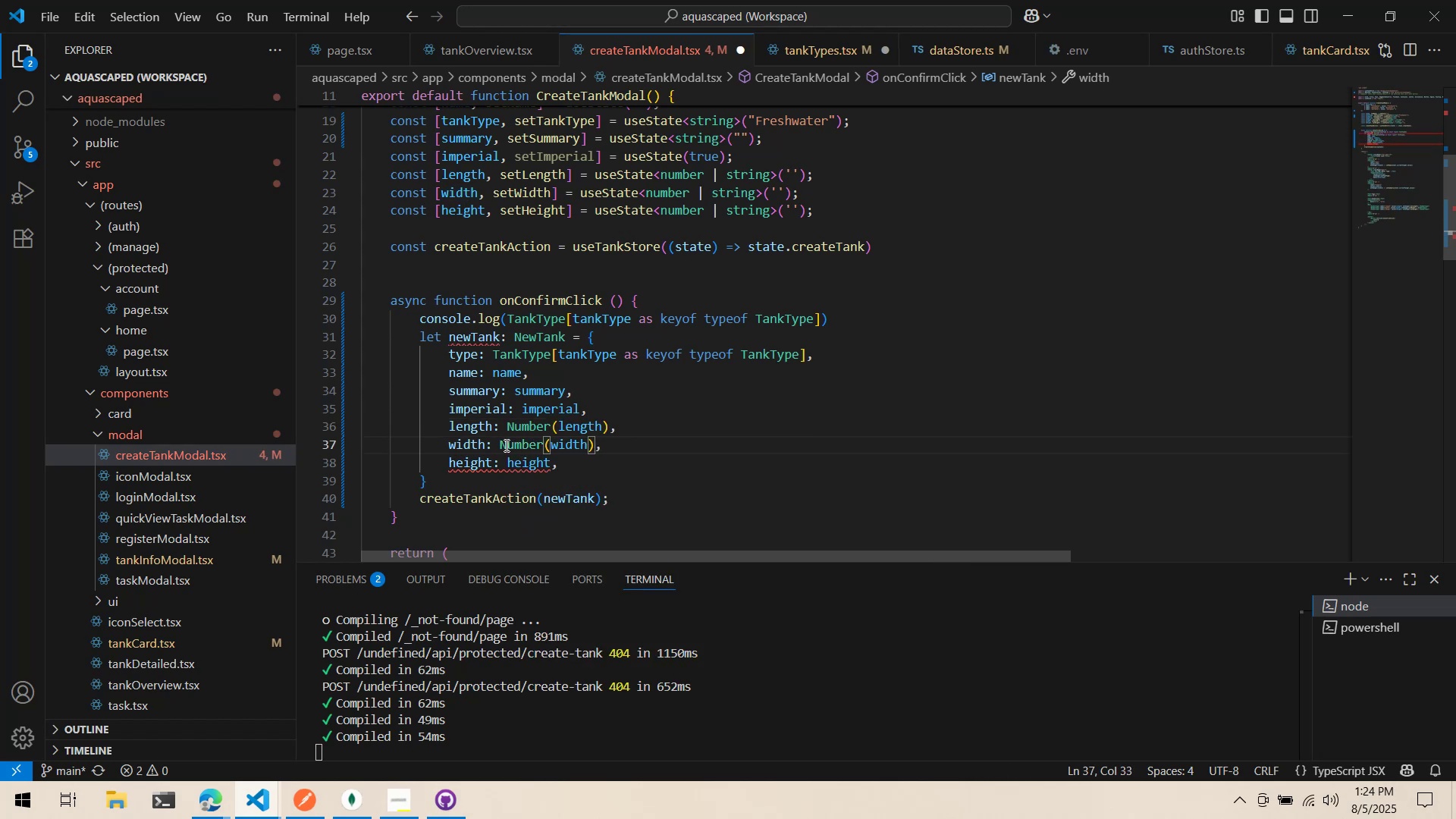 
key(ArrowLeft)
 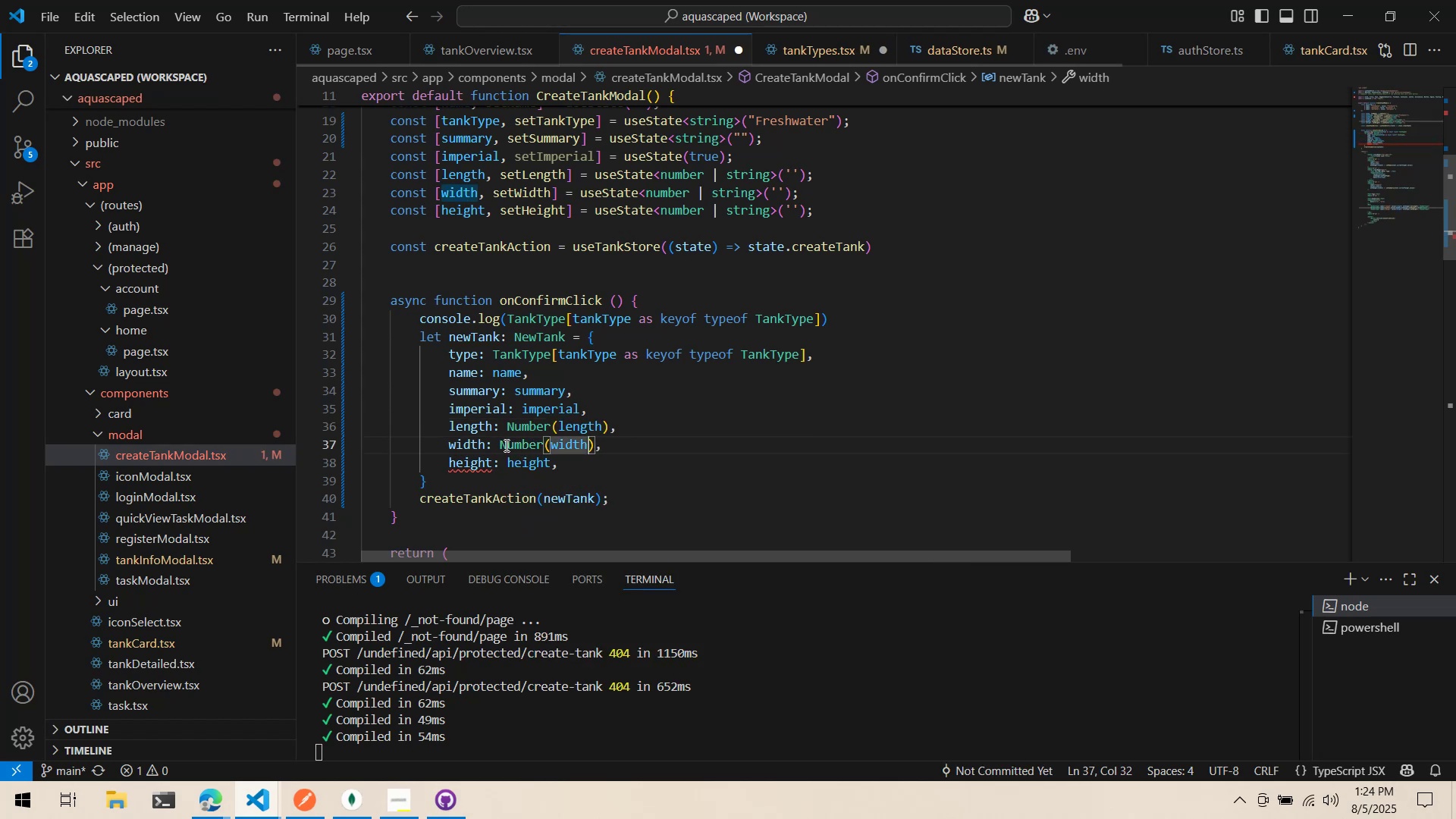 
key(ArrowDown)
 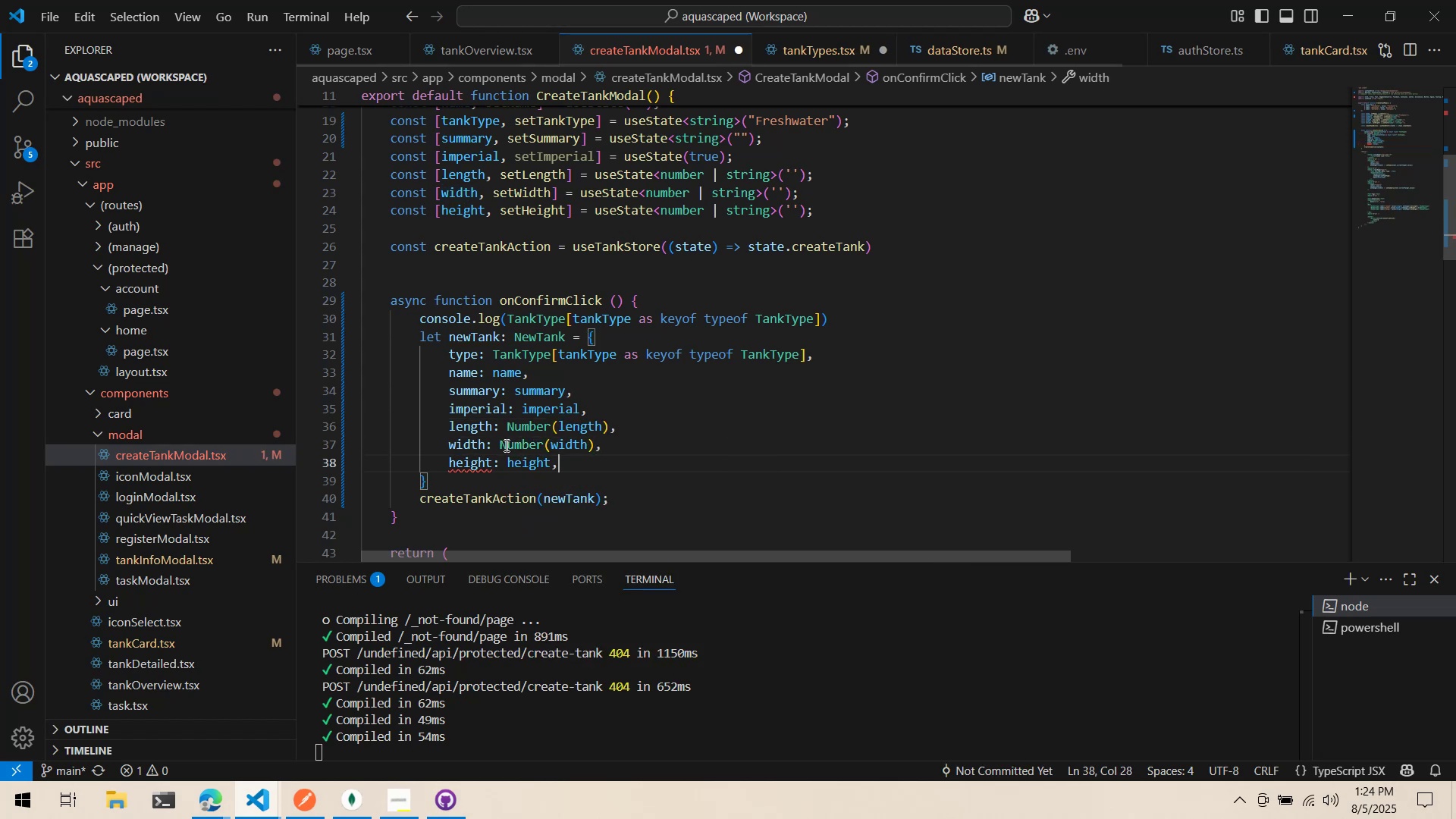 
key(ArrowLeft)
 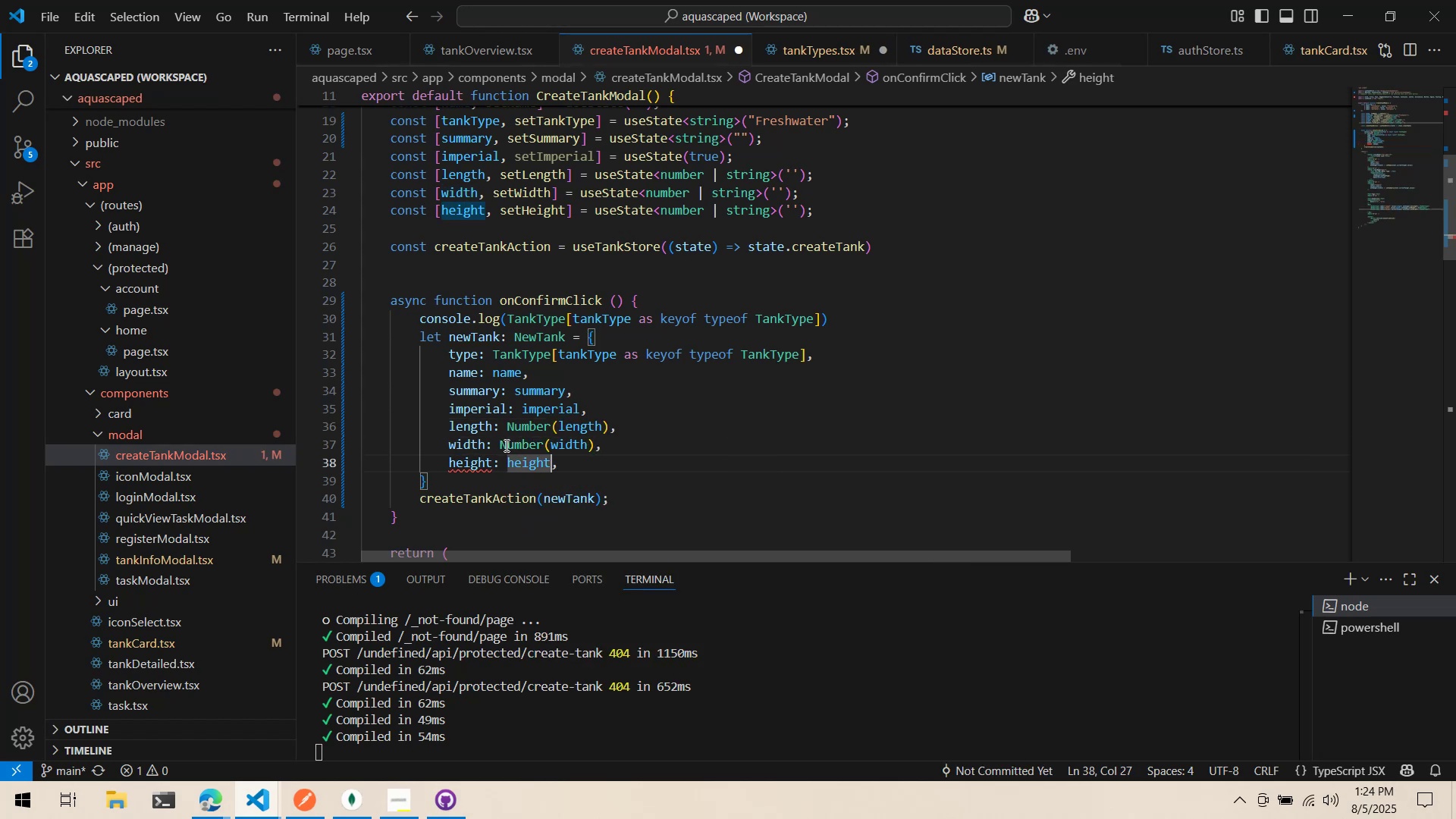 
hold_key(key=ShiftLeft, duration=0.4)
 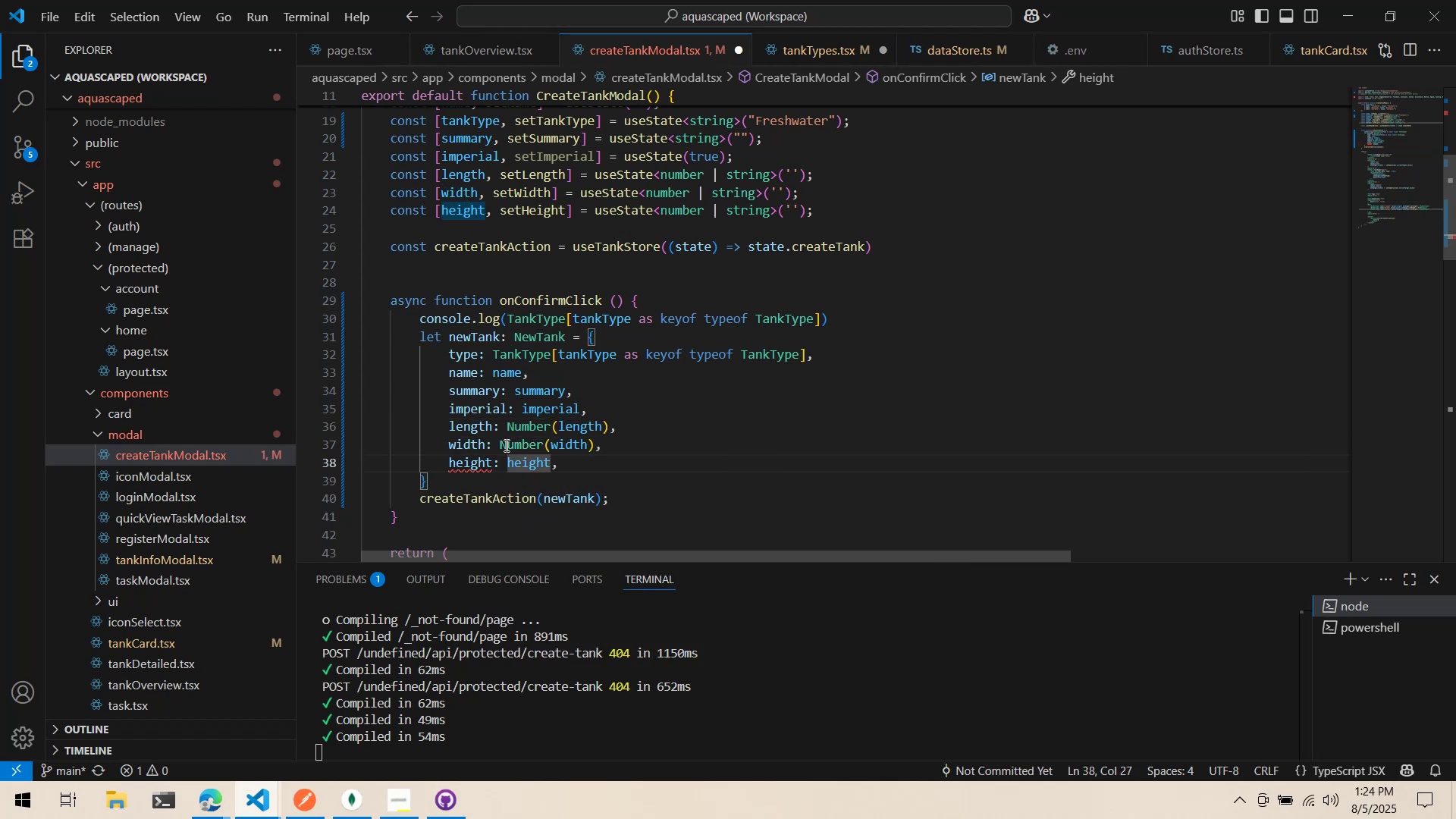 
key(Shift+0)
 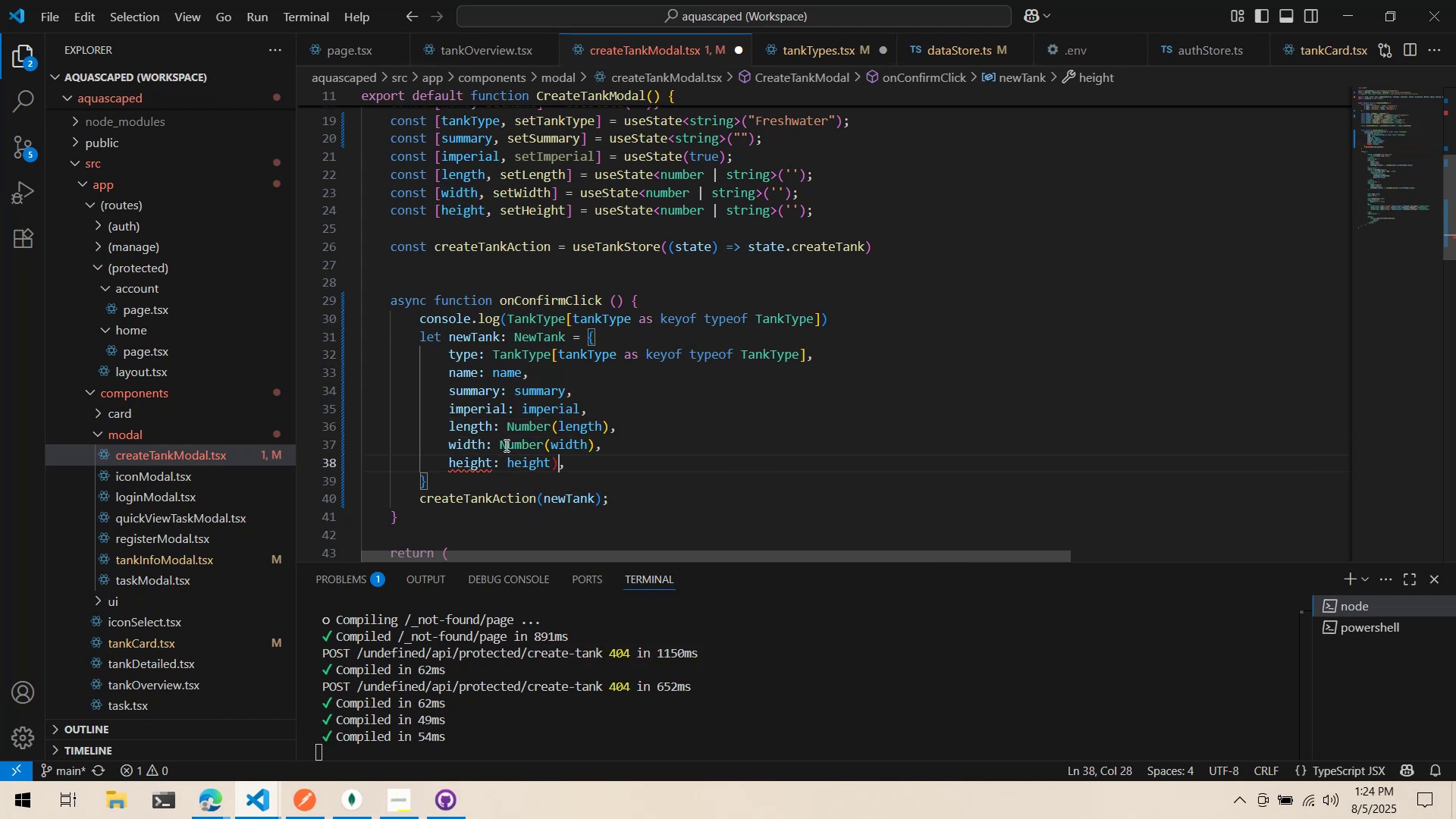 
key(Control+ArrowLeft)
 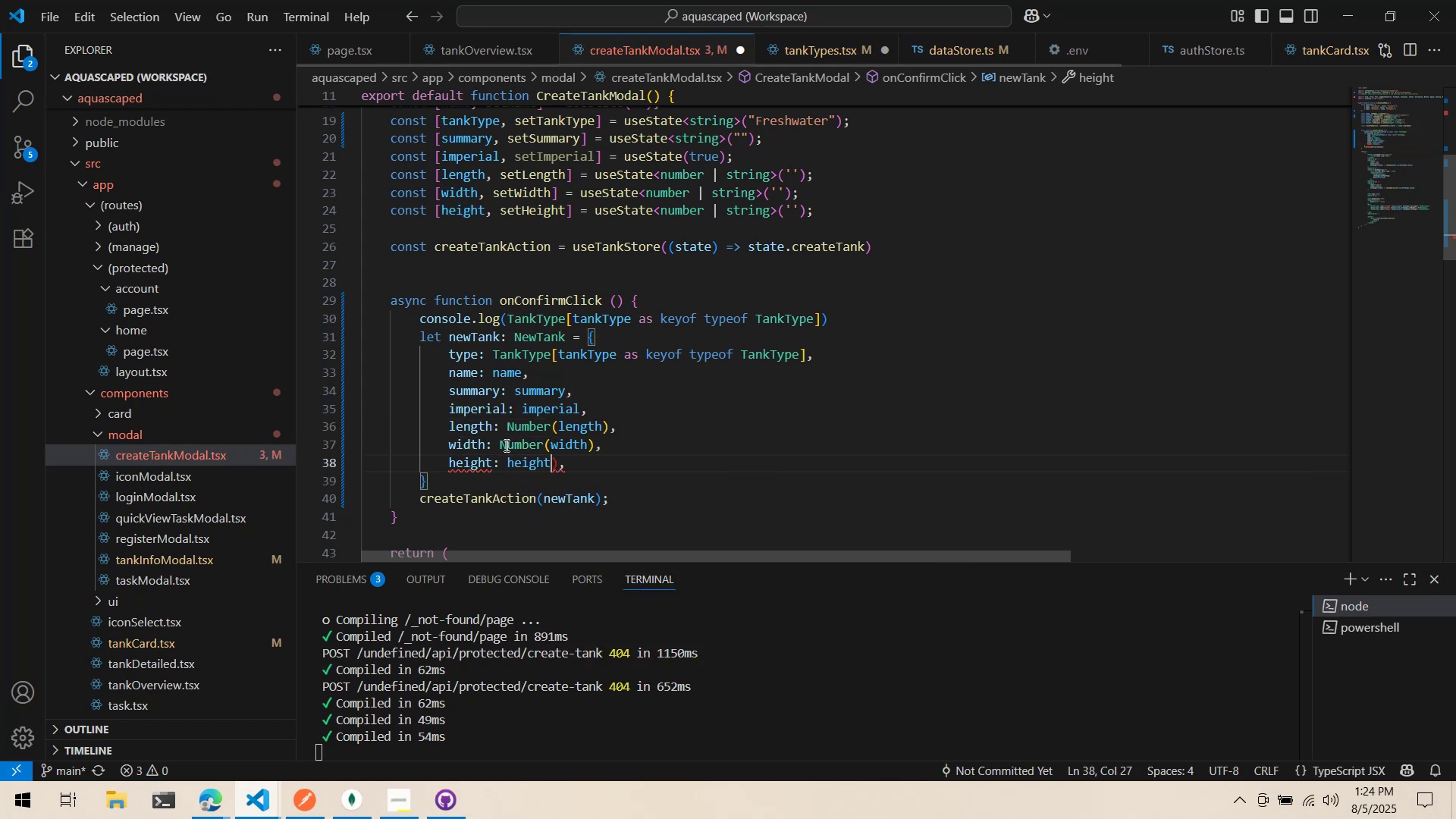 
key(Control+ArrowLeft)
 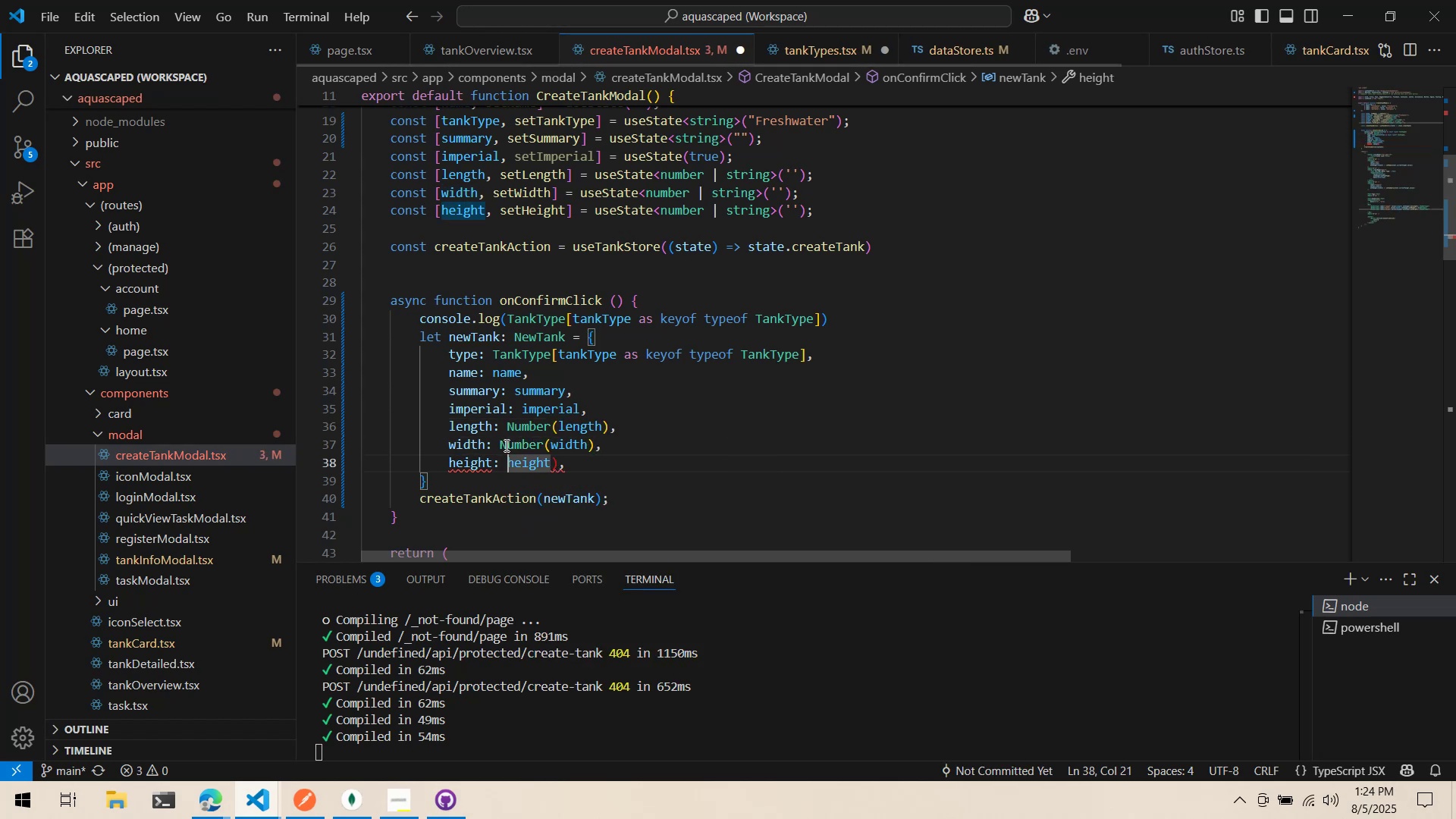 
type(Number()
 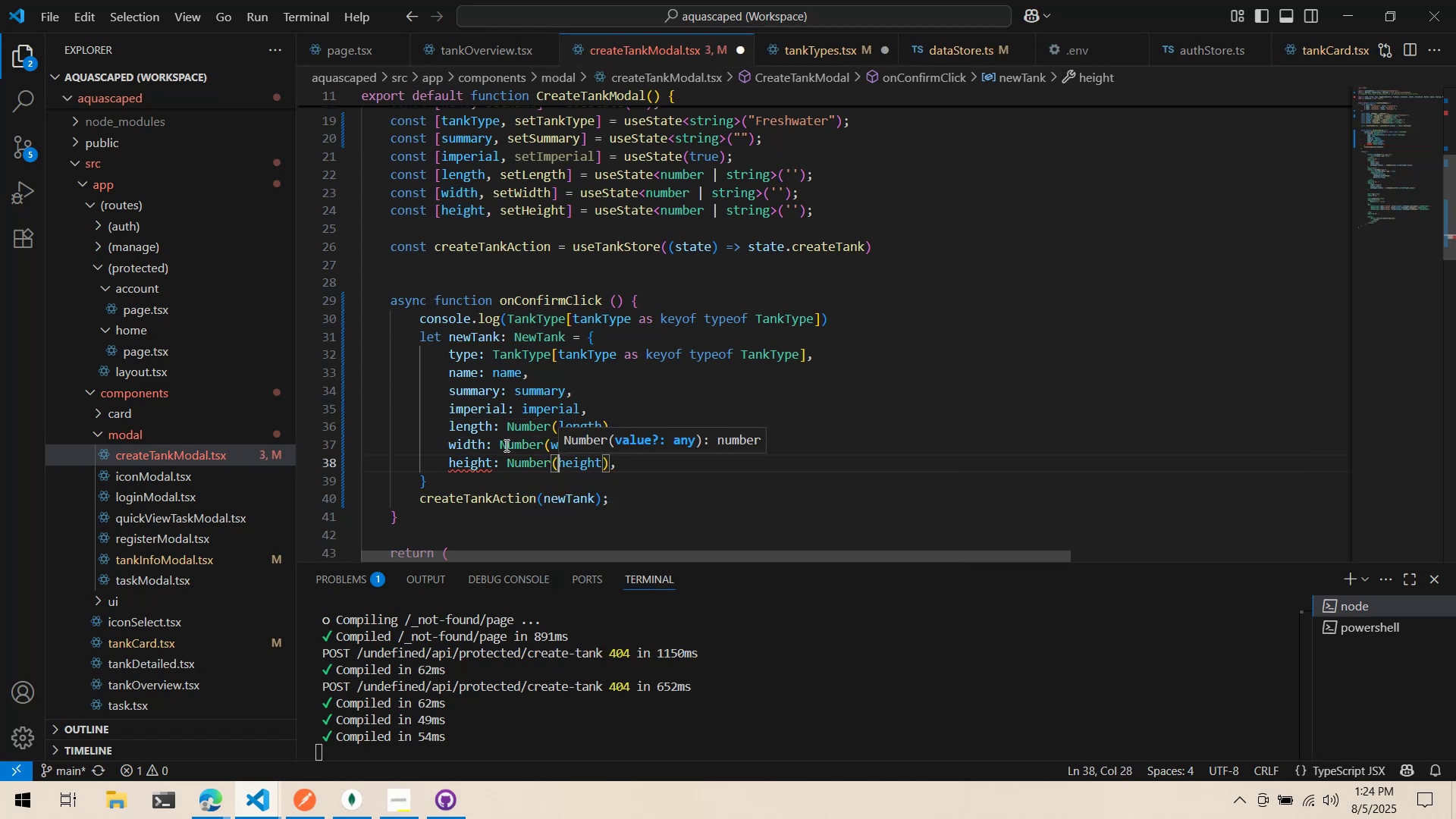 
left_click([573, 393])
 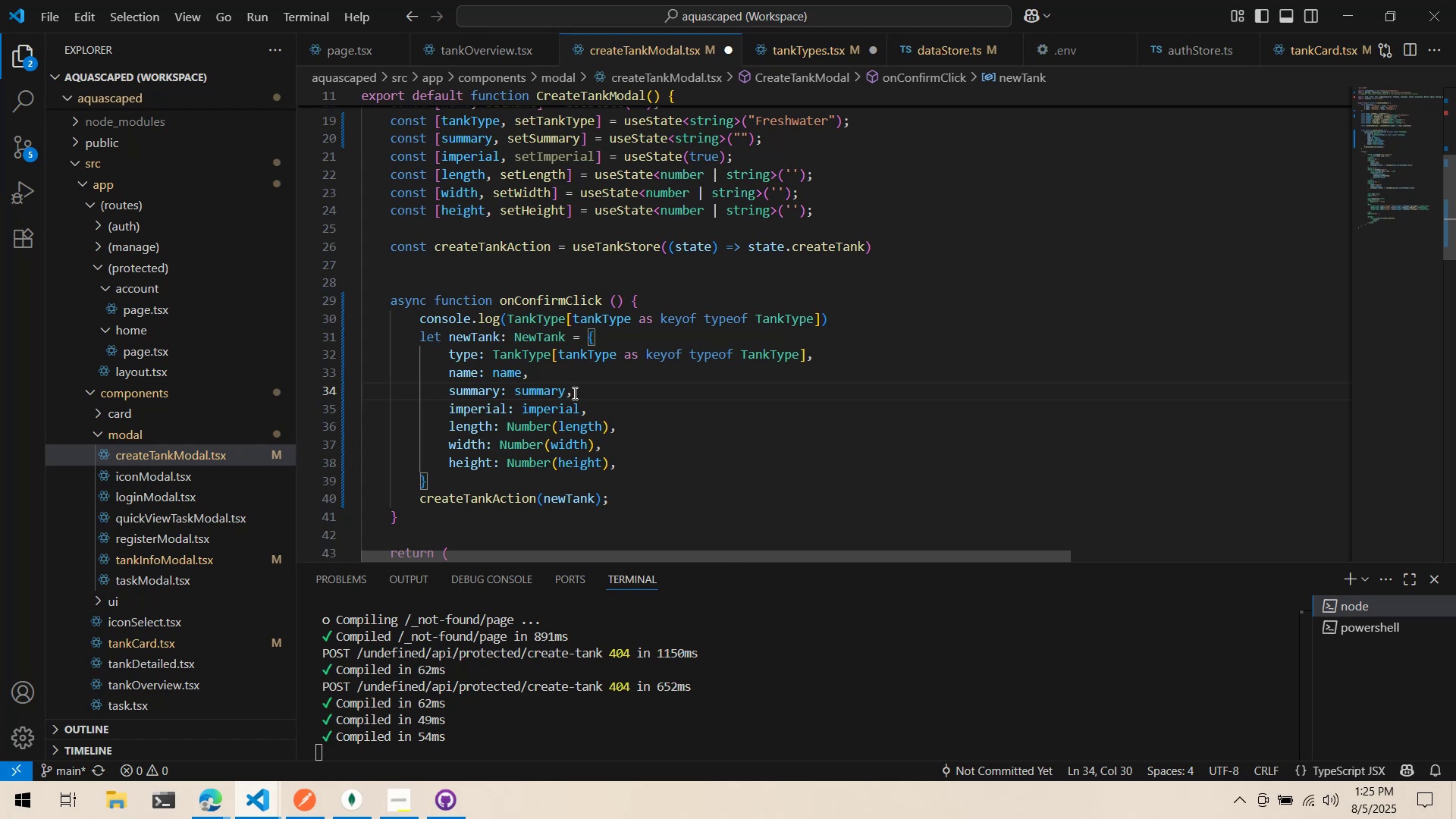 
wait(49.57)
 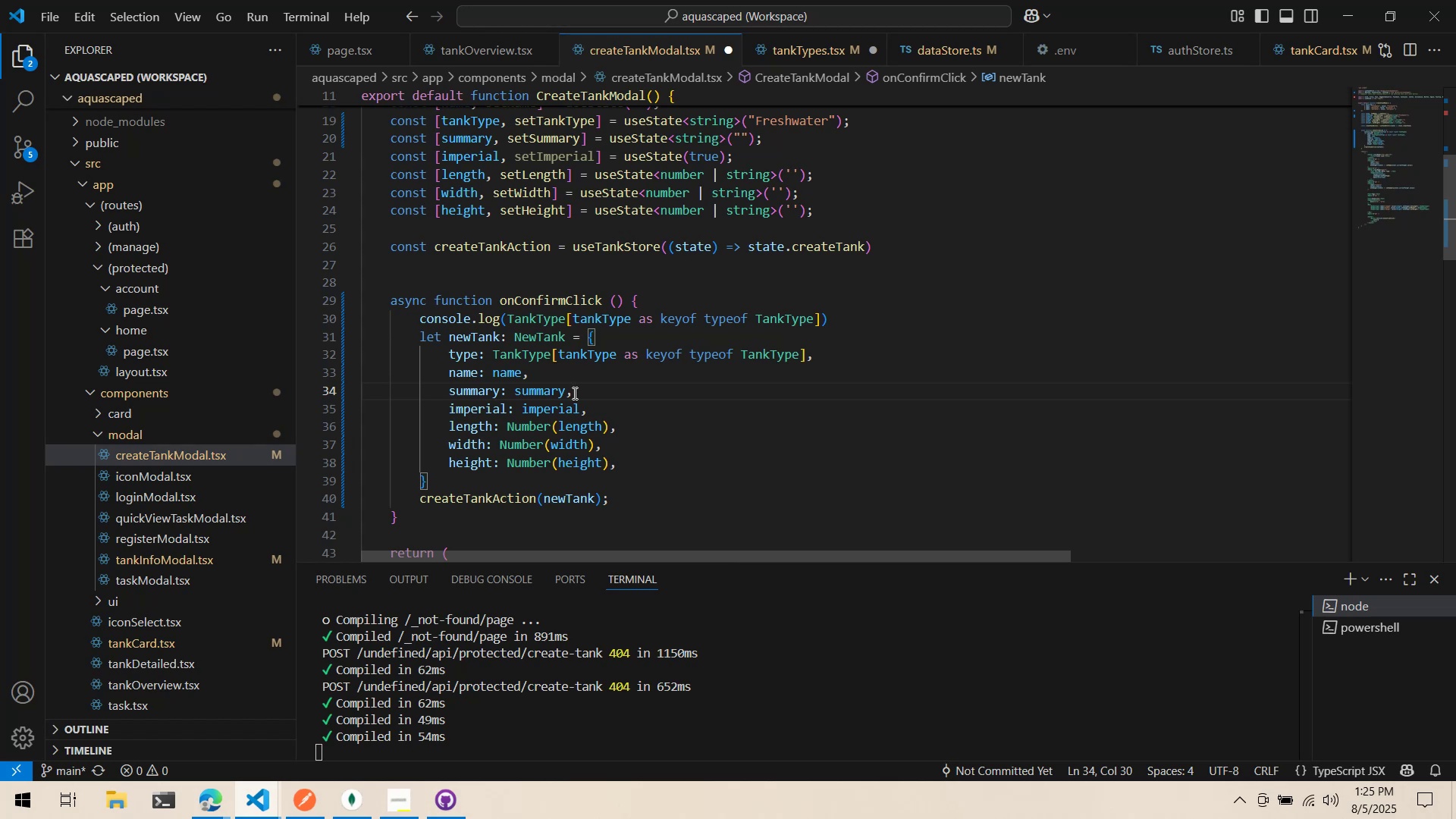 
scroll: coordinate [624, 332], scroll_direction: down, amount: 3.0
 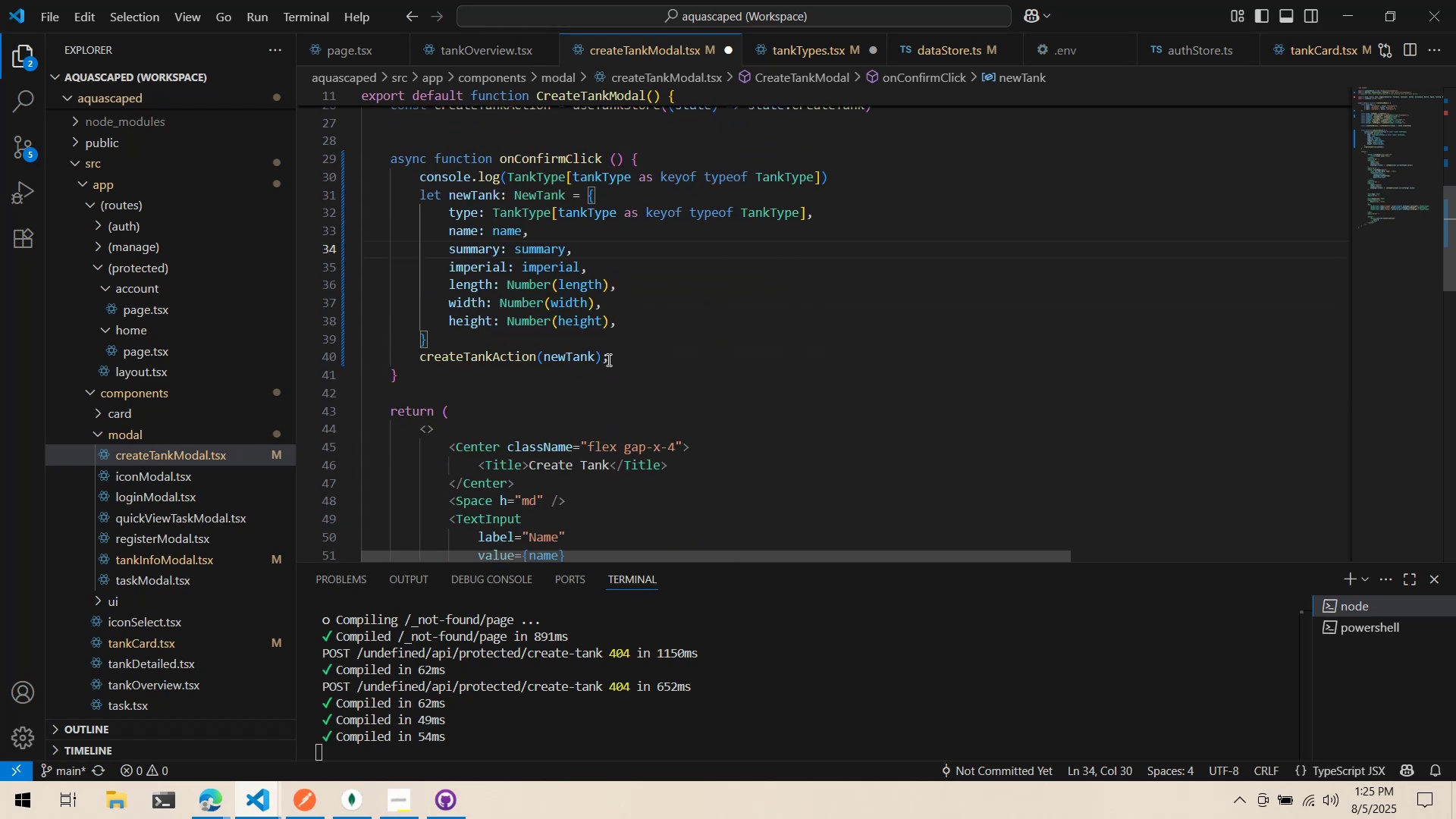 
mouse_move([569, 336])
 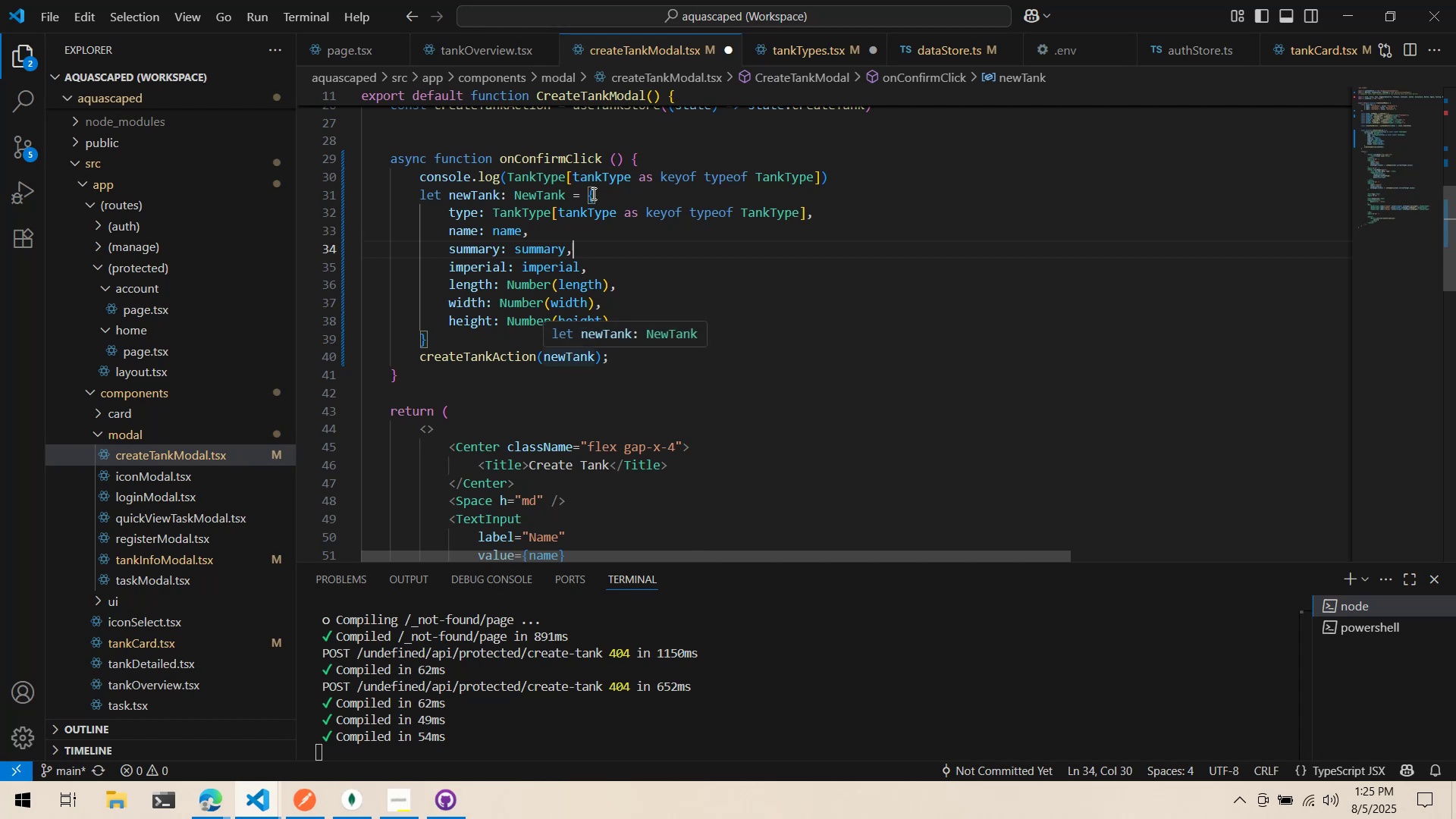 
scroll: coordinate [596, 202], scroll_direction: down, amount: 5.0
 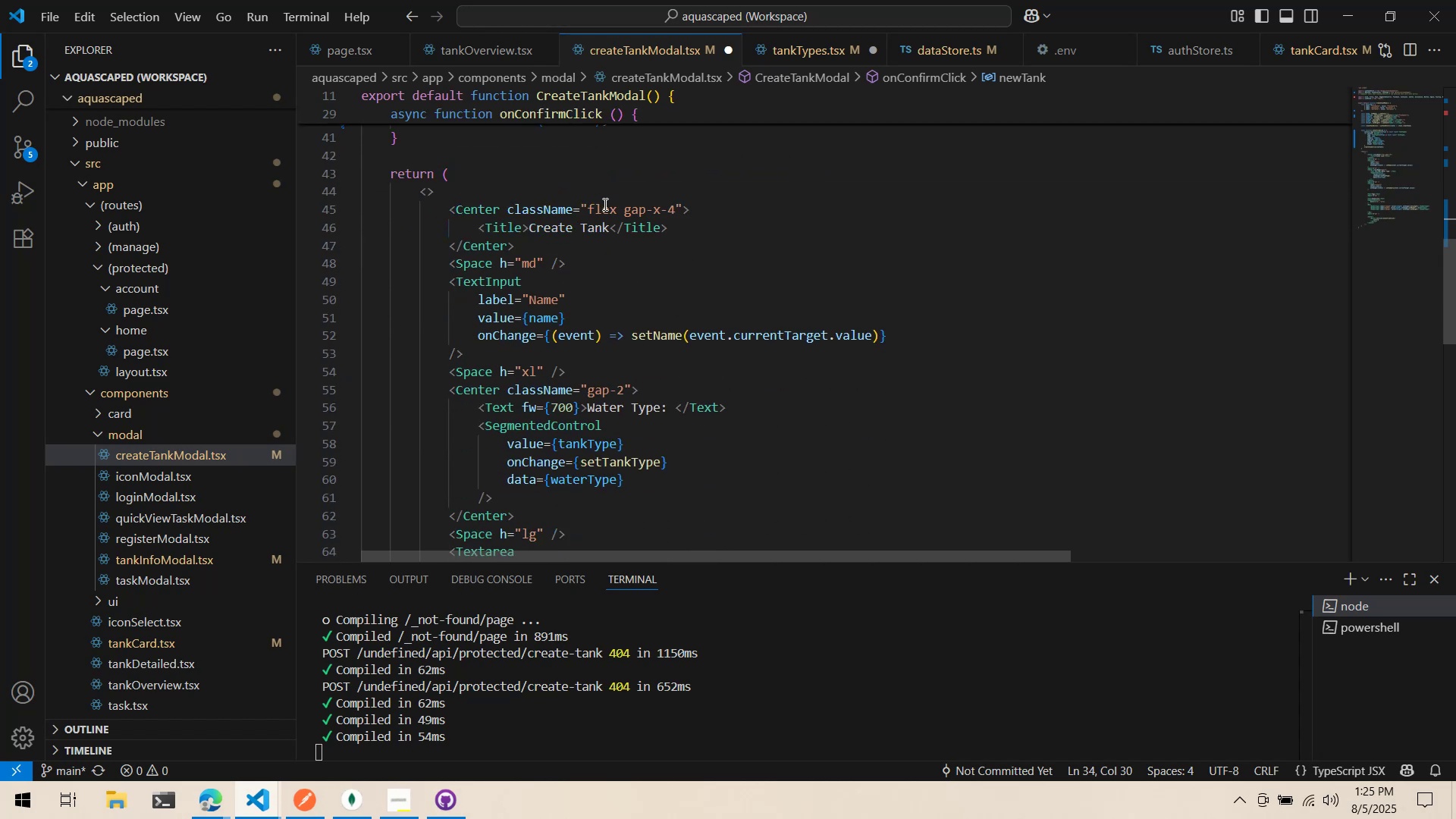 
key(Control+ControlLeft)
 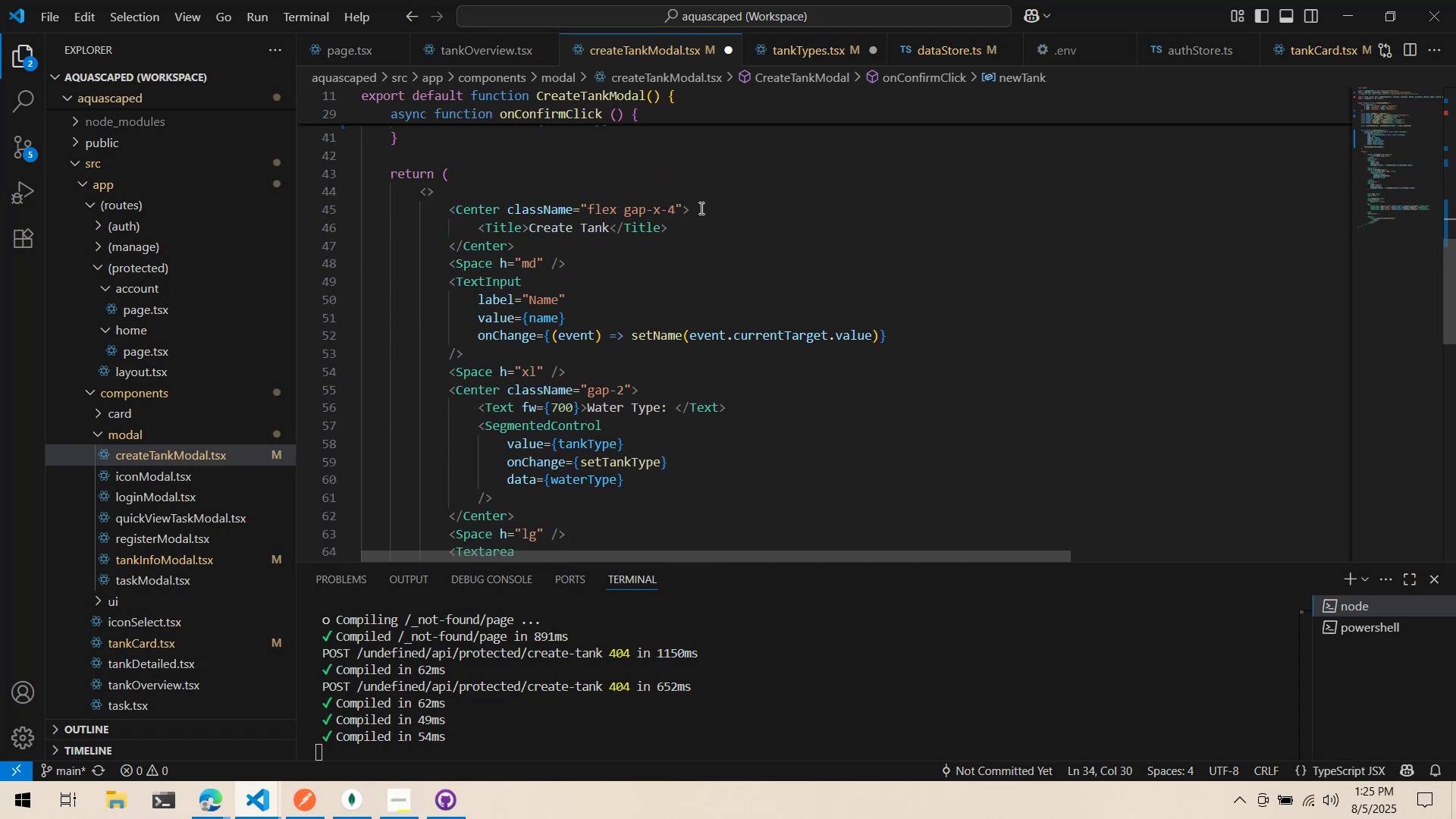 
key(Control+S)
 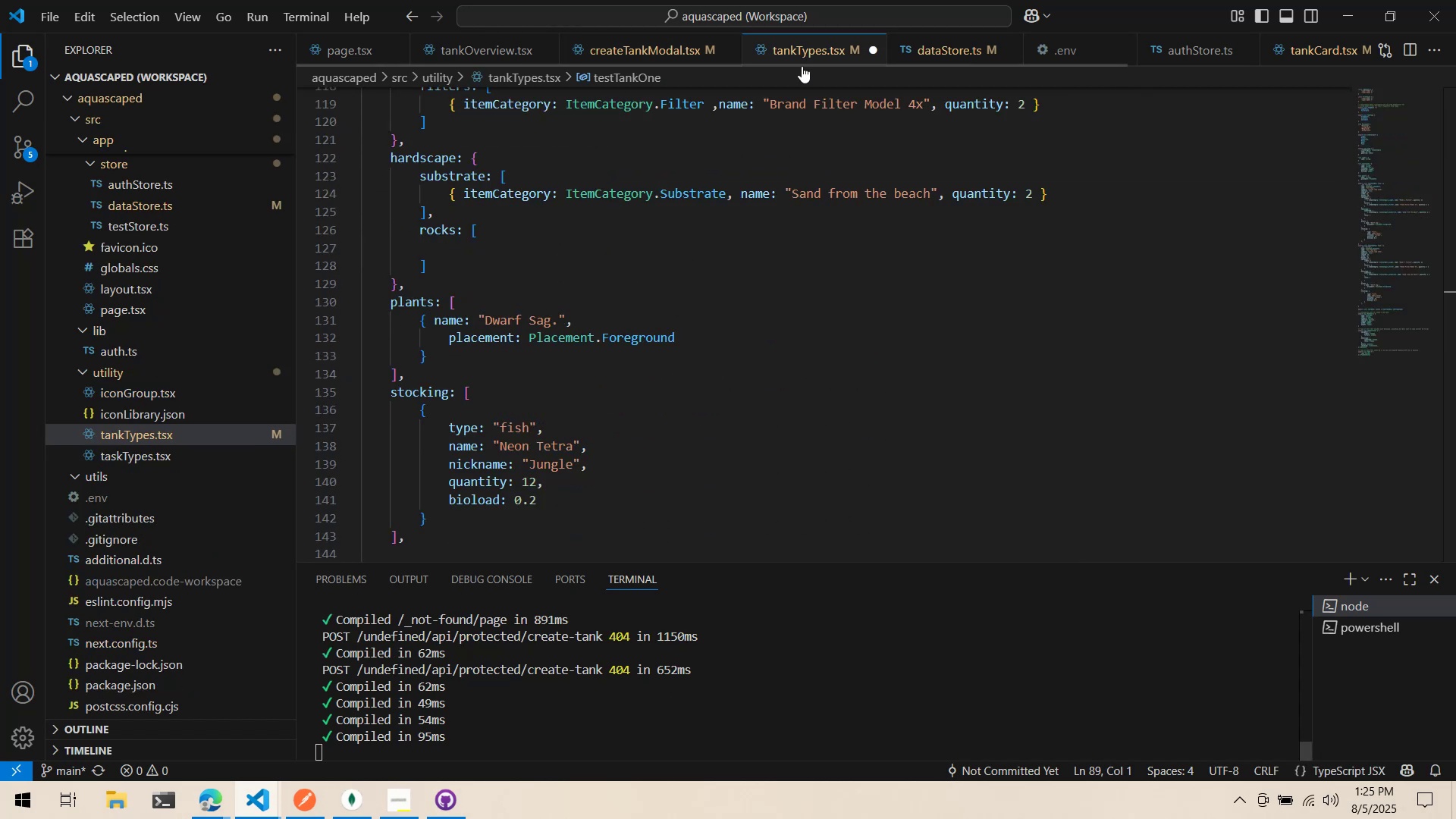 
double_click([790, 193])
 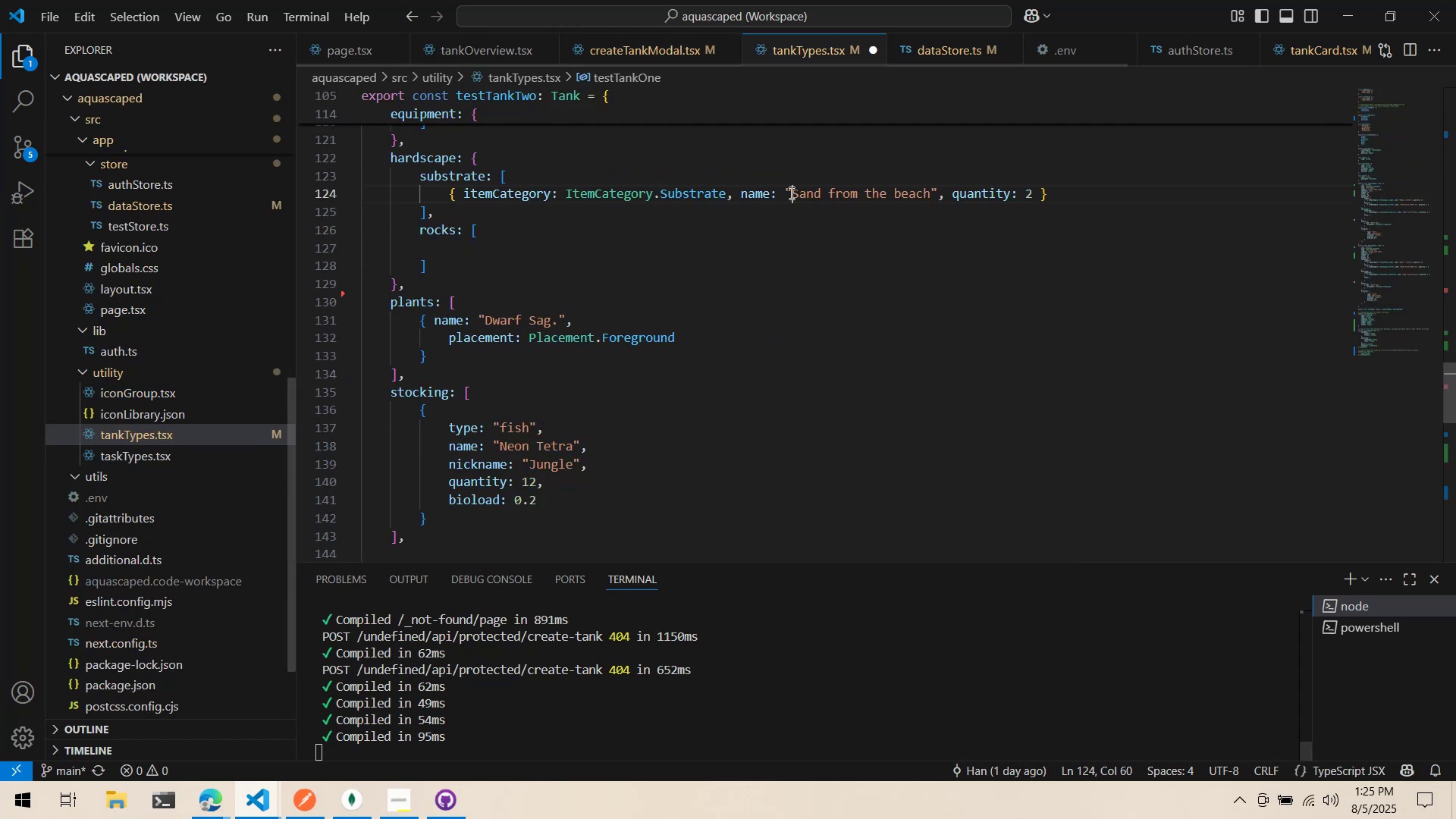 
key(Control+ControlLeft)
 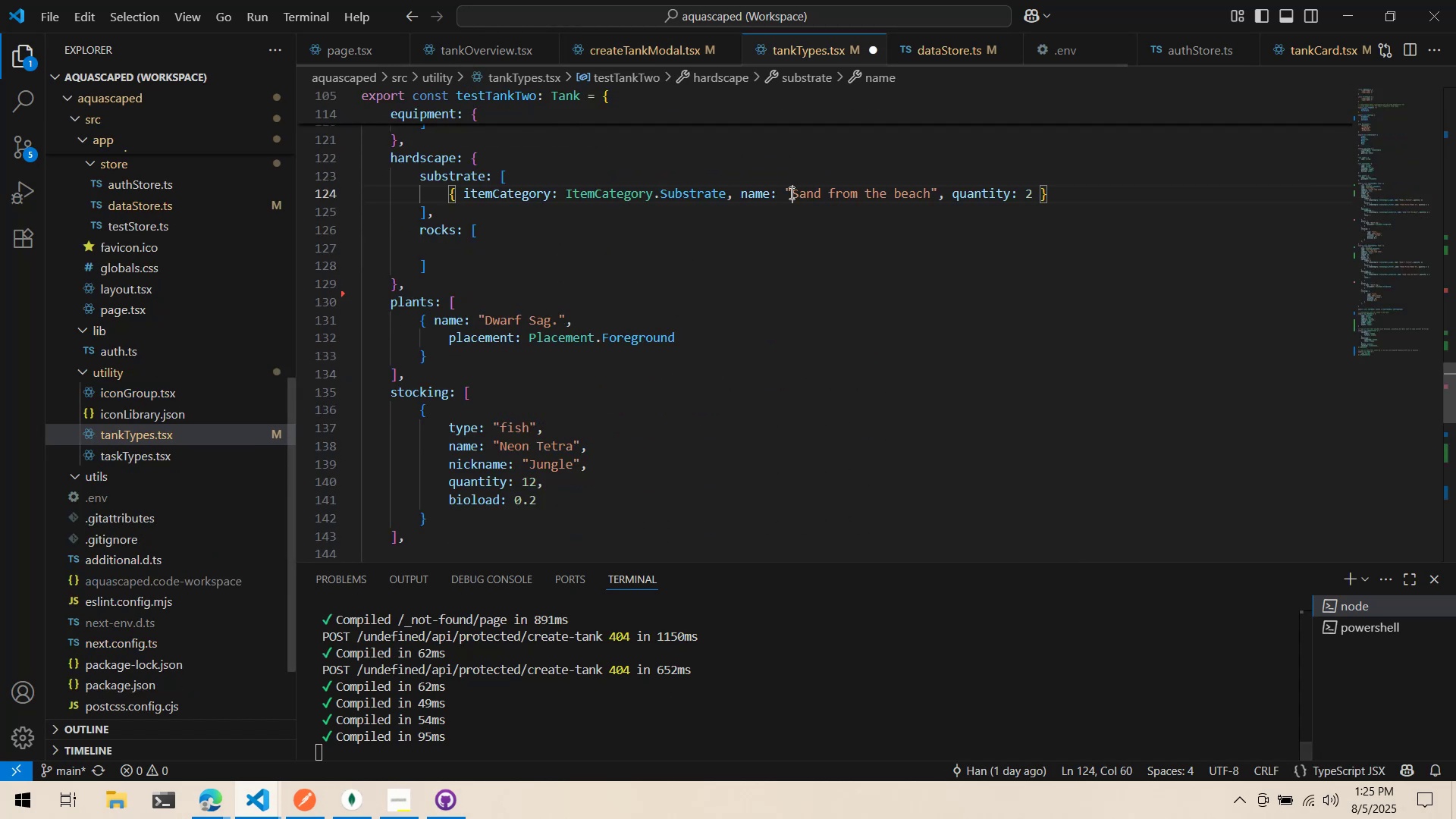 
key(Control+S)
 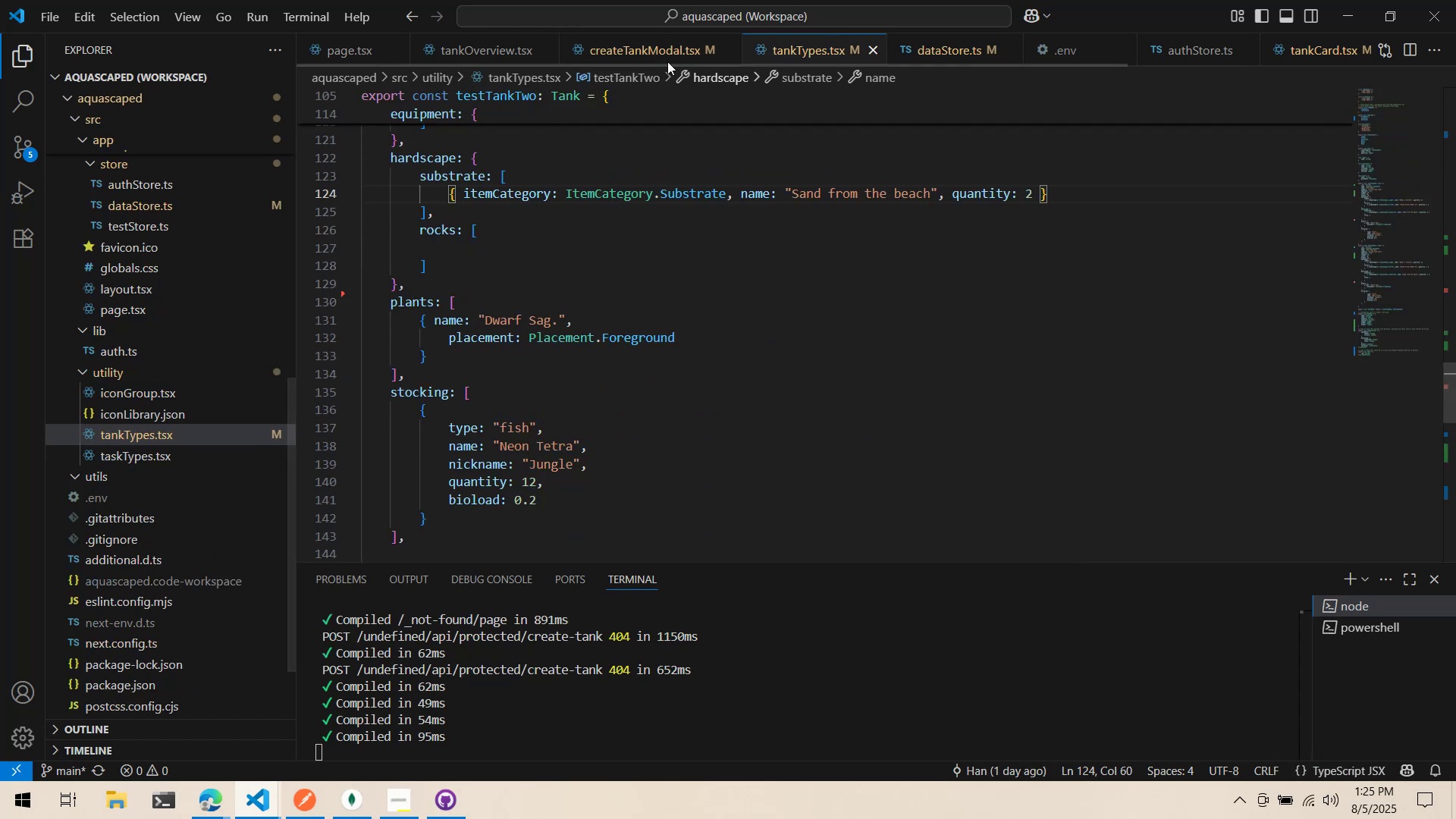 
left_click([647, 53])
 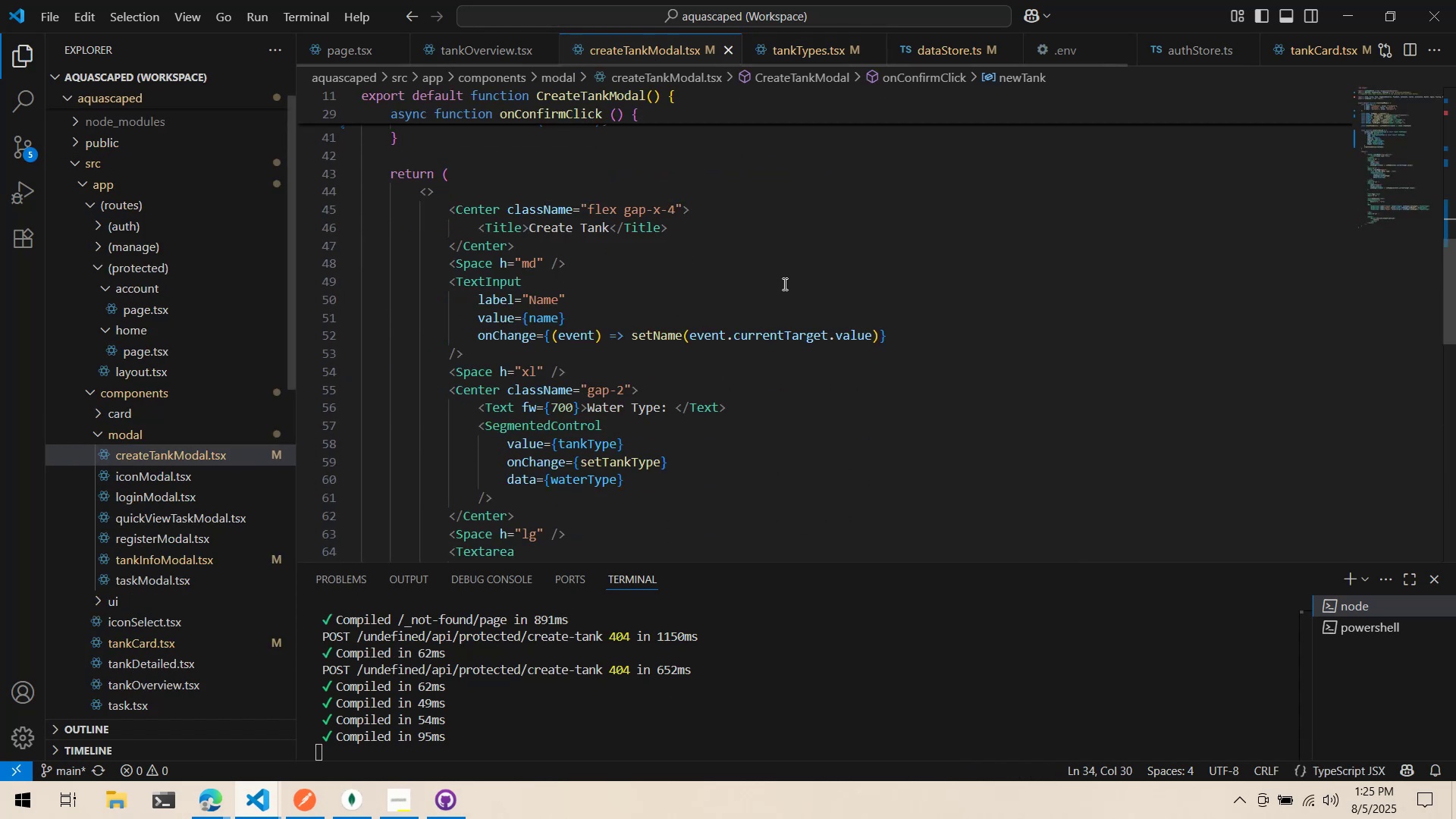 
scroll: coordinate [774, 259], scroll_direction: up, amount: 8.0
 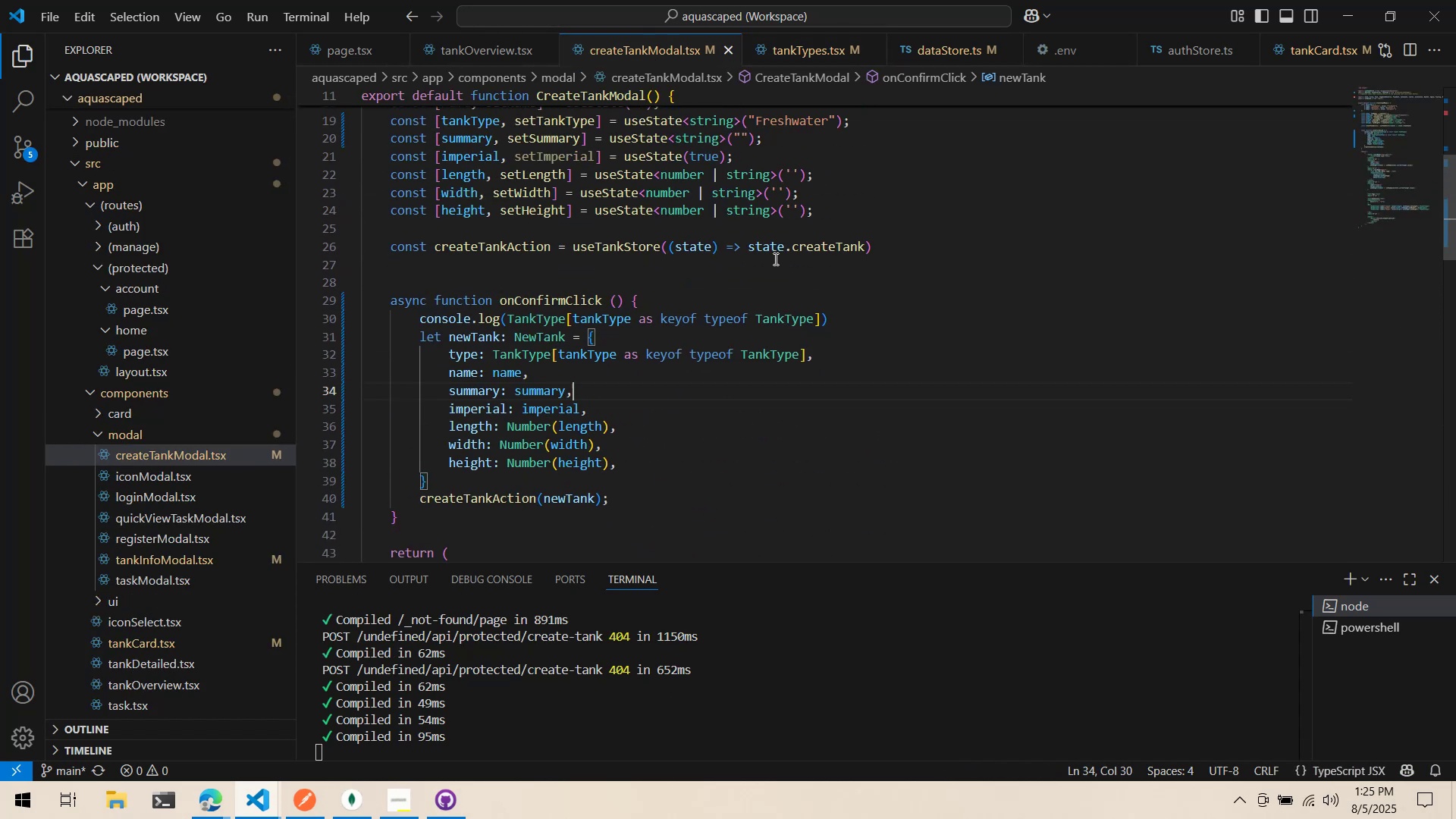 
key(Alt+AltLeft)
 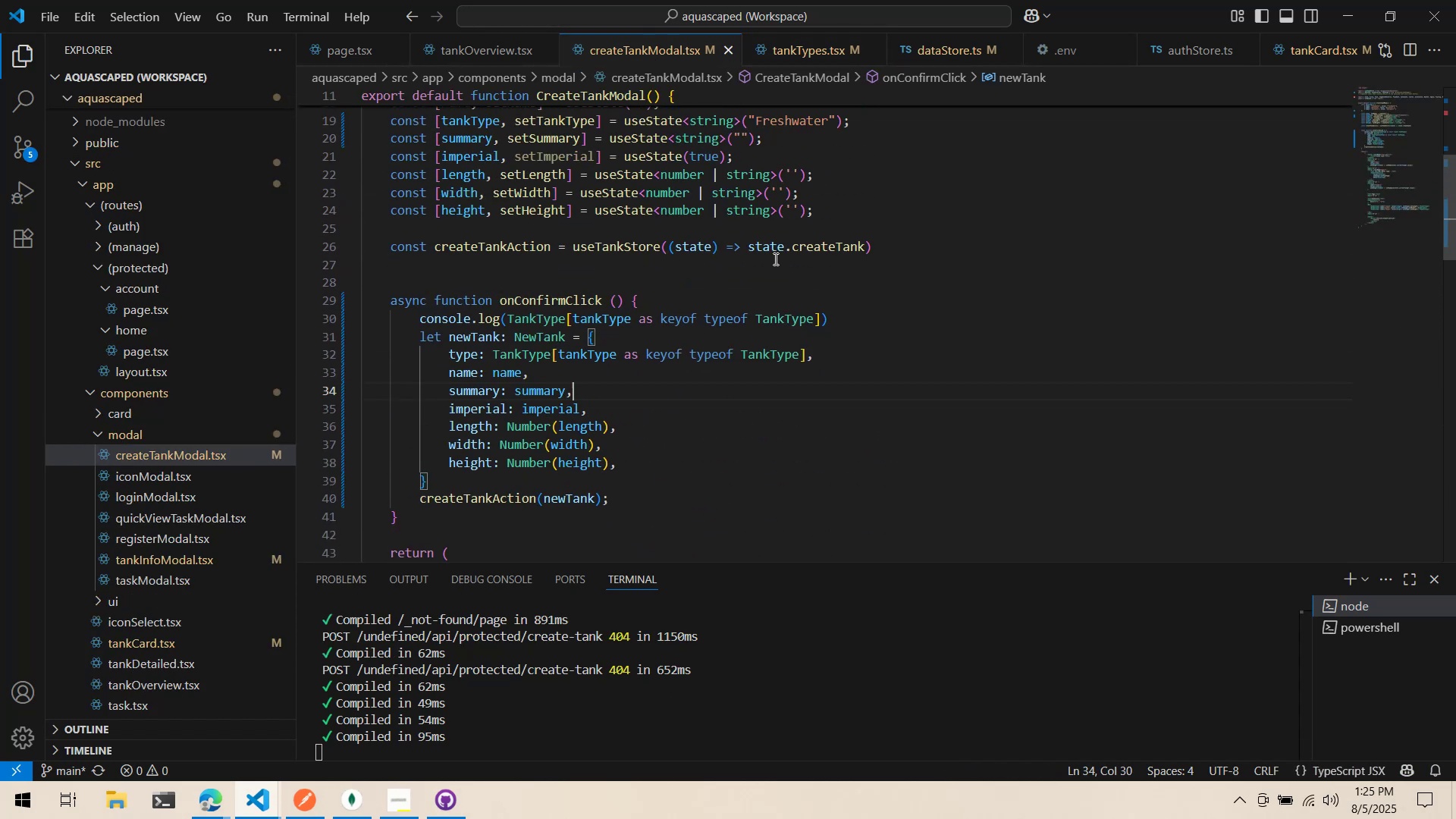 
key(Alt+Tab)
 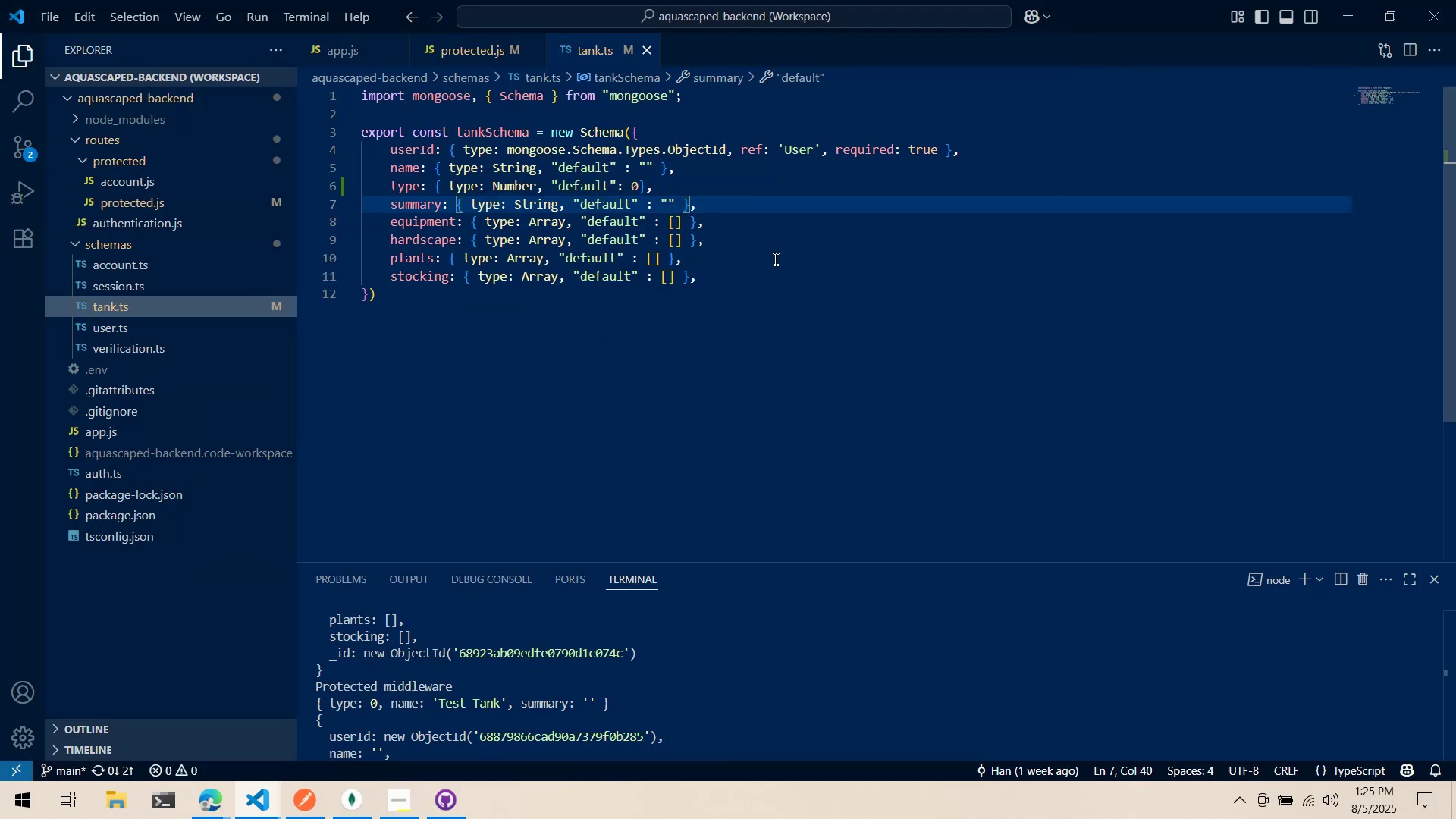 
key(Alt+AltLeft)
 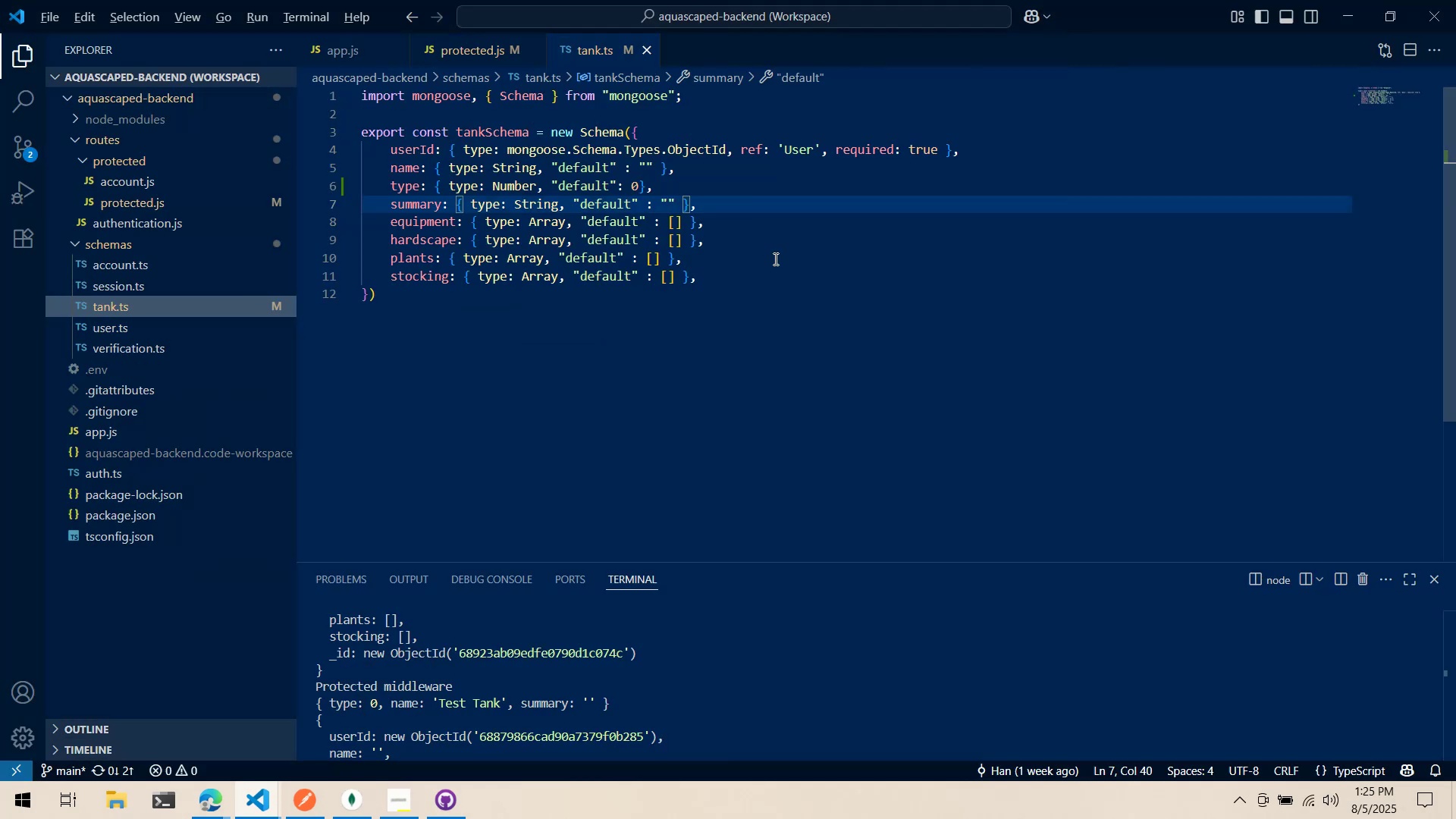 
key(Alt+Tab)
 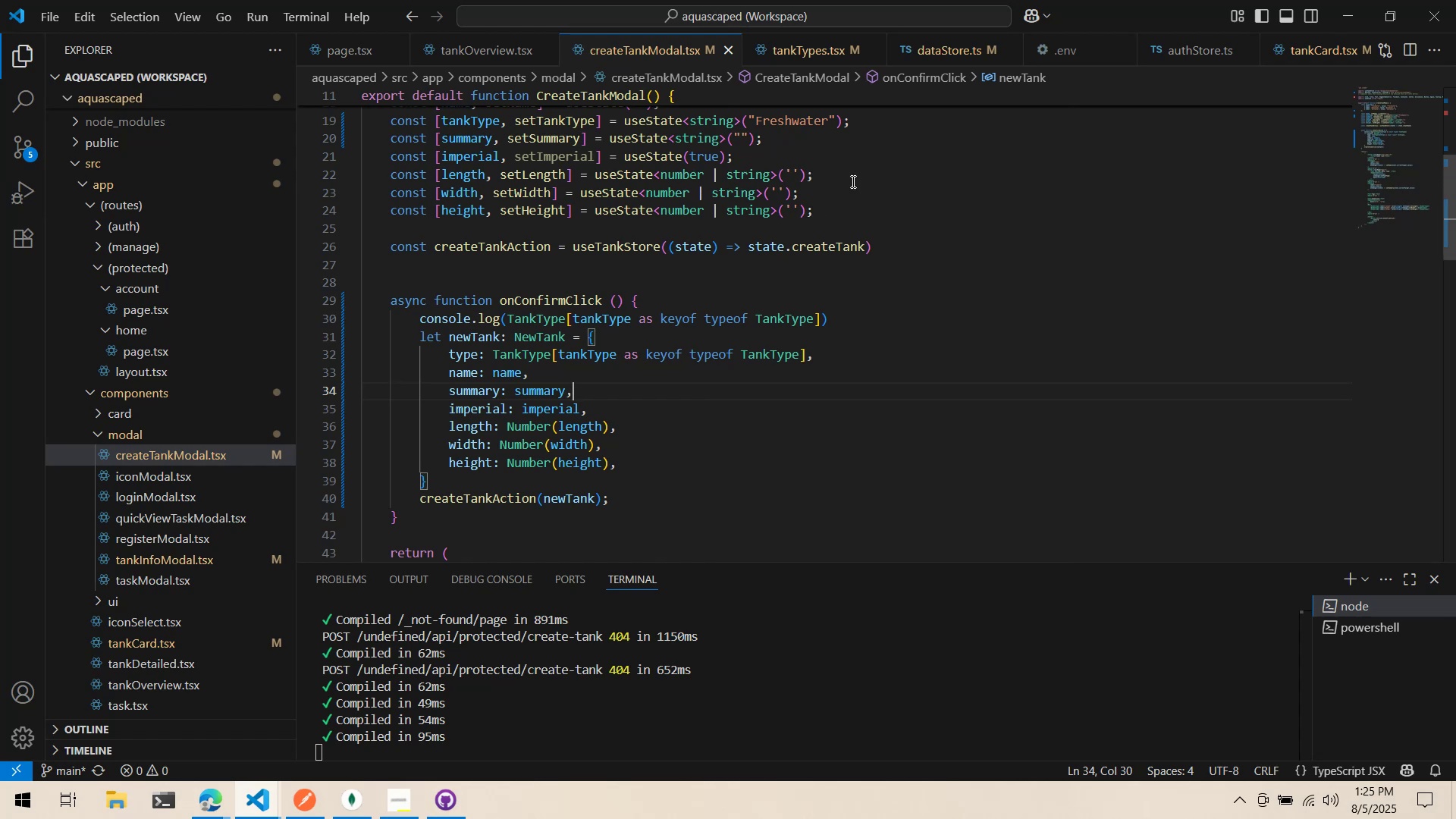 
left_click([809, 52])
 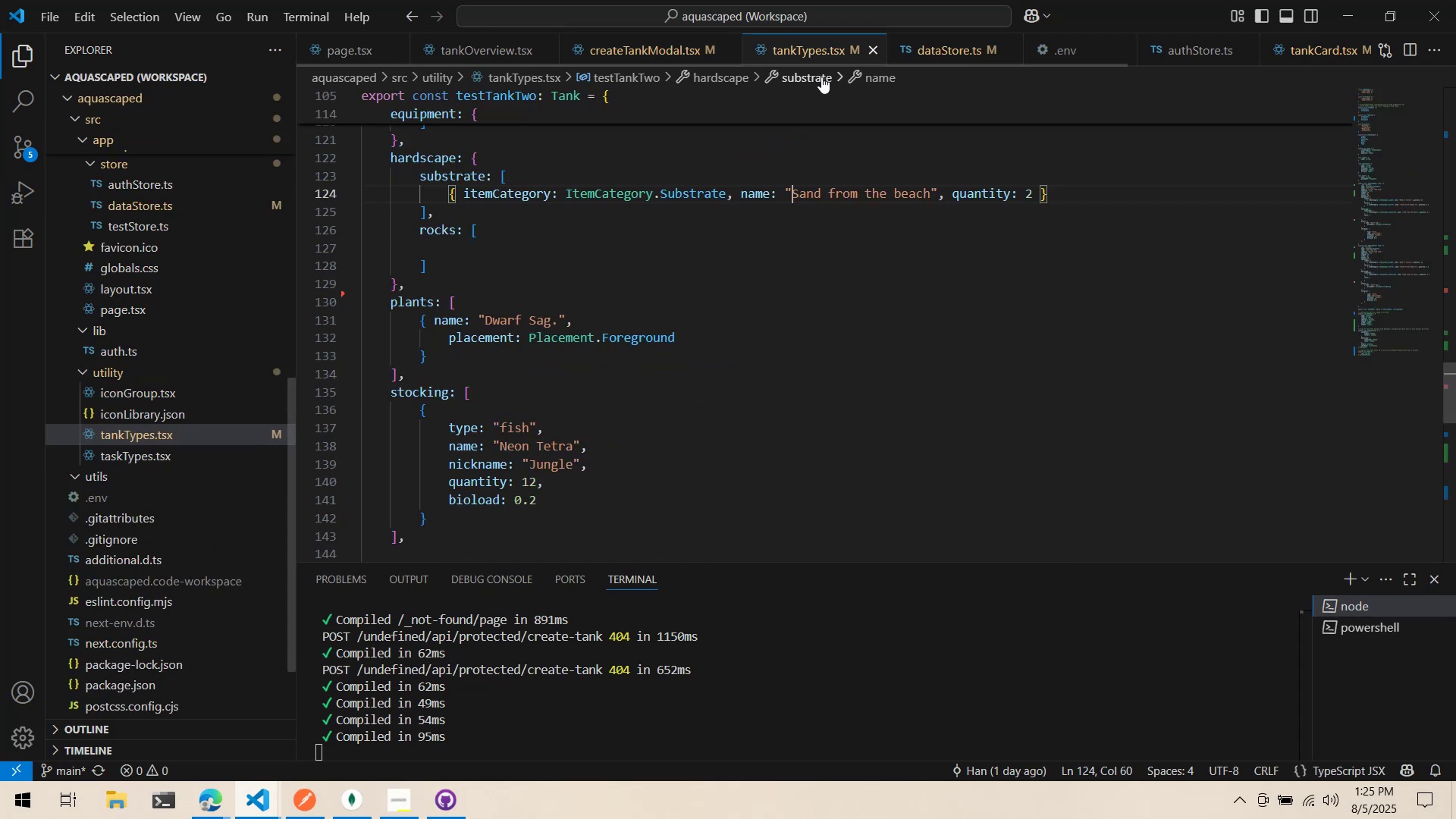 
scroll: coordinate [747, 116], scroll_direction: up, amount: 6.0
 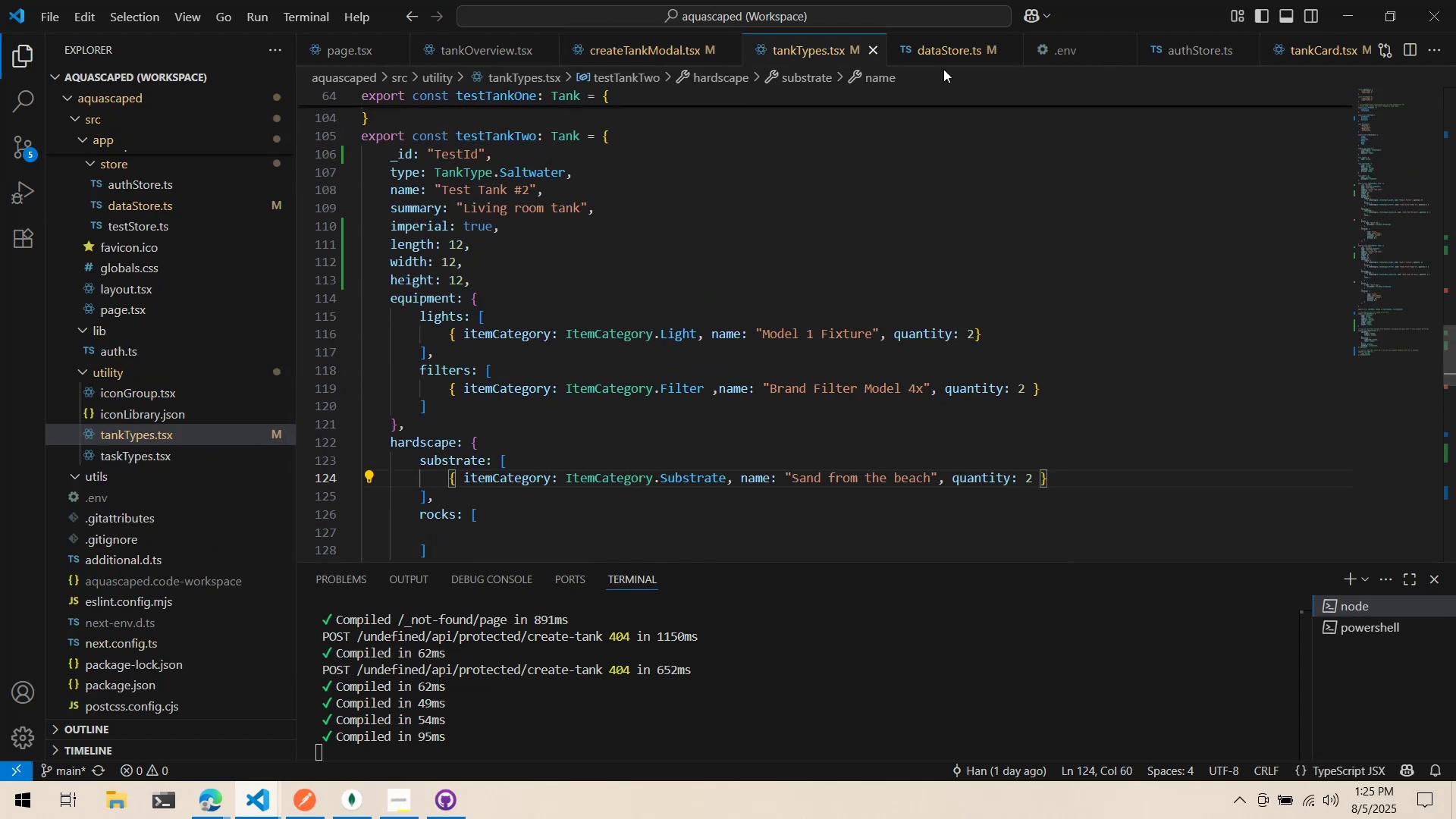 
left_click([955, 49])
 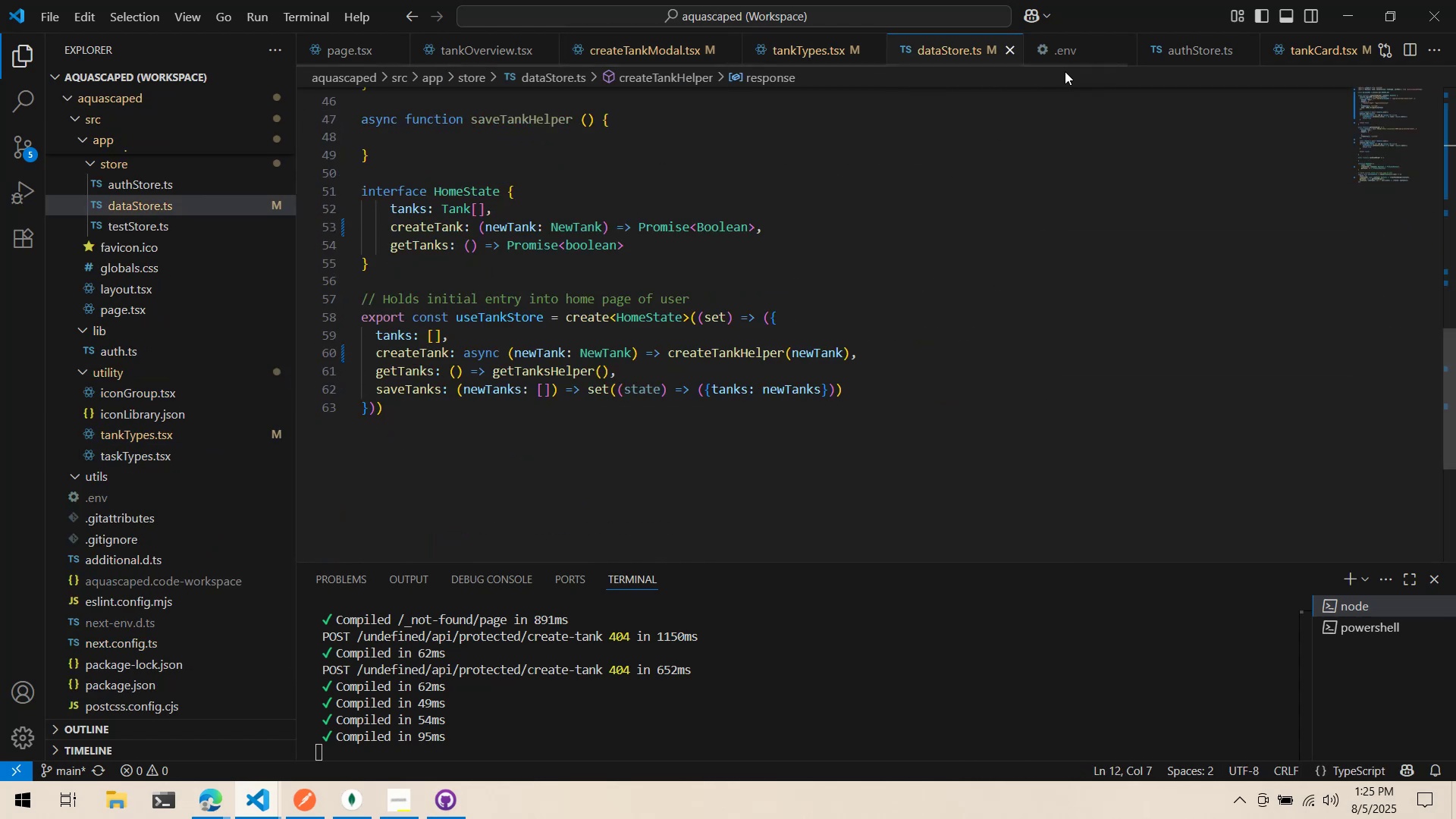 
scroll: coordinate [1076, 52], scroll_direction: down, amount: 4.0
 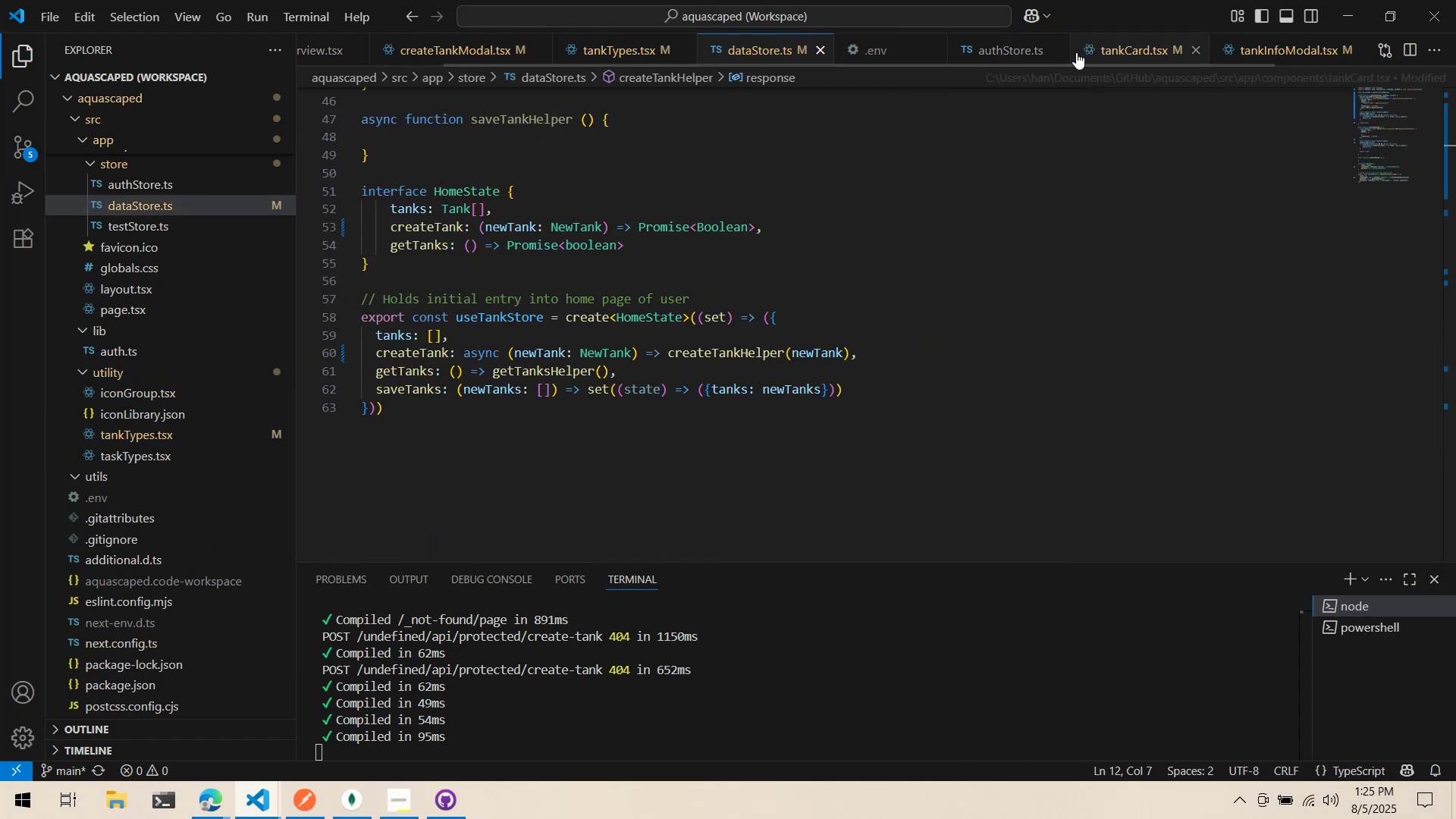 
left_click([1077, 52])
 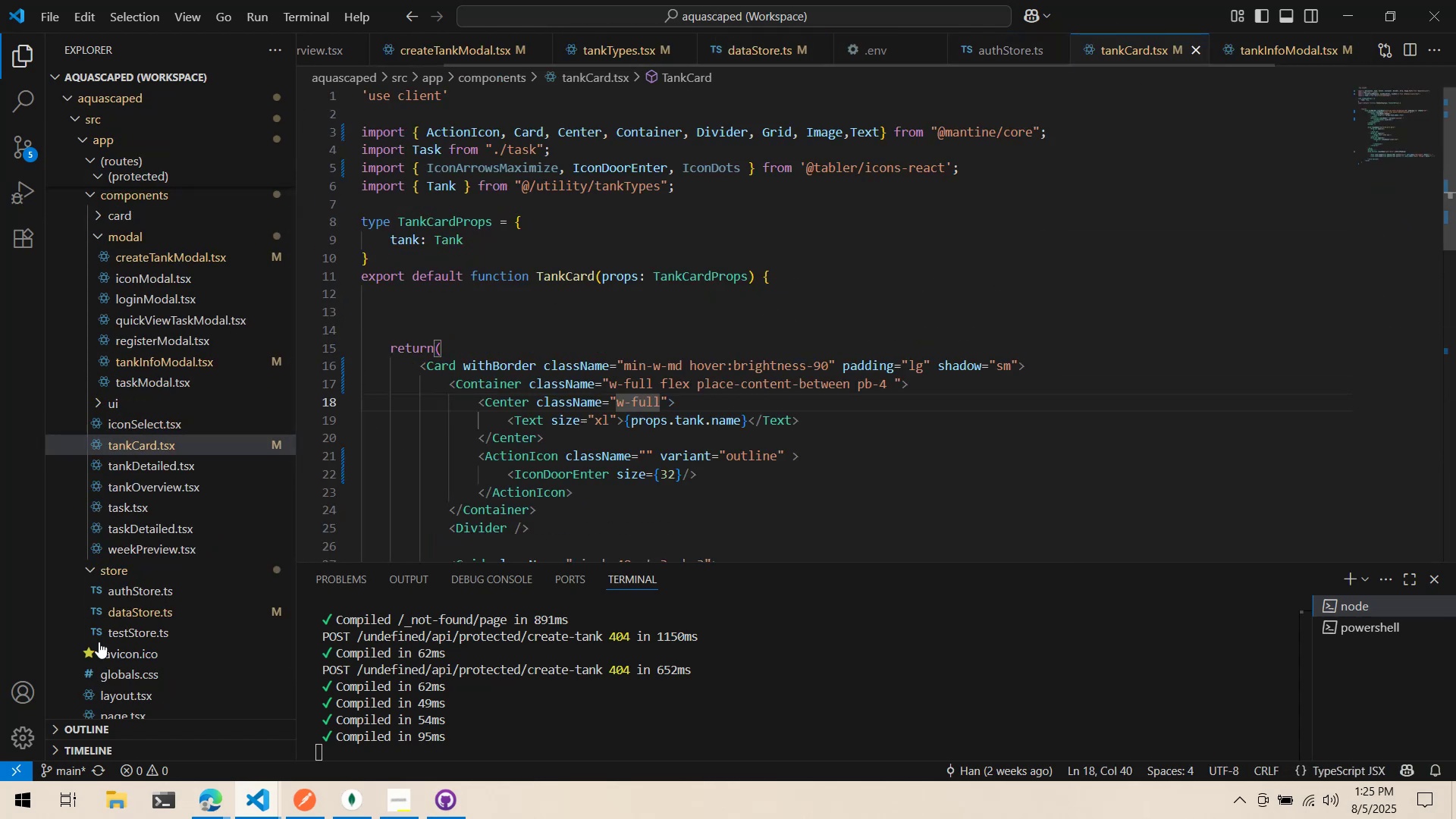 
left_click([251, 817])
 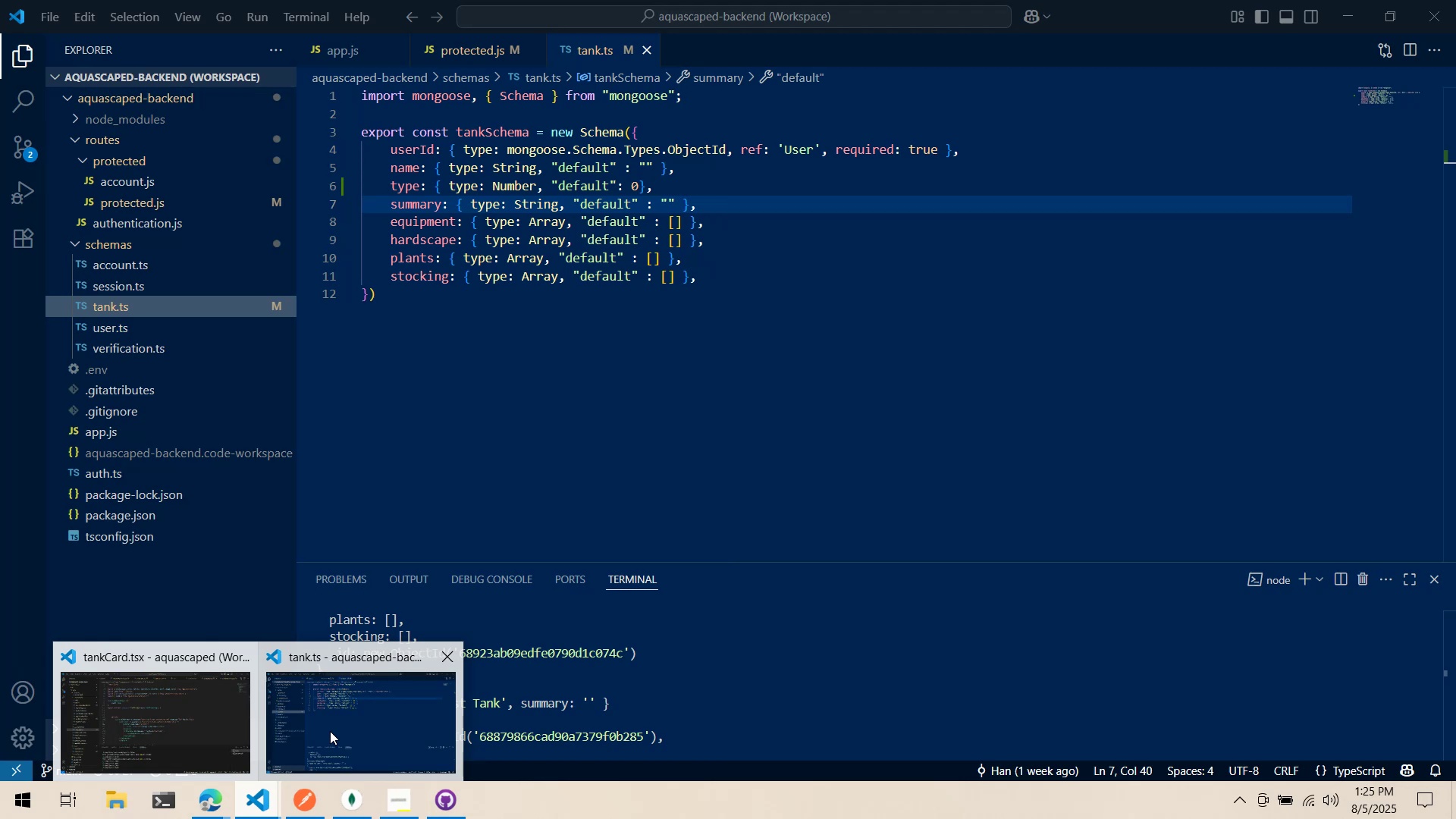 
left_click([330, 731])
 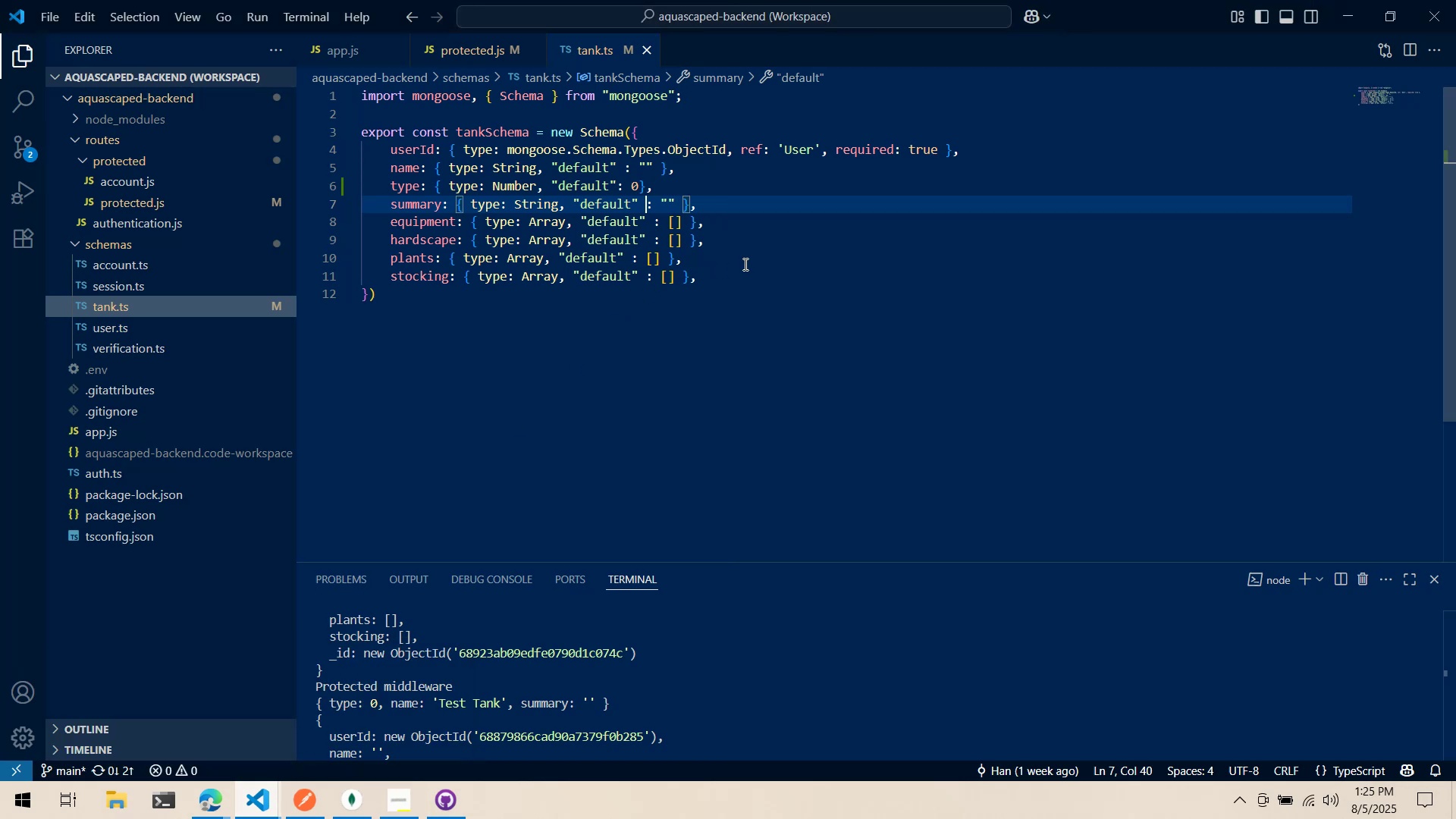 
left_click([763, 196])
 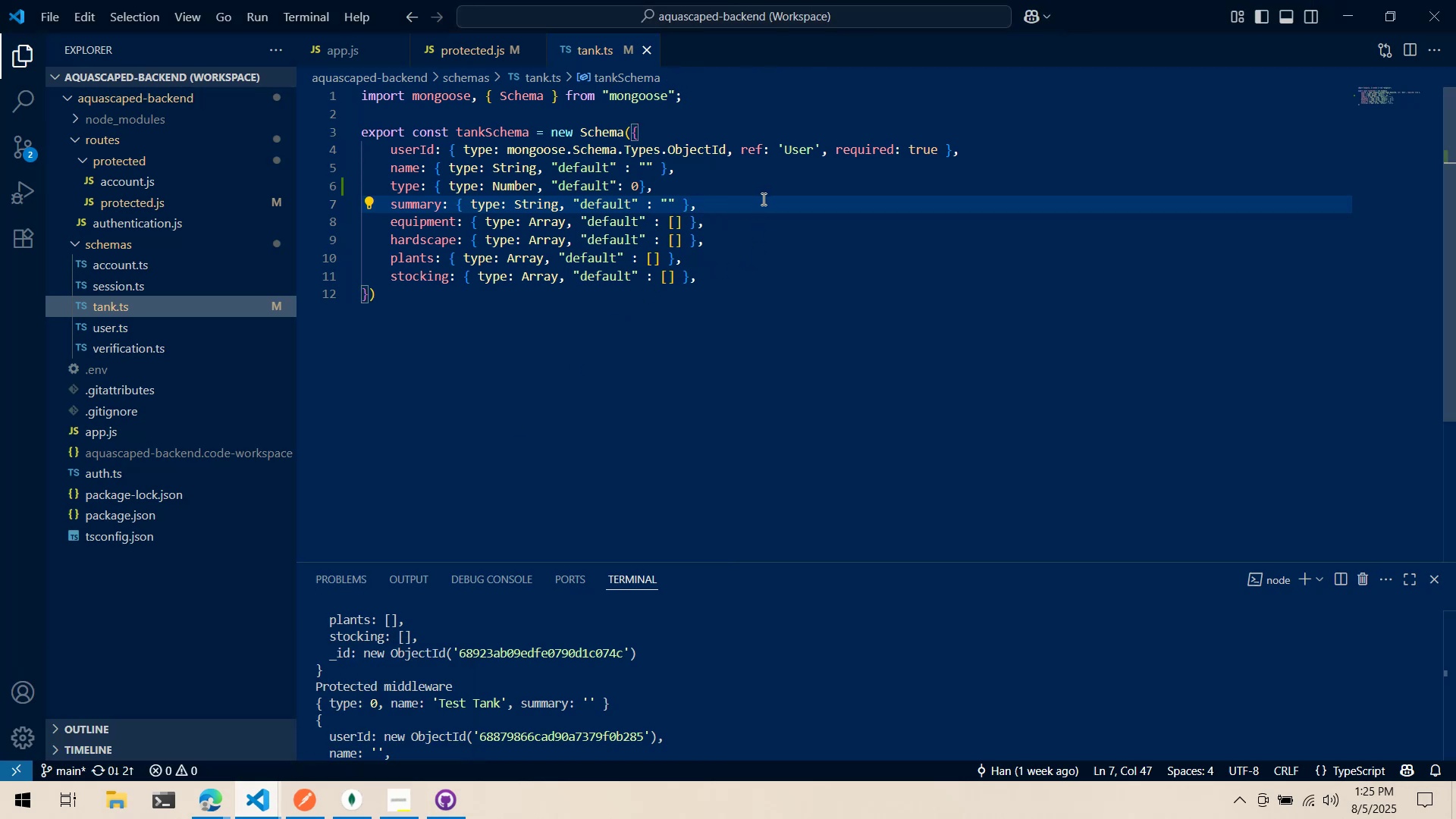 
key(Enter)
 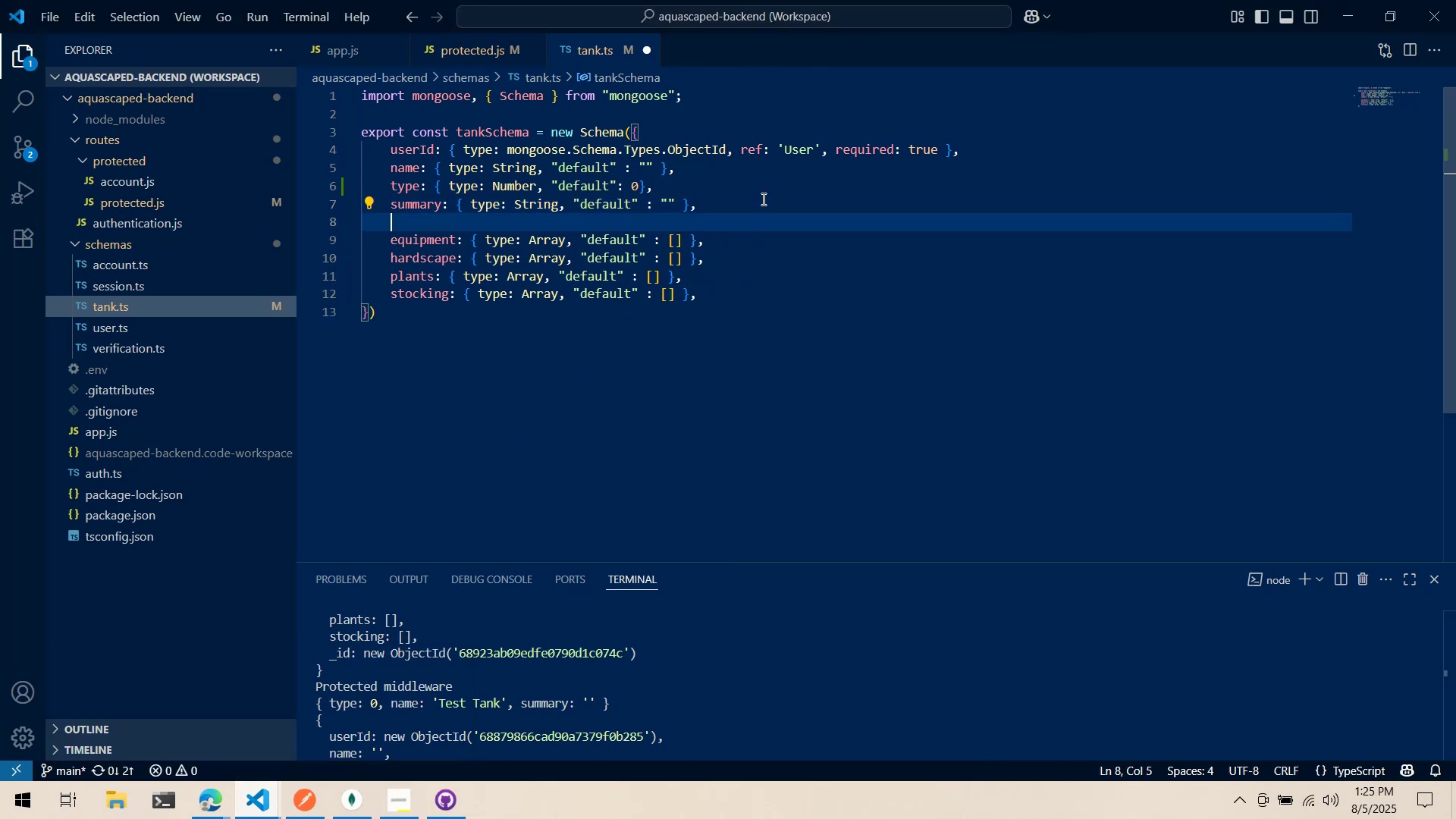 
type(ime)
key(Backspace)
type(perial: { type;)
key(Backspace)
type(: Boolean )
key(Backspace)
type(, "default" :)
key(Backspace)
key(Backspace)
type(: true)
 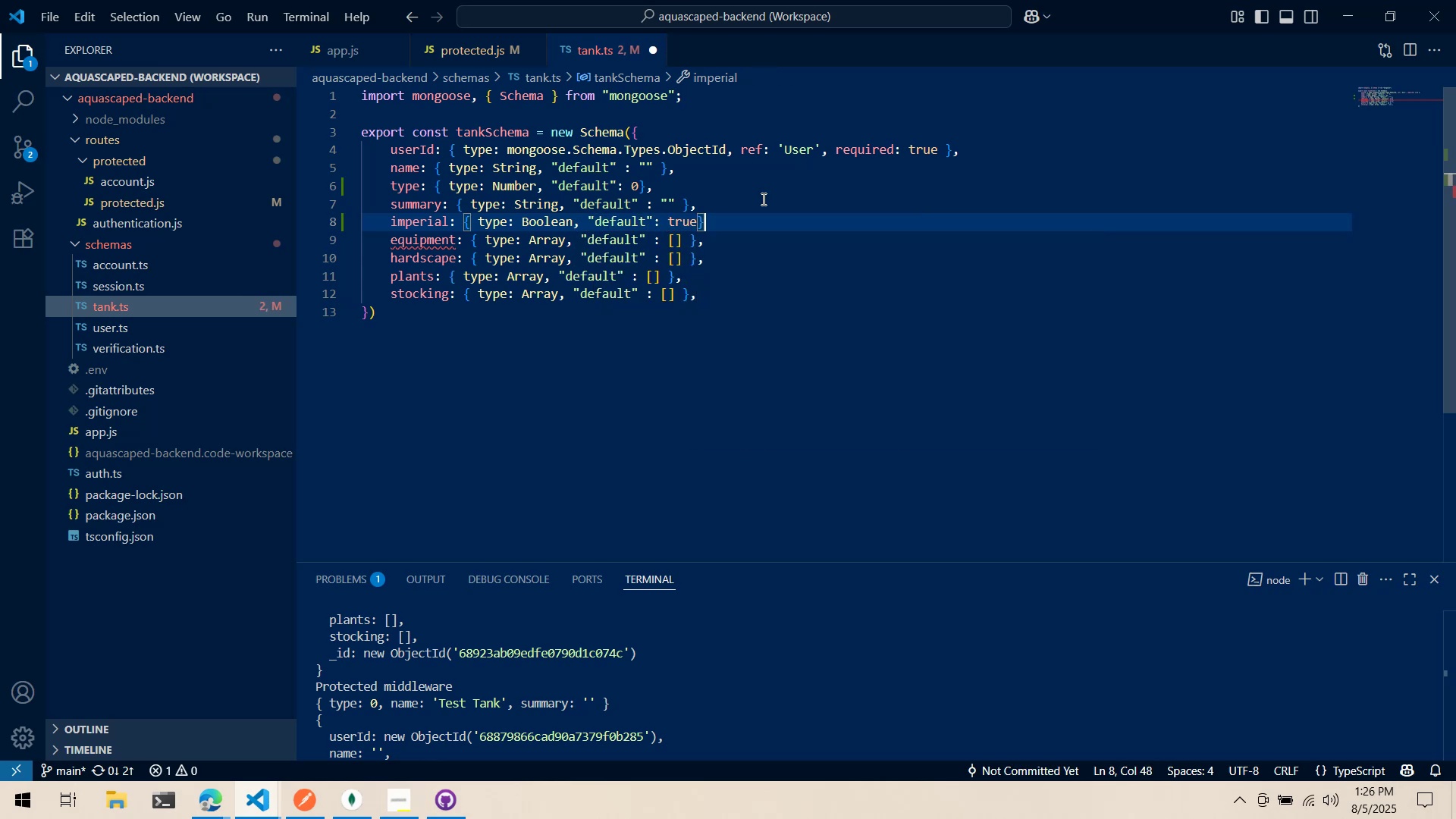 
 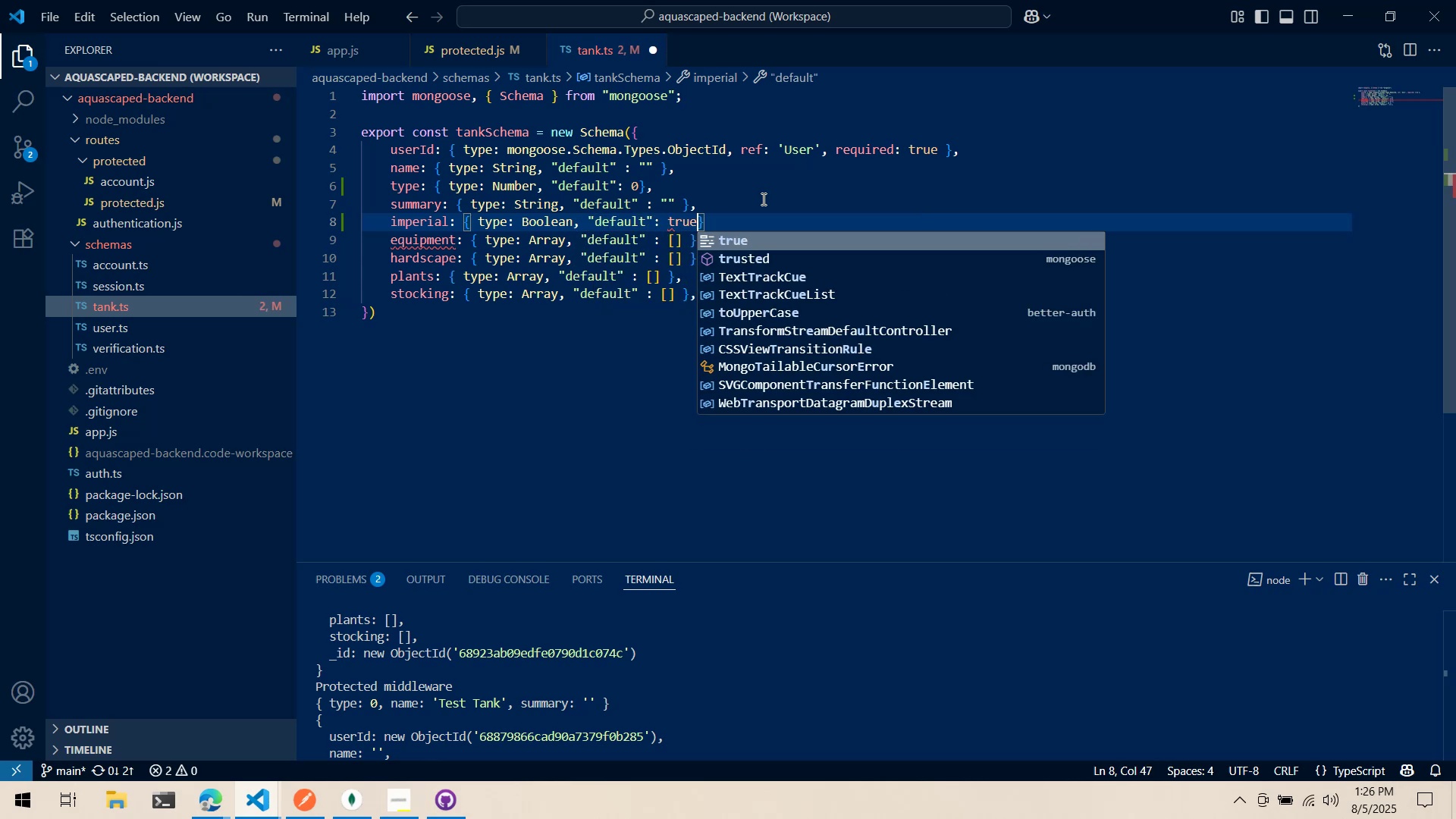 
key(ArrowRight)
 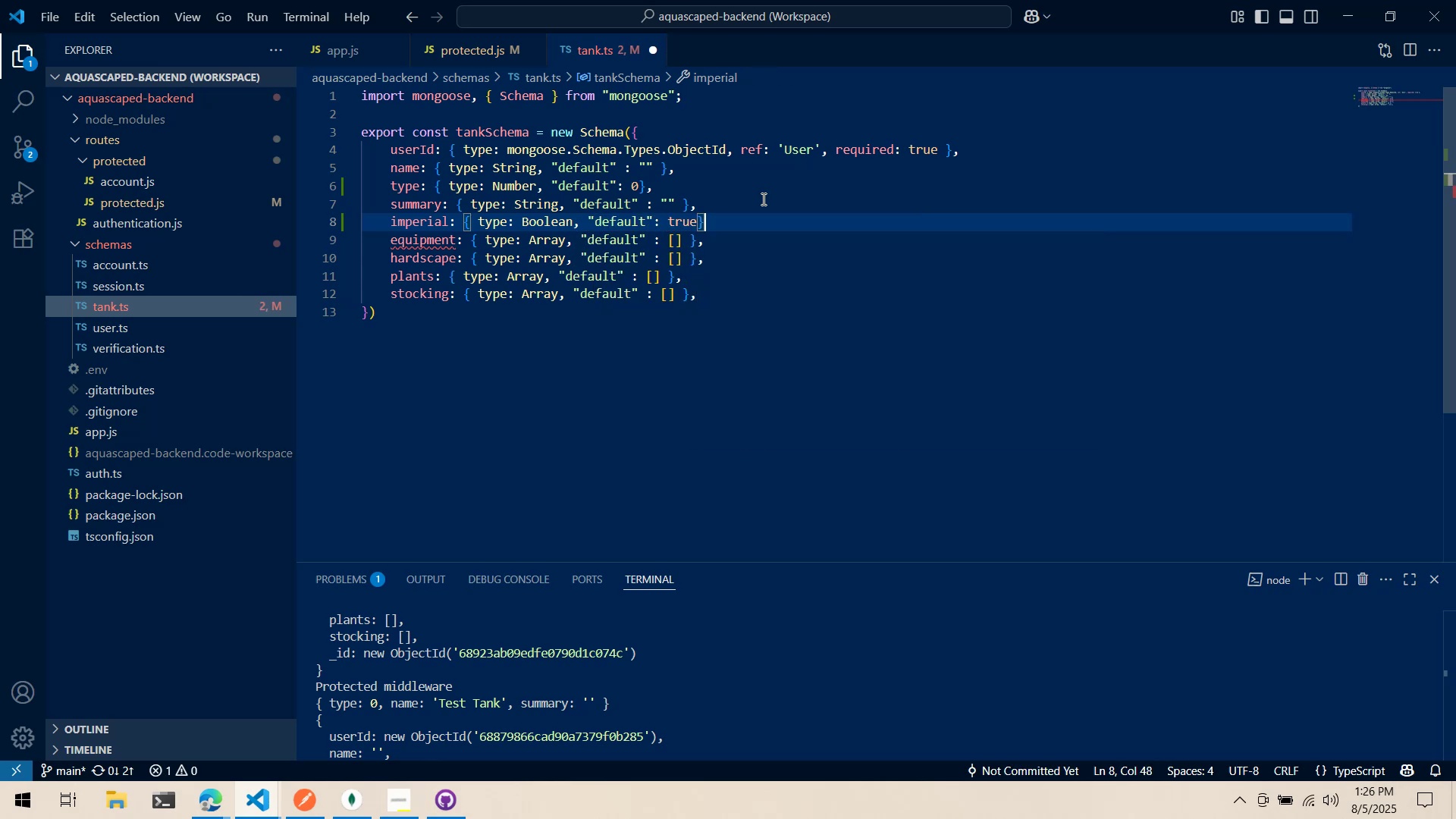 
key(ArrowRight)
 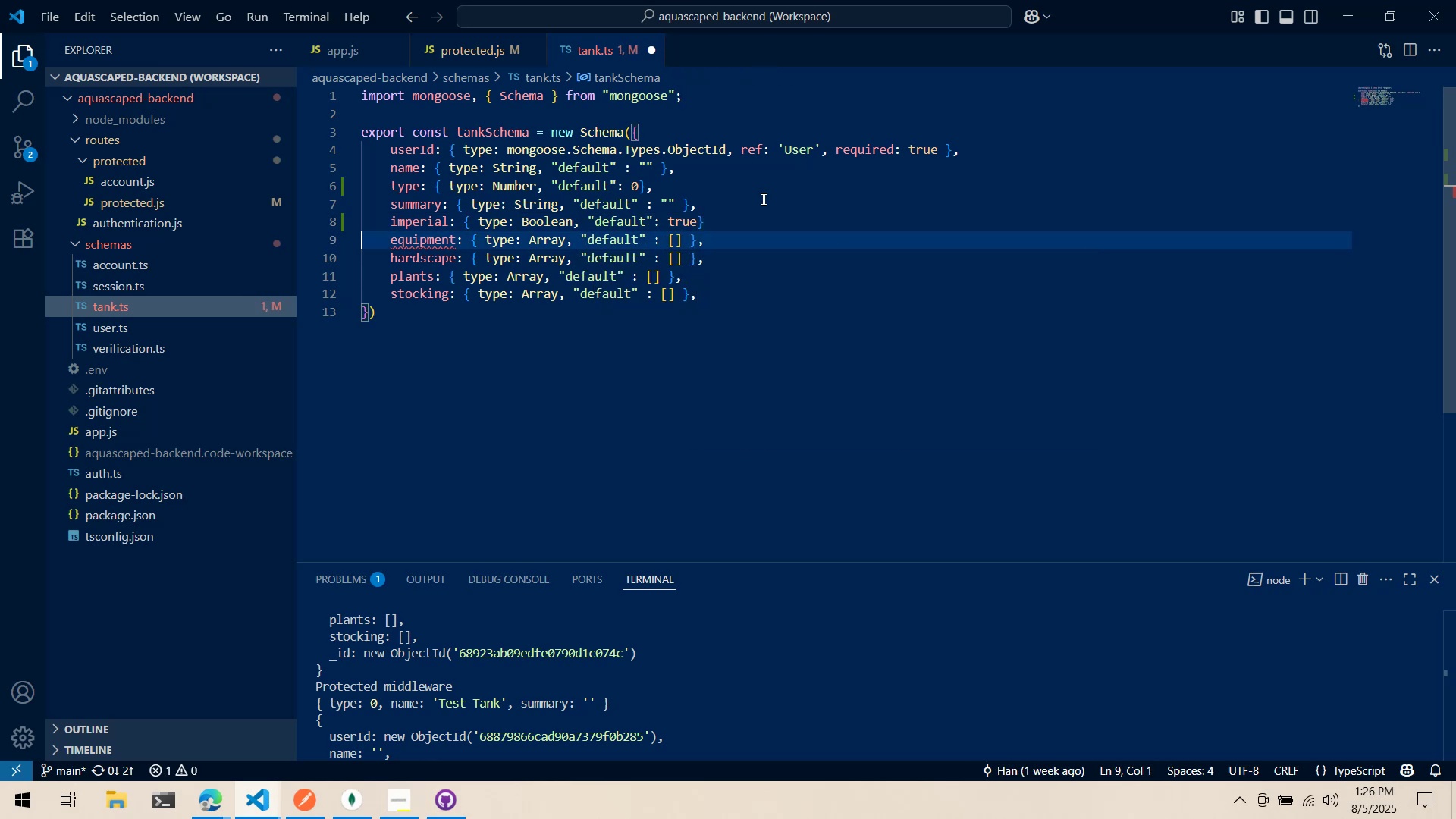 
key(ArrowUp)
 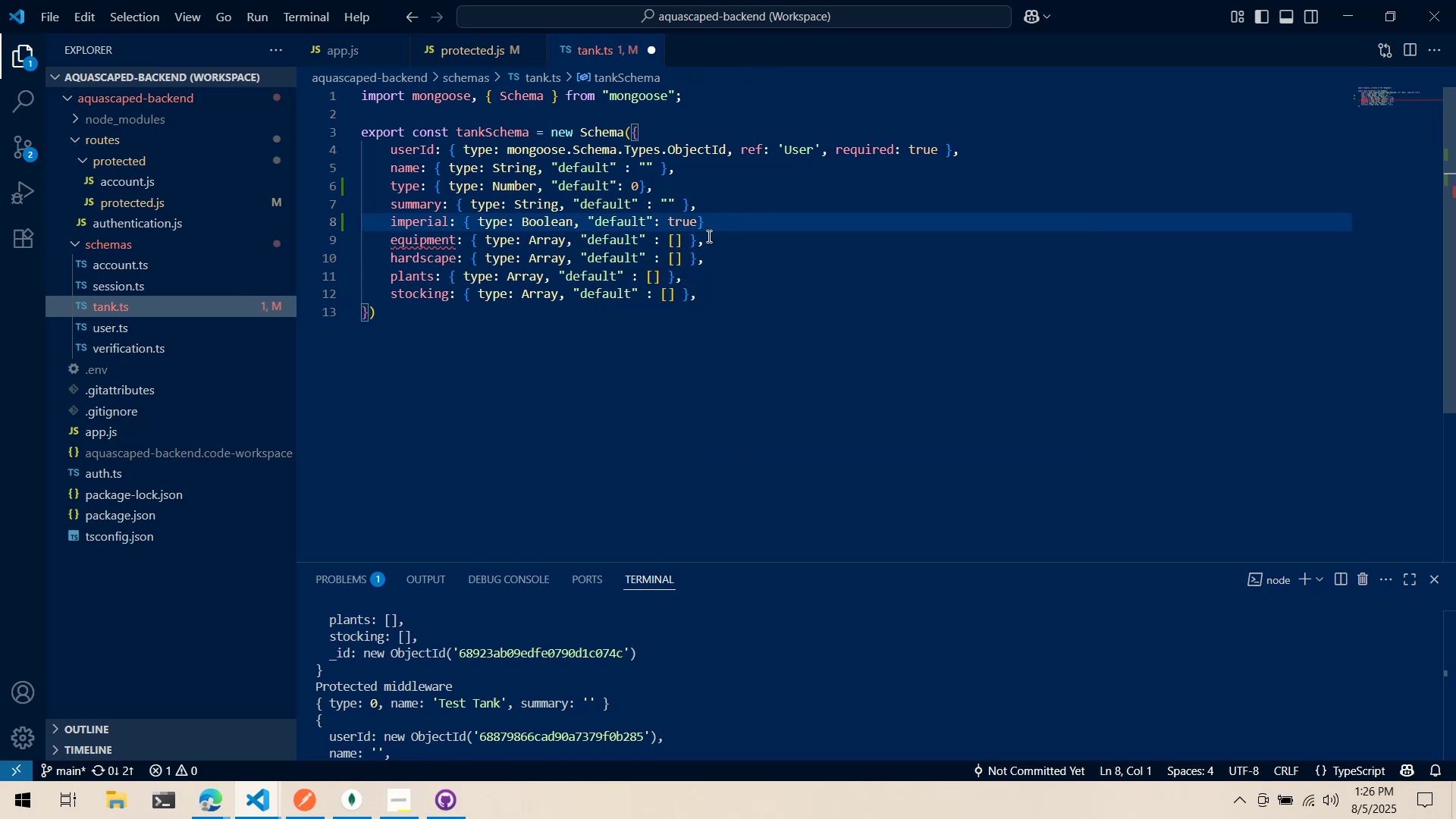 
double_click([728, 224])
 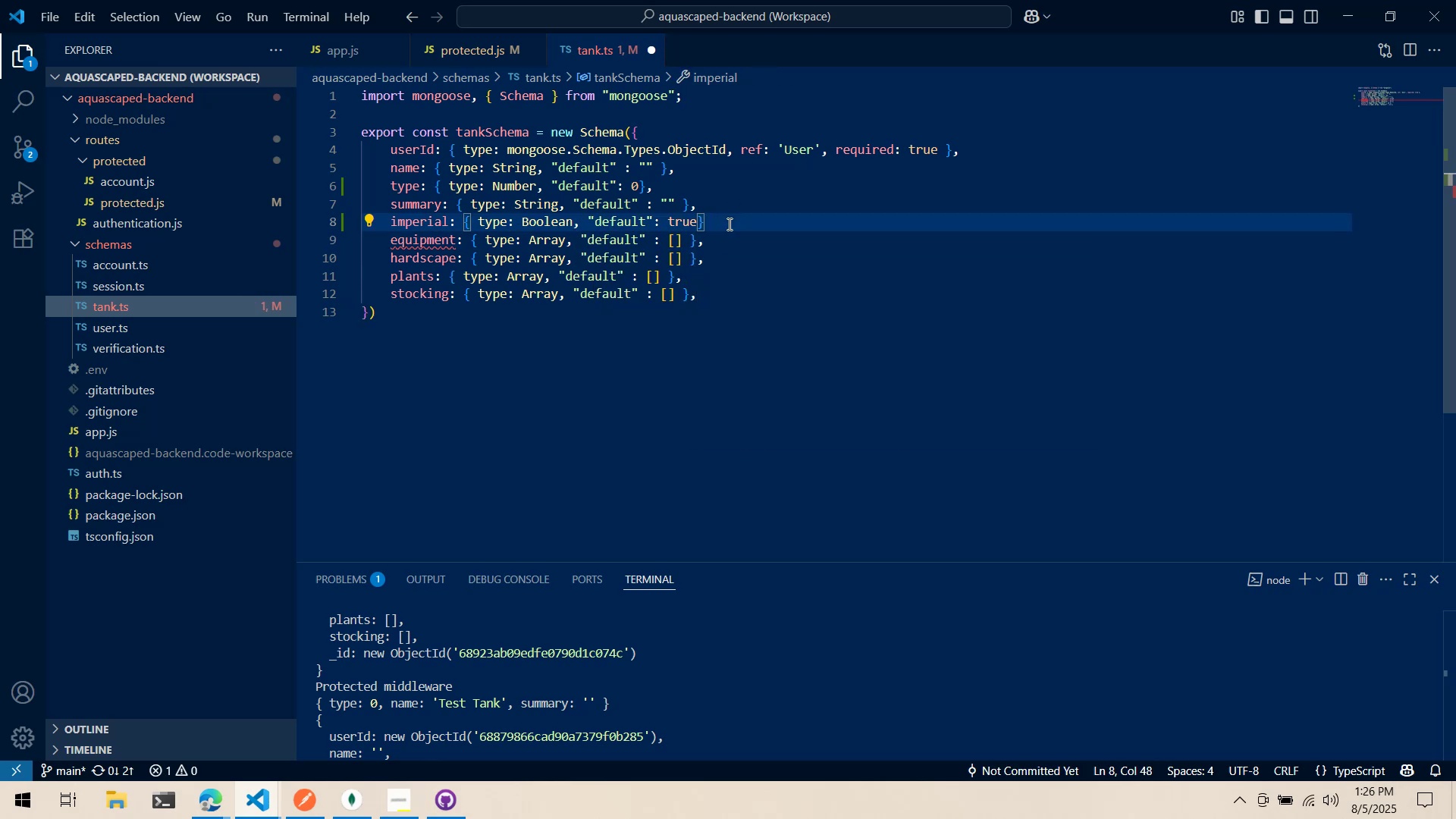 
key(ArrowLeft)
 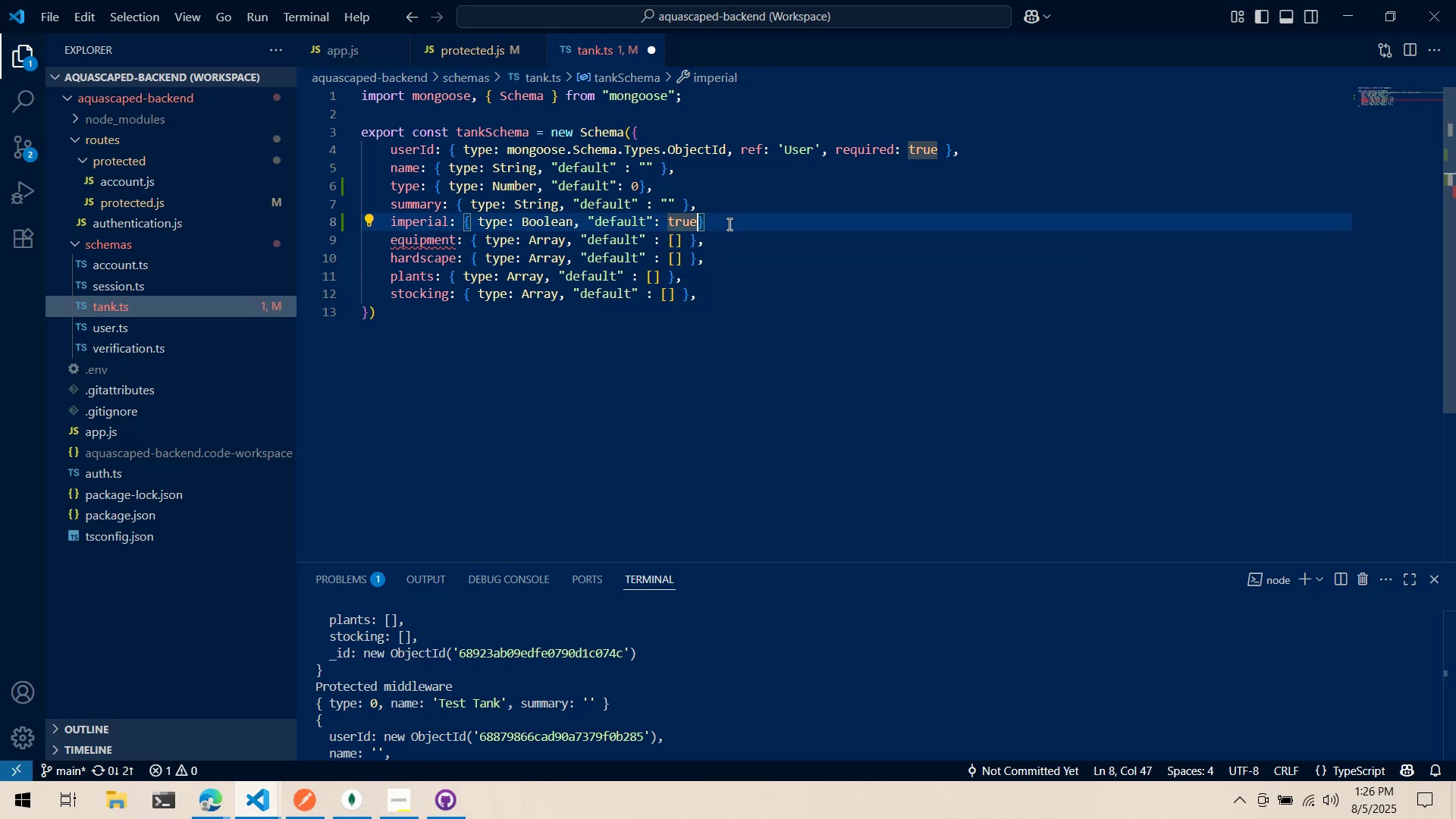 
key(Space)
 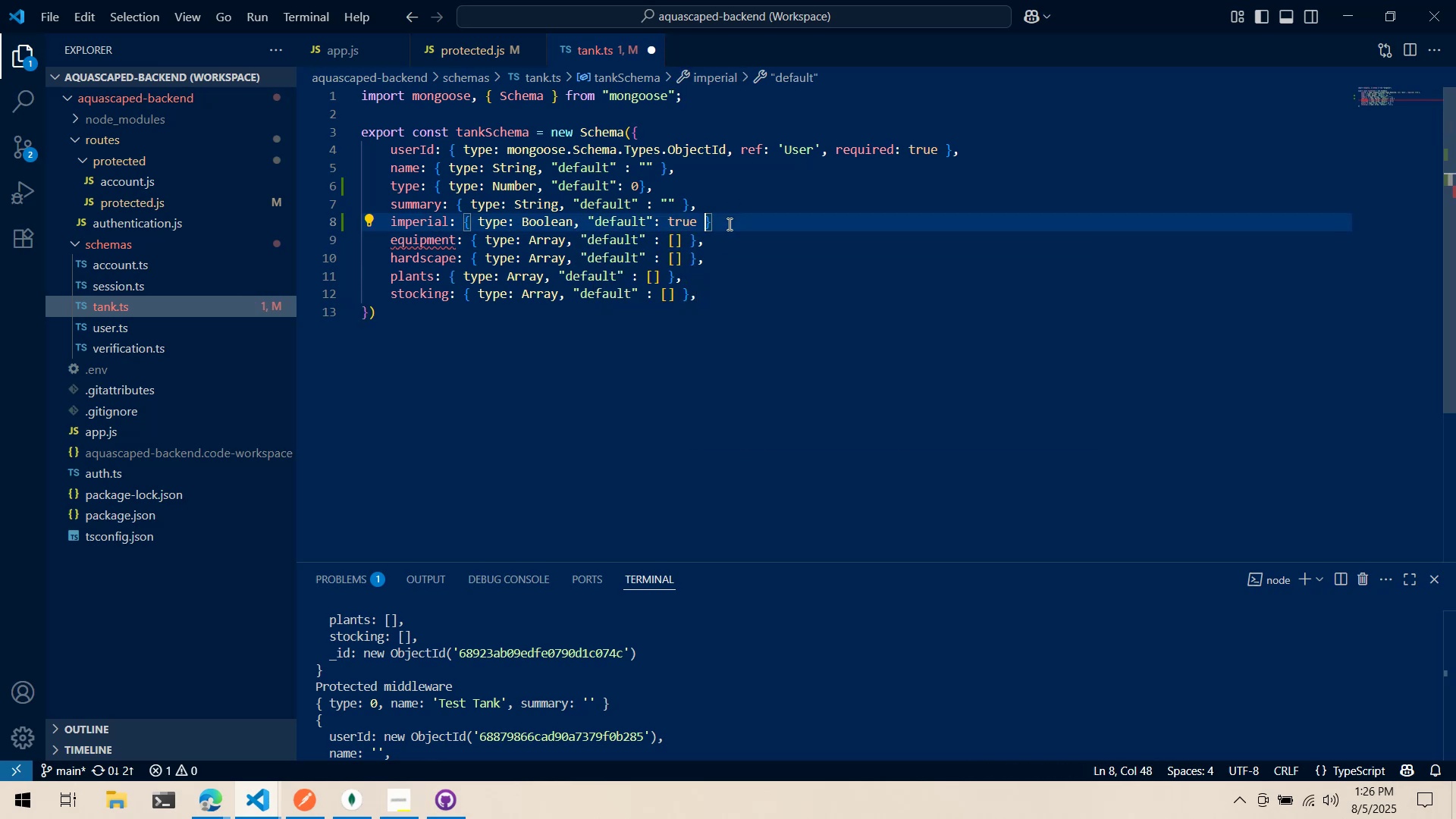 
key(ArrowRight)
 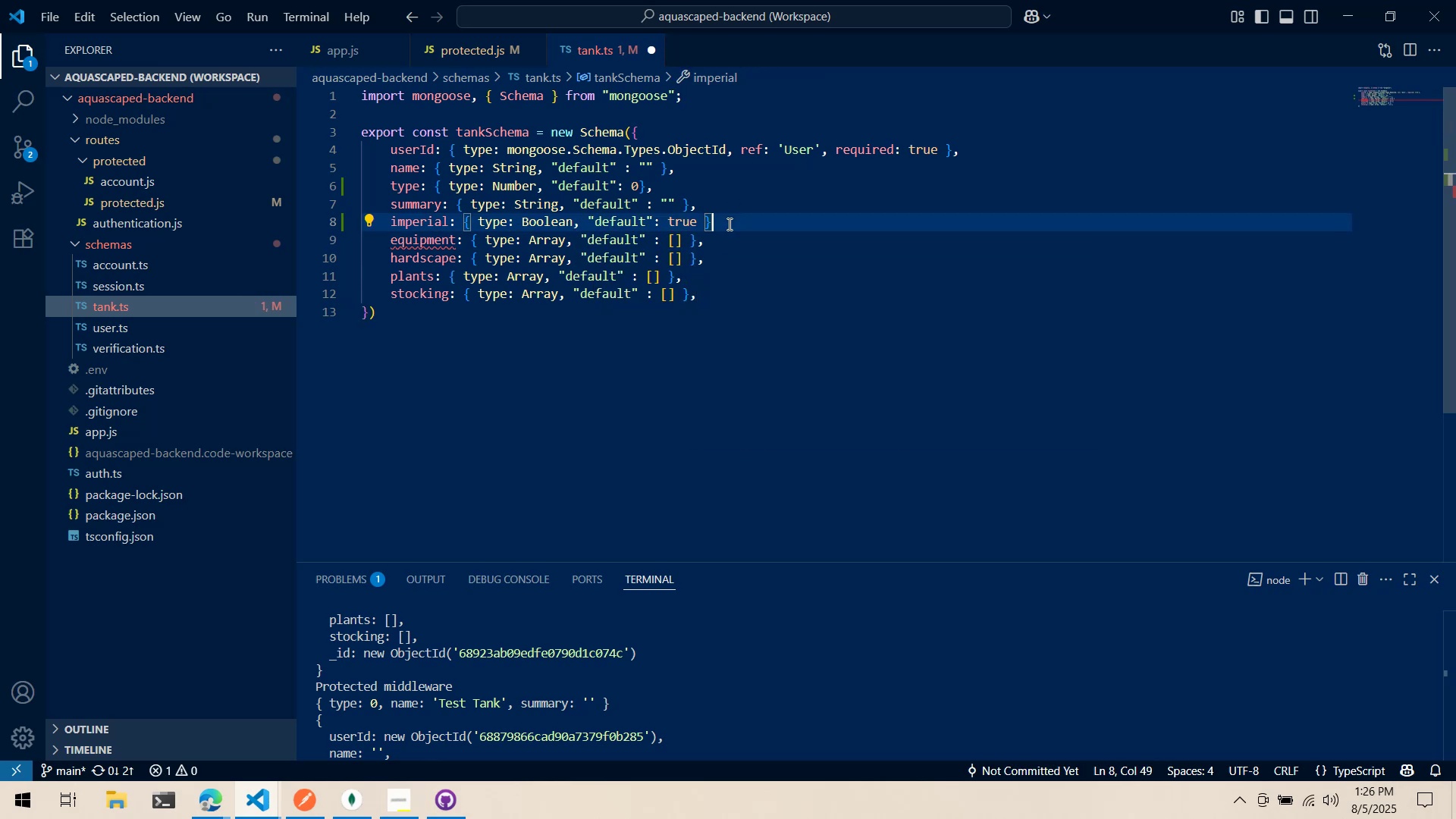 
key(Comma)
 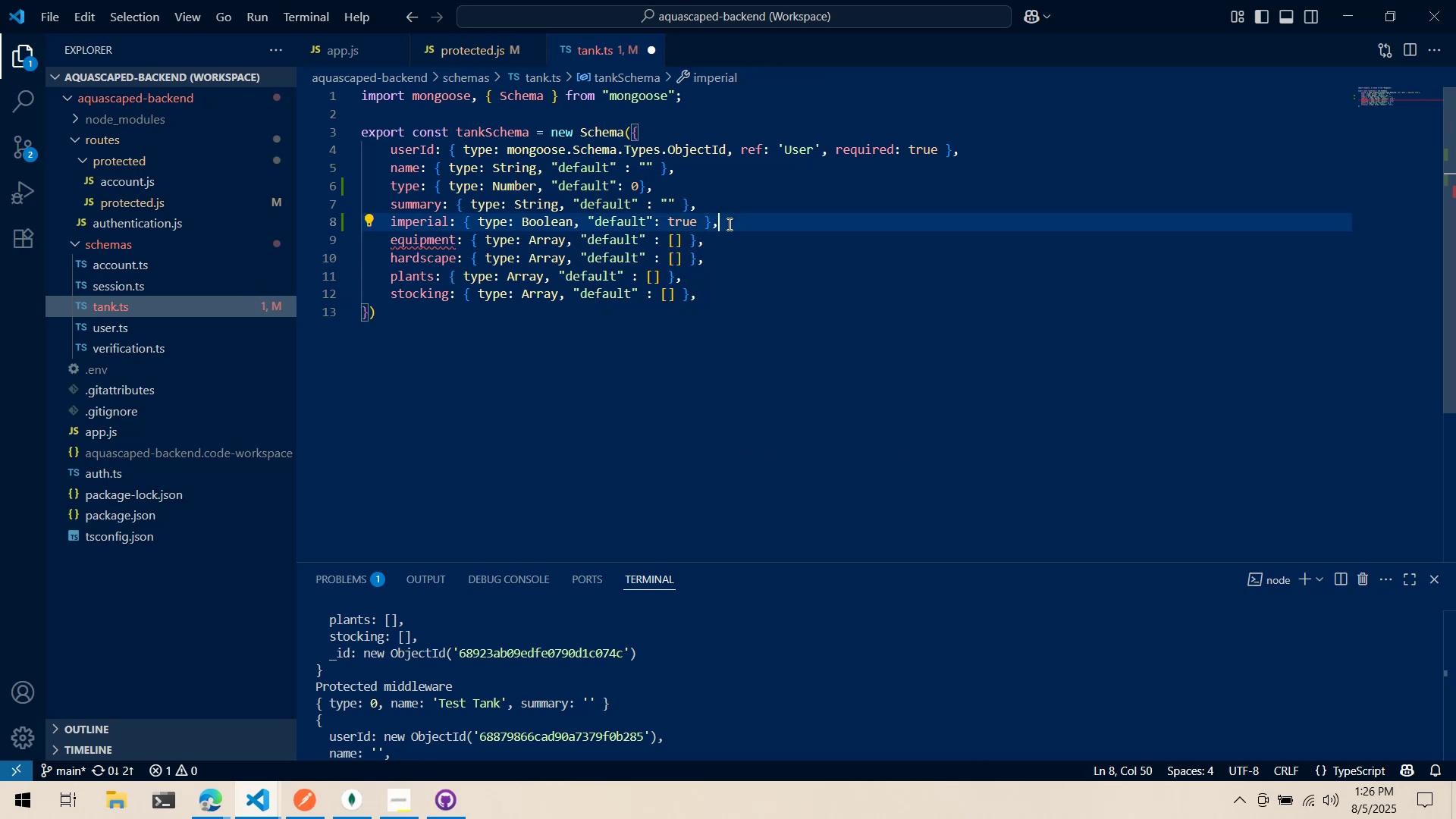 
key(Enter)
 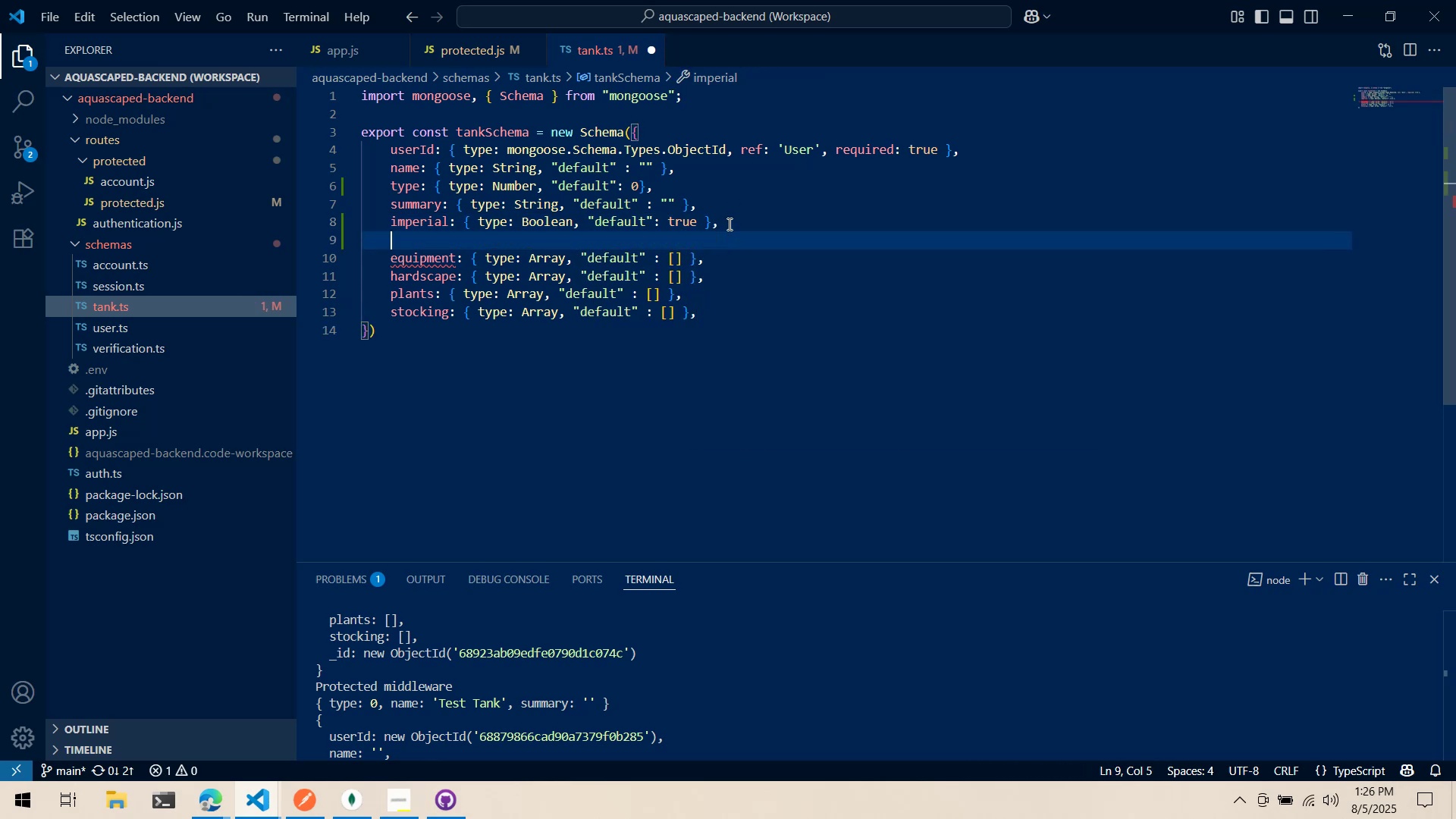 
type(length: {type)
key(Backspace)
key(Backspace)
key(Backspace)
key(Backspace)
type( type: String, )
 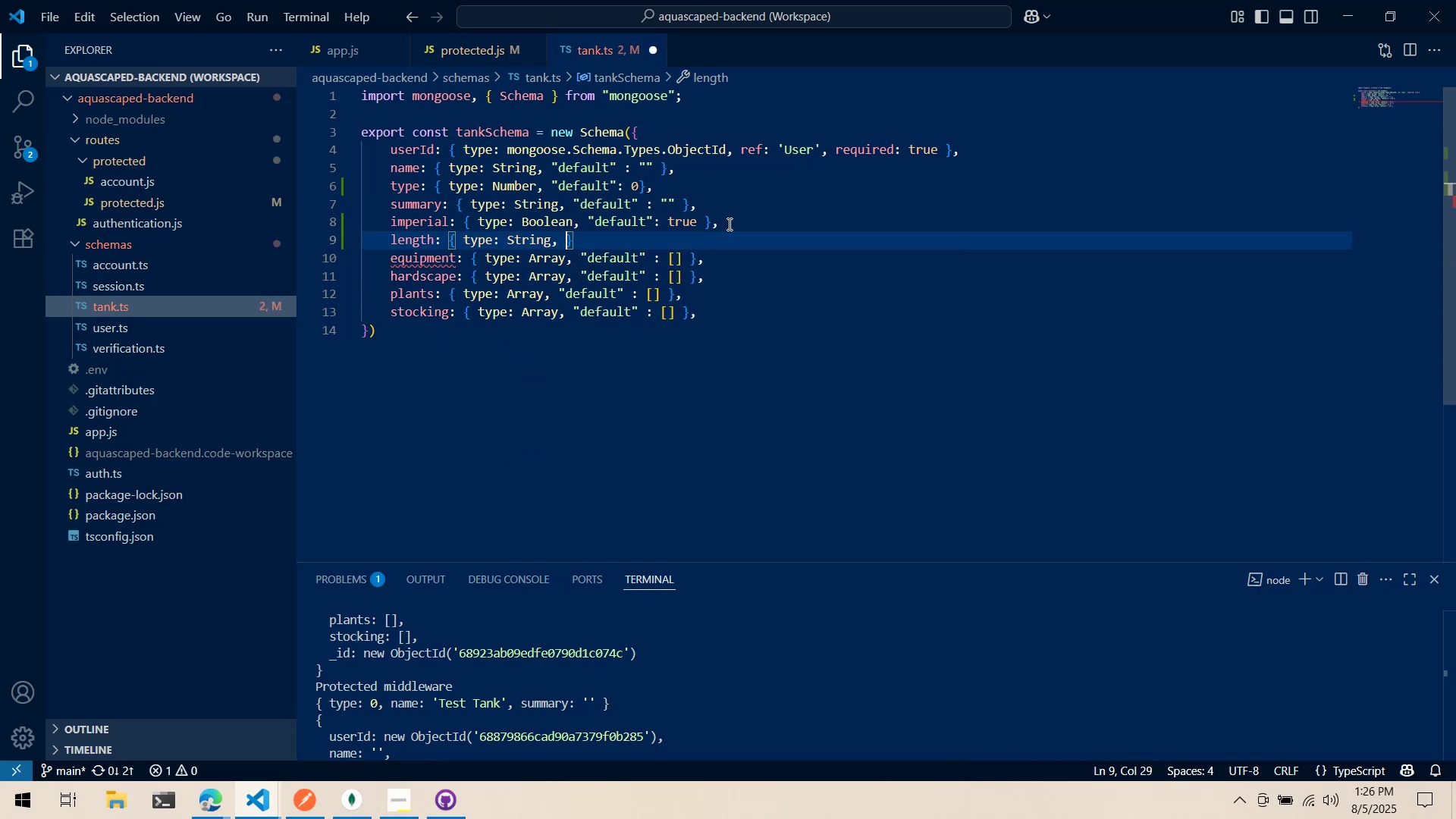 
double_click([518, 187])
 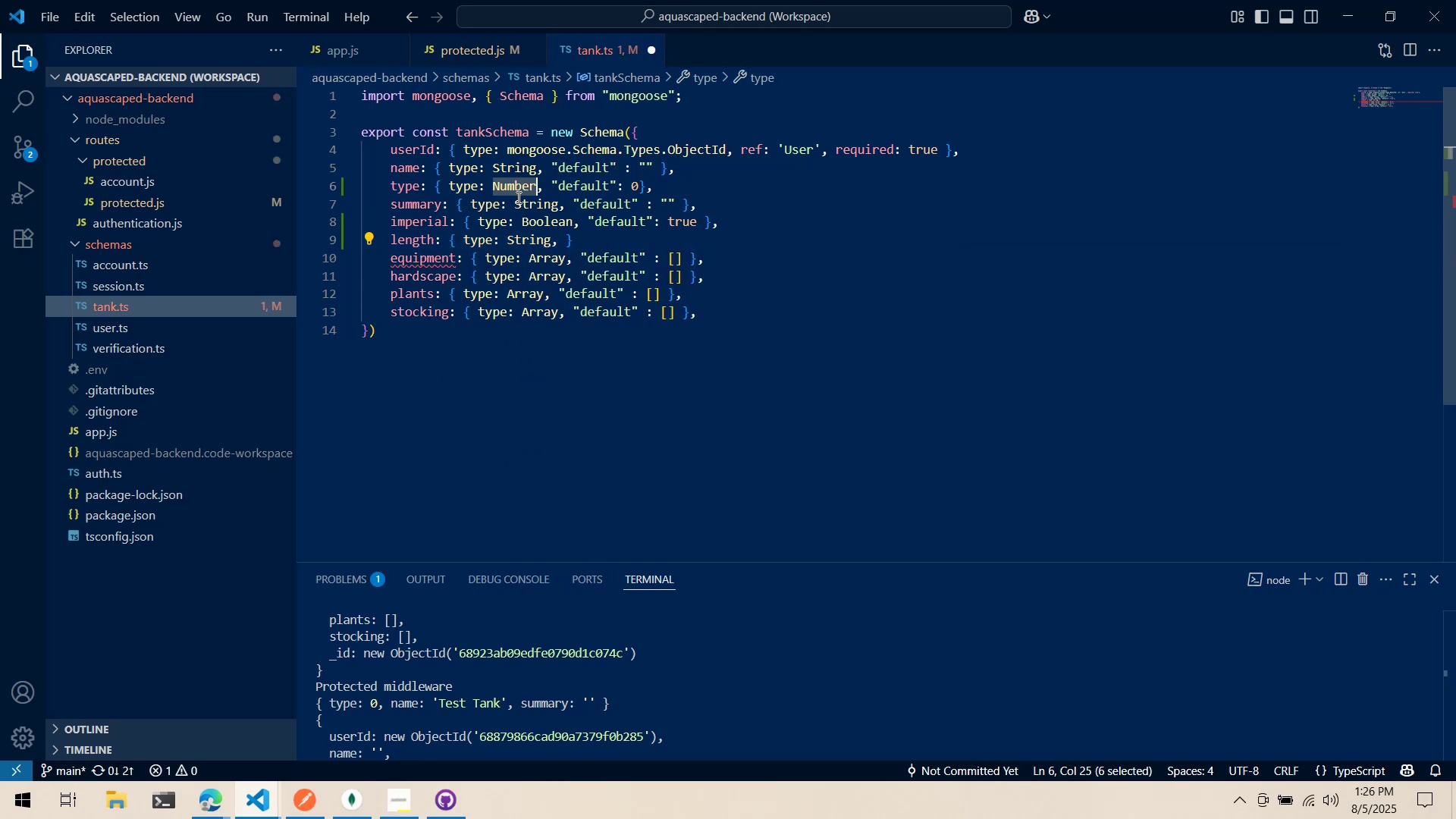 
key(Control+C)
 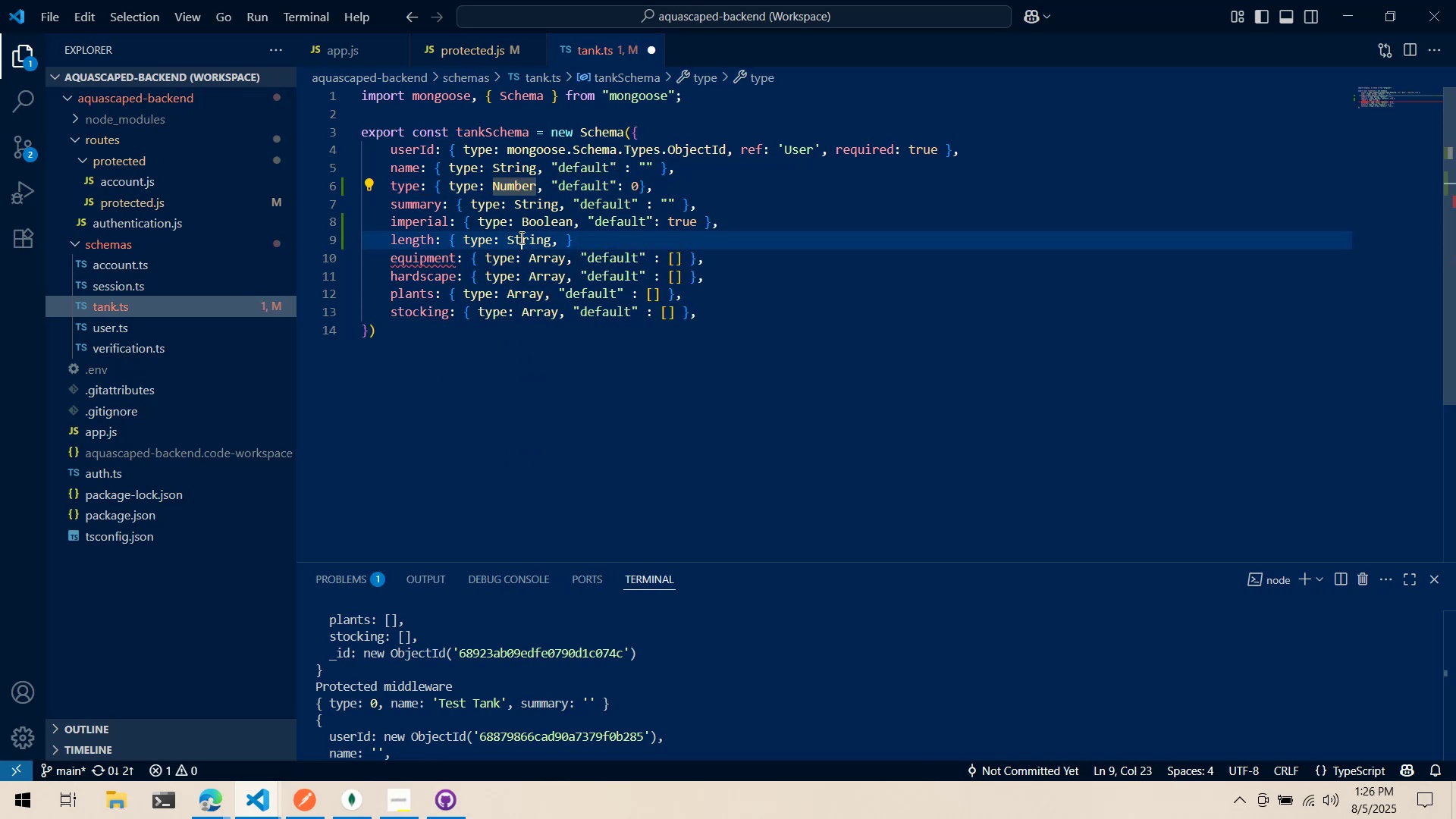 
double_click([520, 237])
 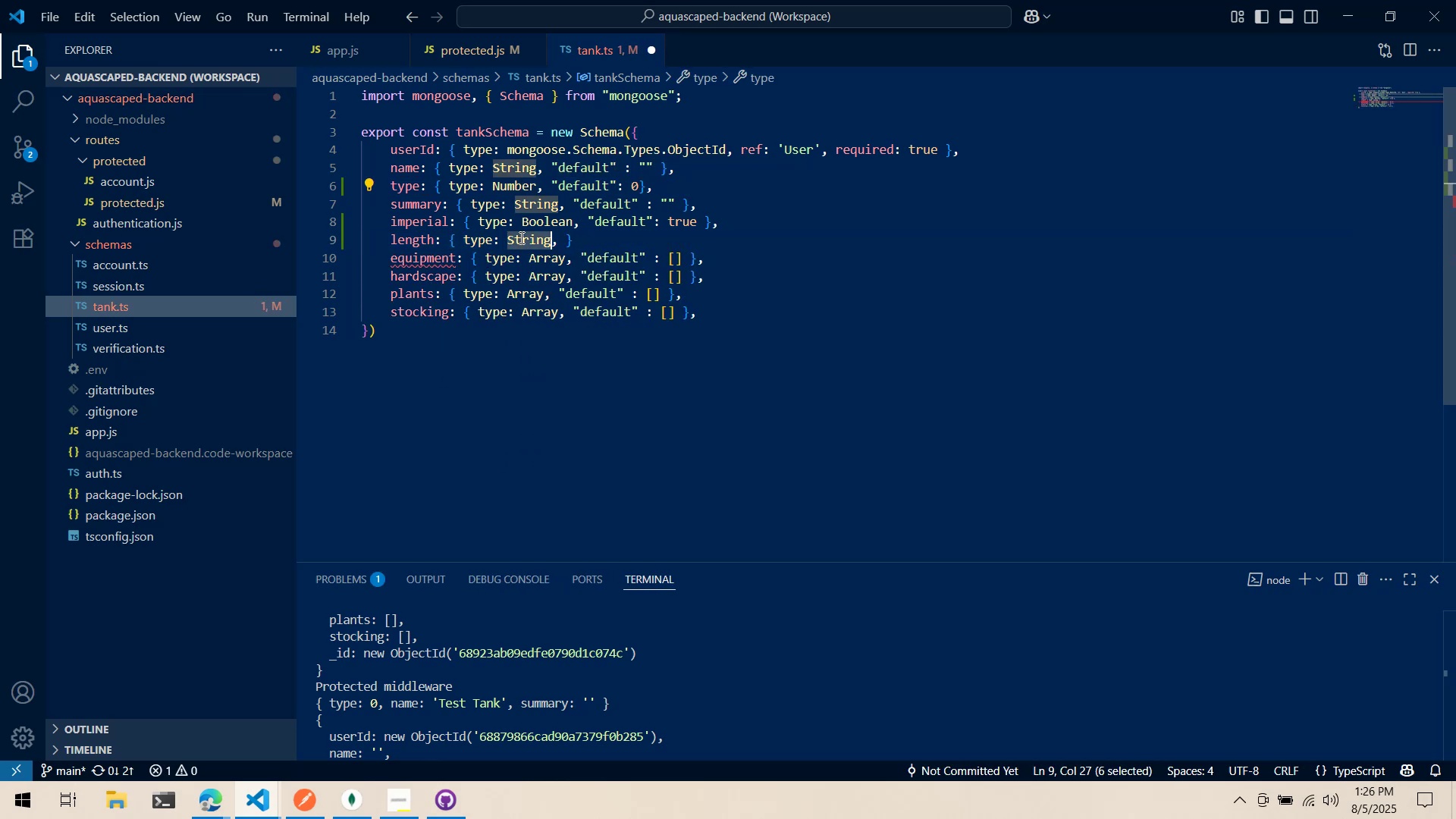 
key(Control+ControlLeft)
 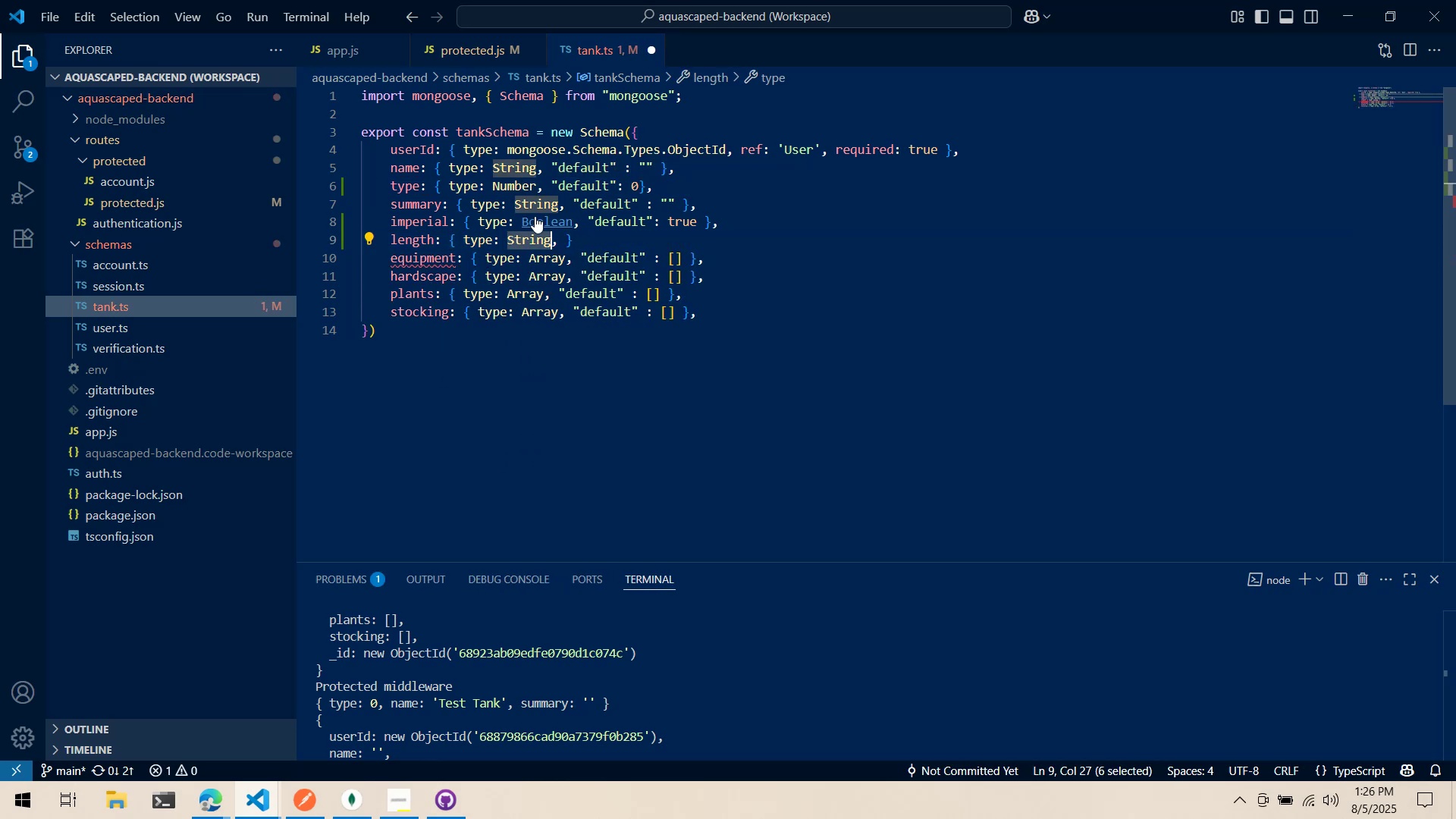 
key(Control+V)
 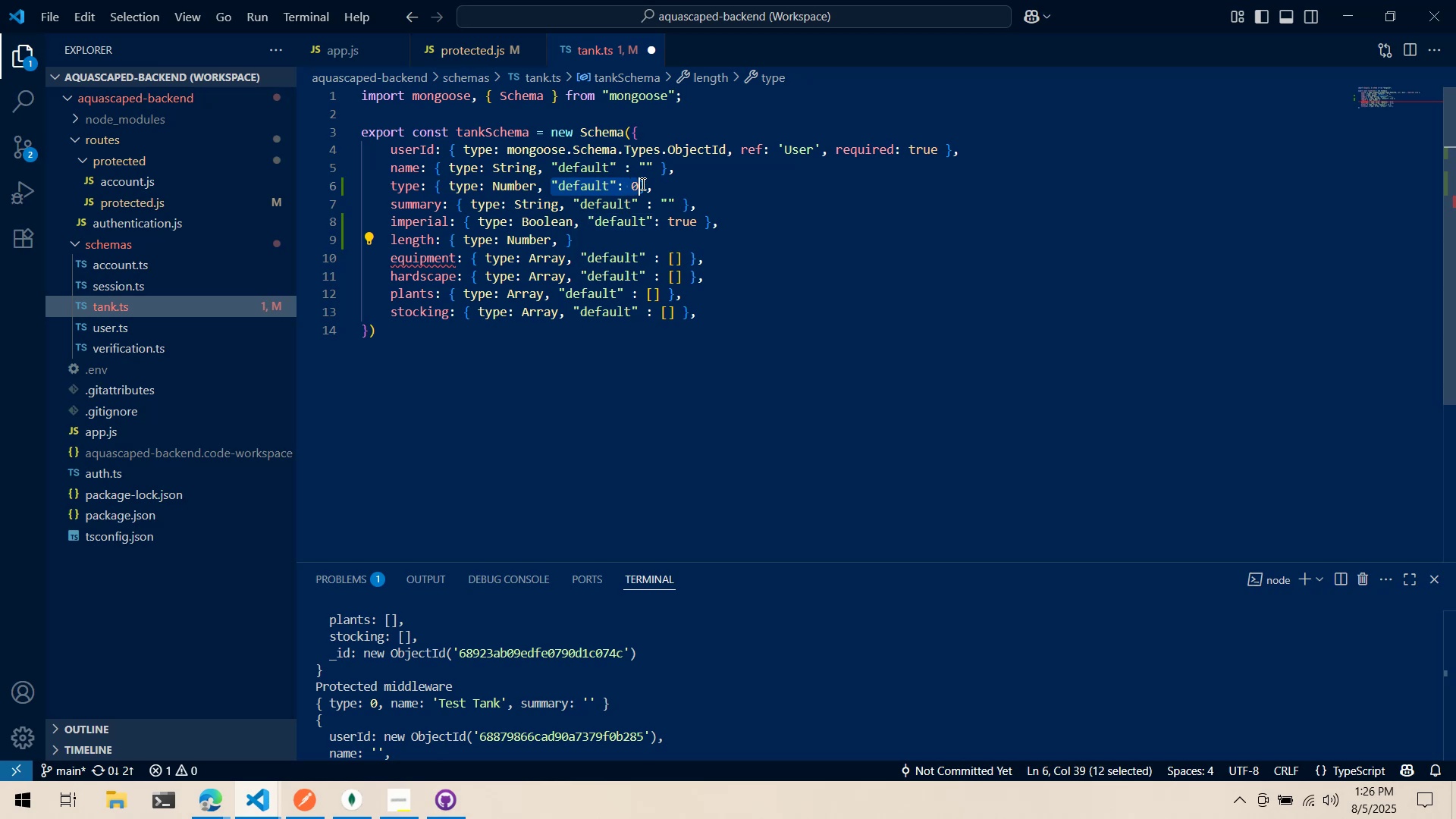 
key(Control+ControlLeft)
 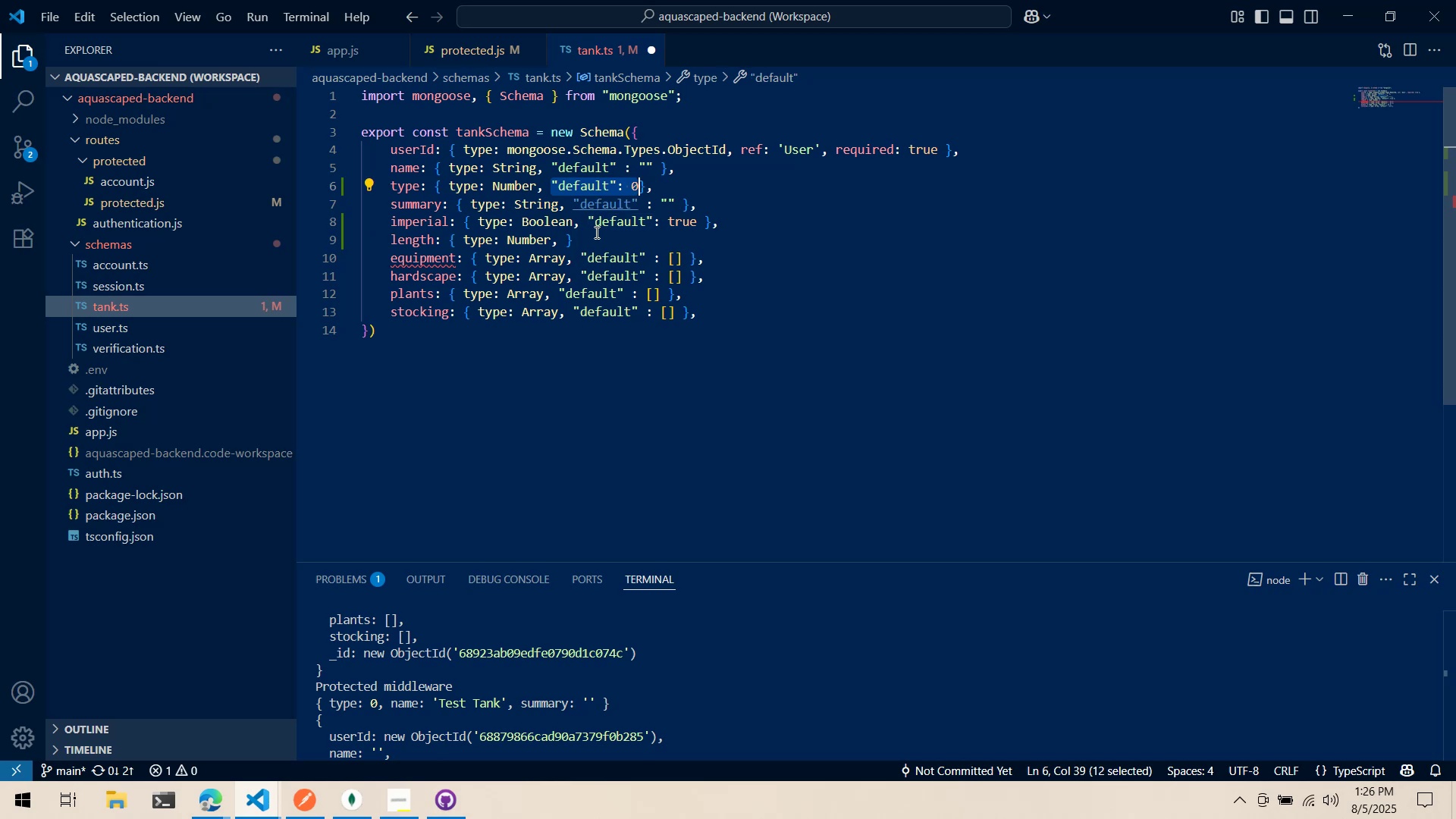 
key(Control+C)
 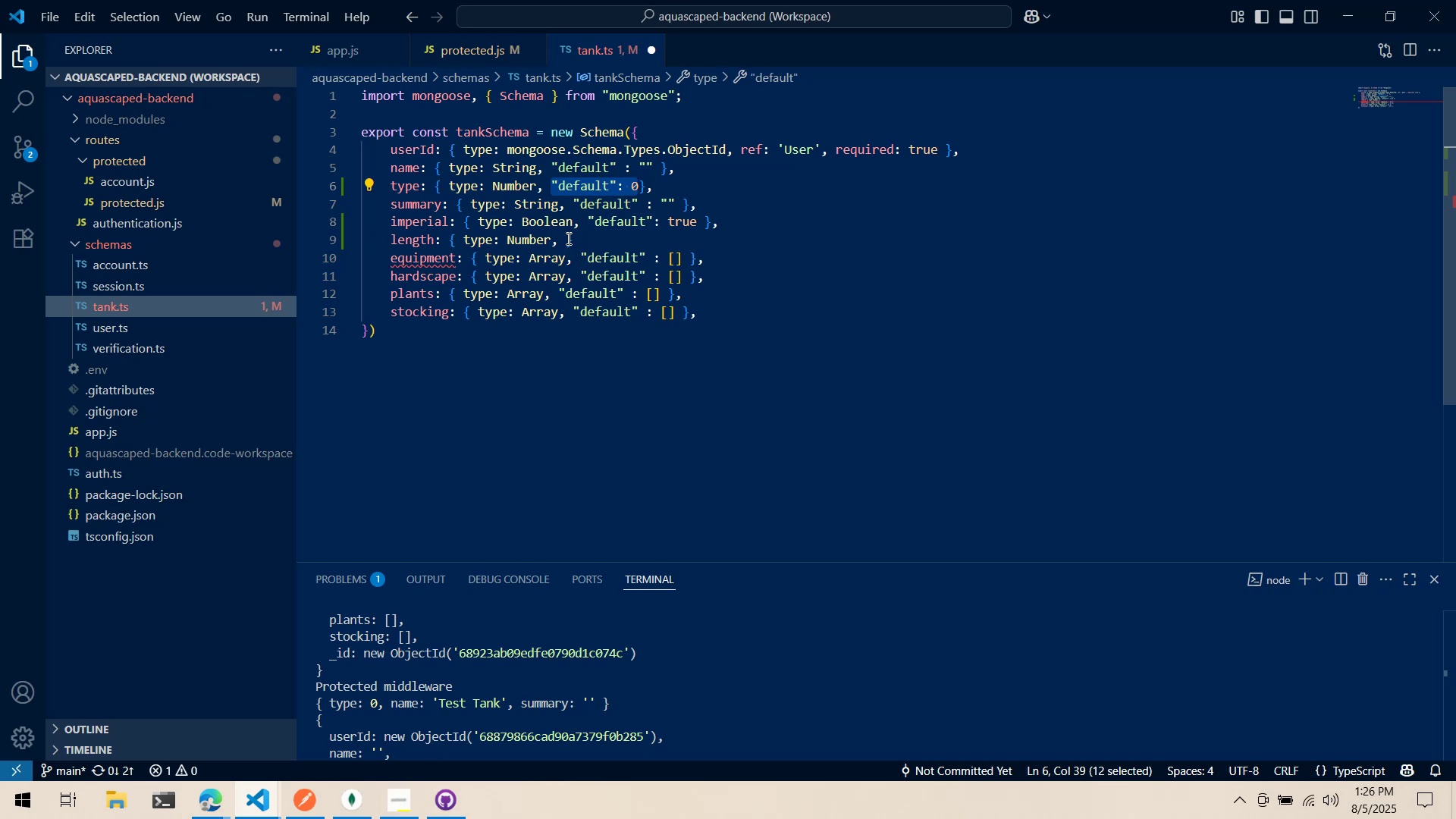 
left_click([564, 237])
 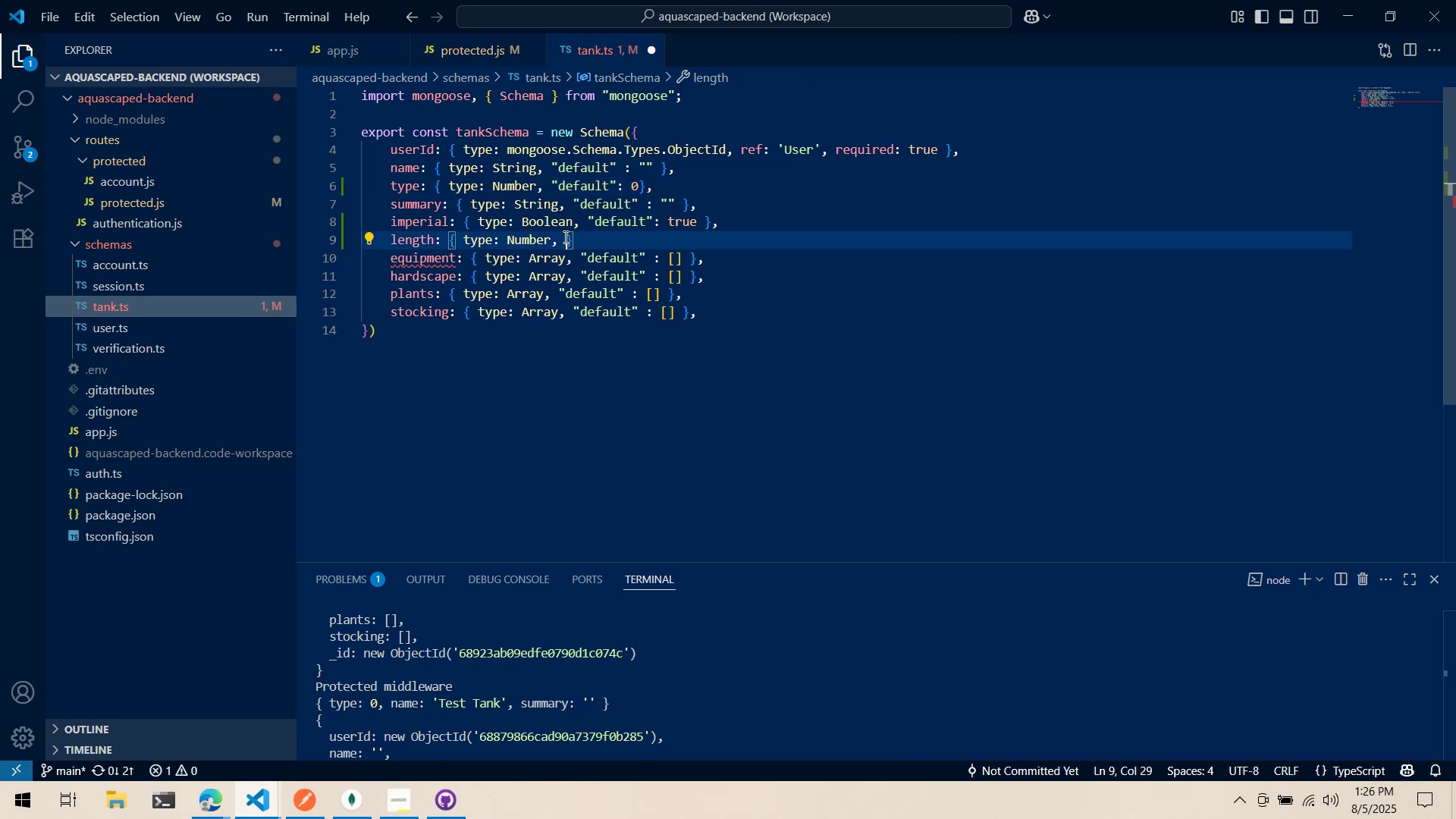 
key(Control+ControlLeft)
 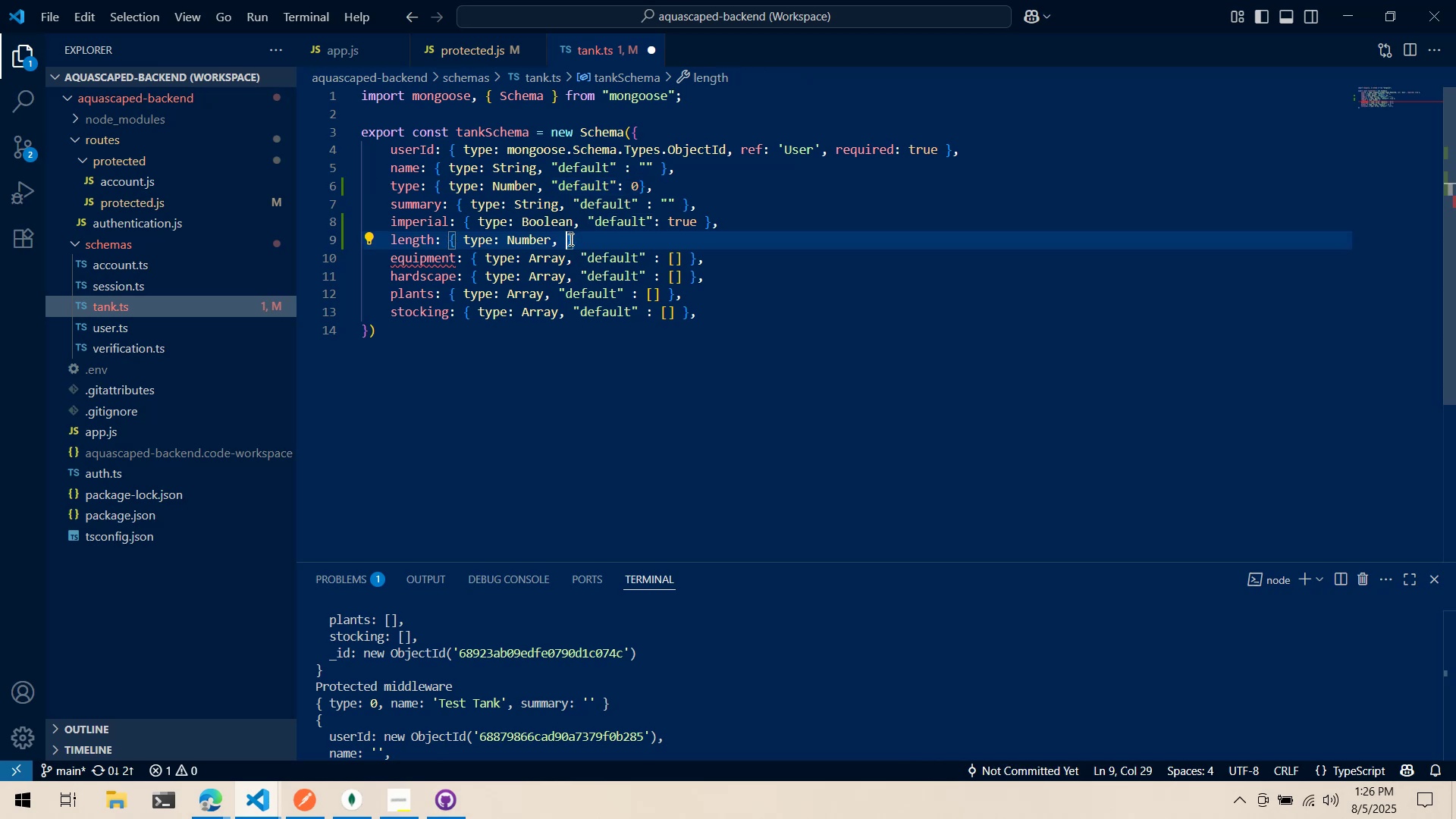 
key(Control+V)
 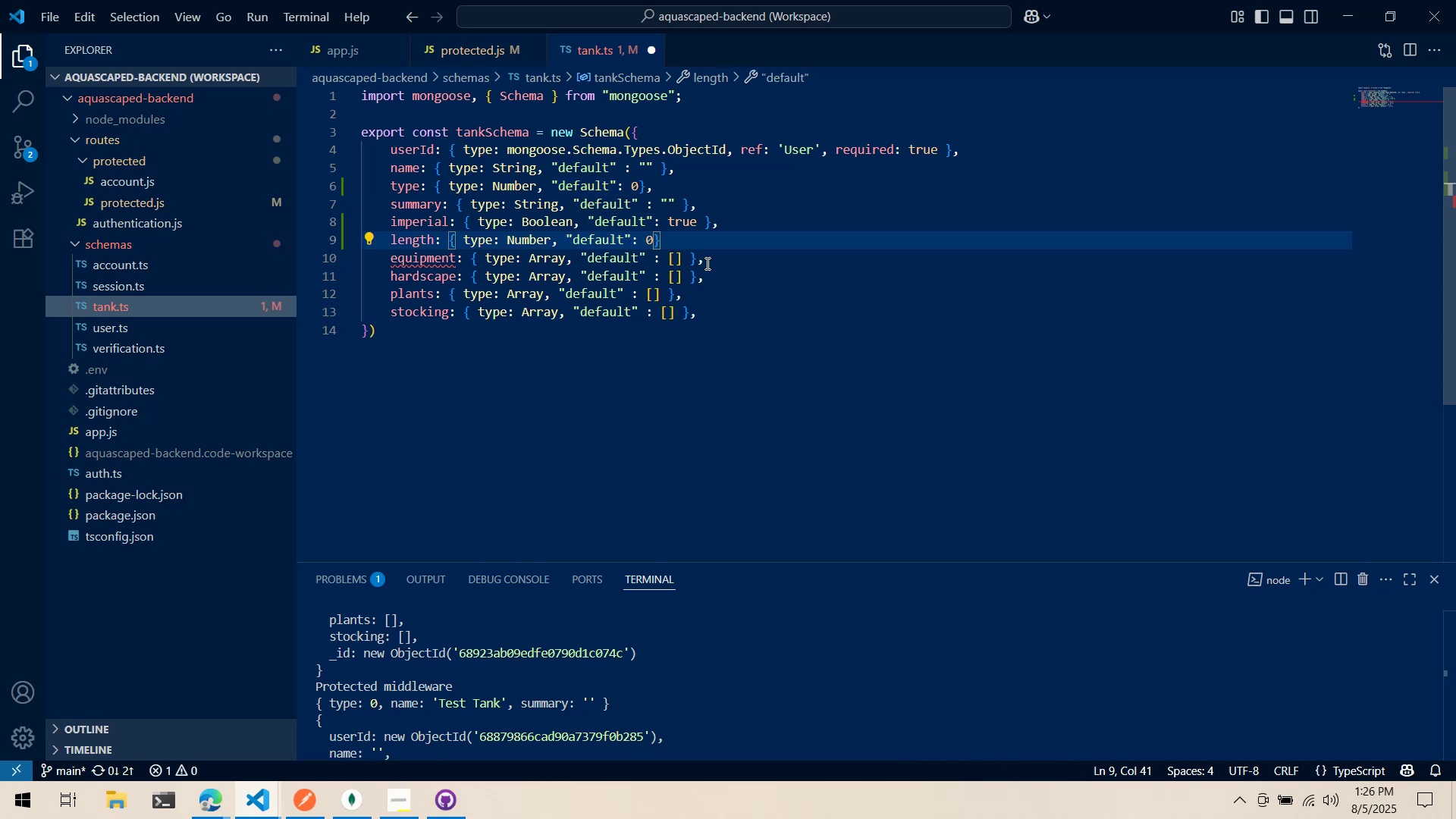 
key(Space)
 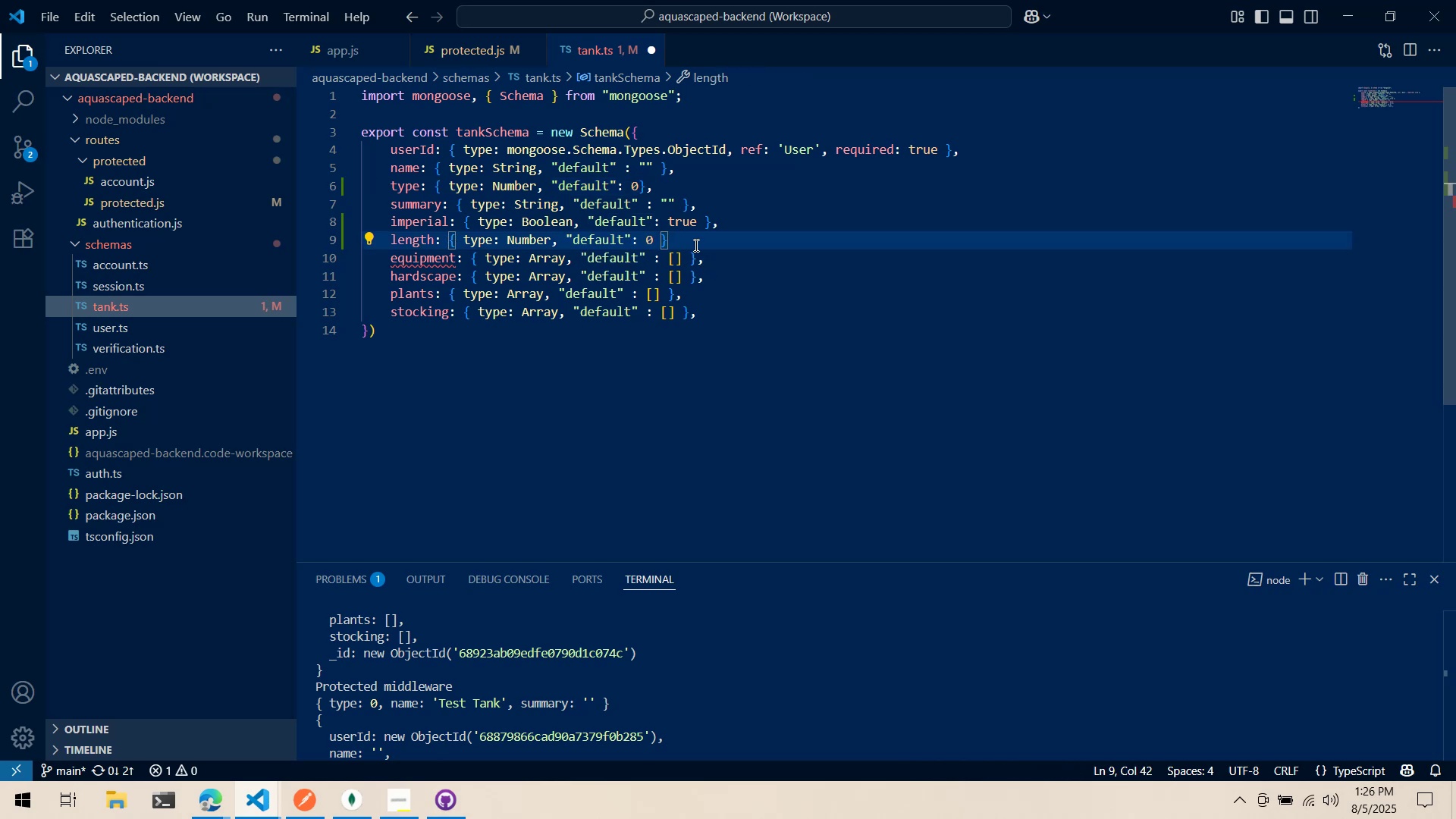 
left_click([695, 243])
 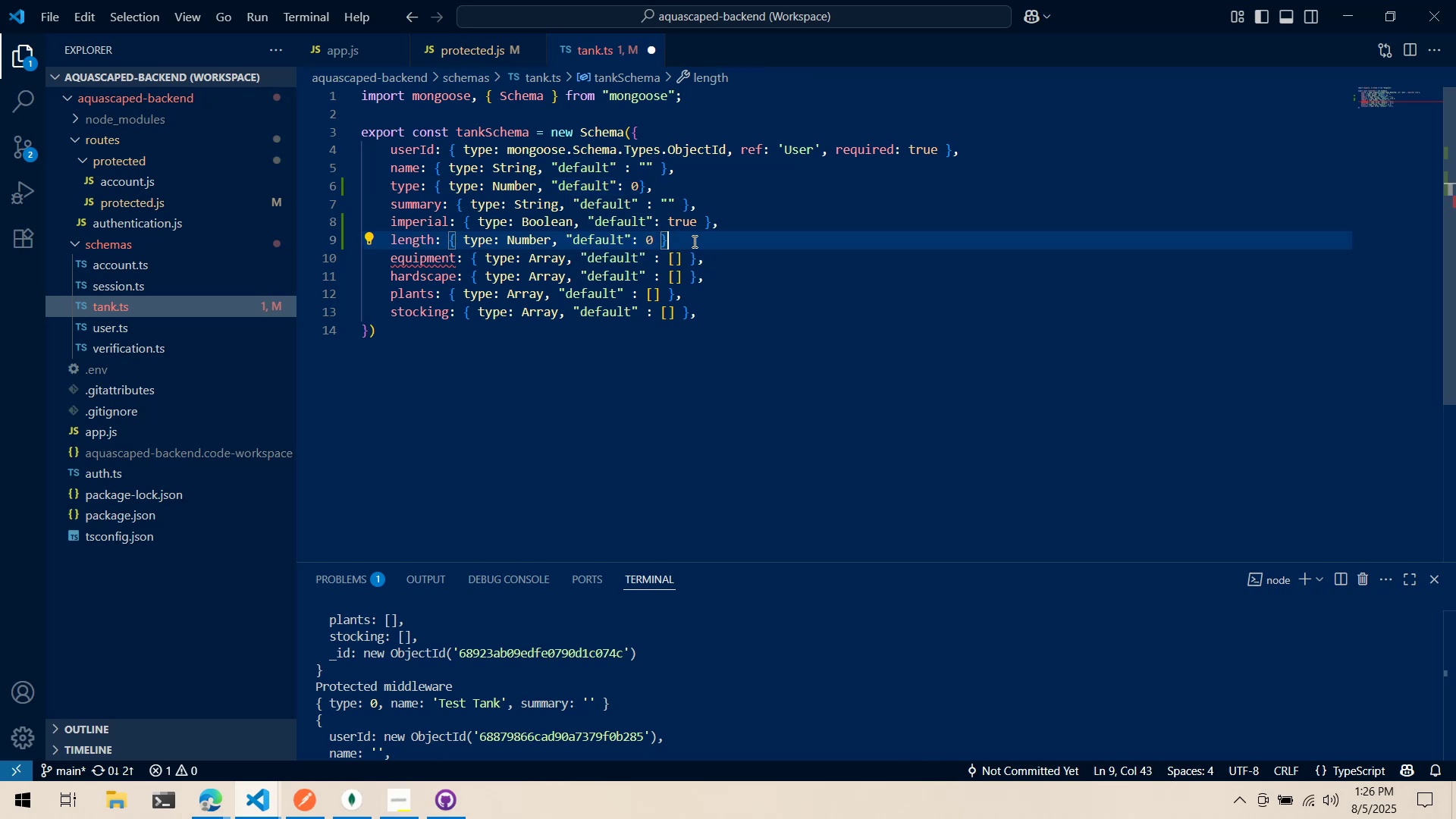 
key(Comma)
 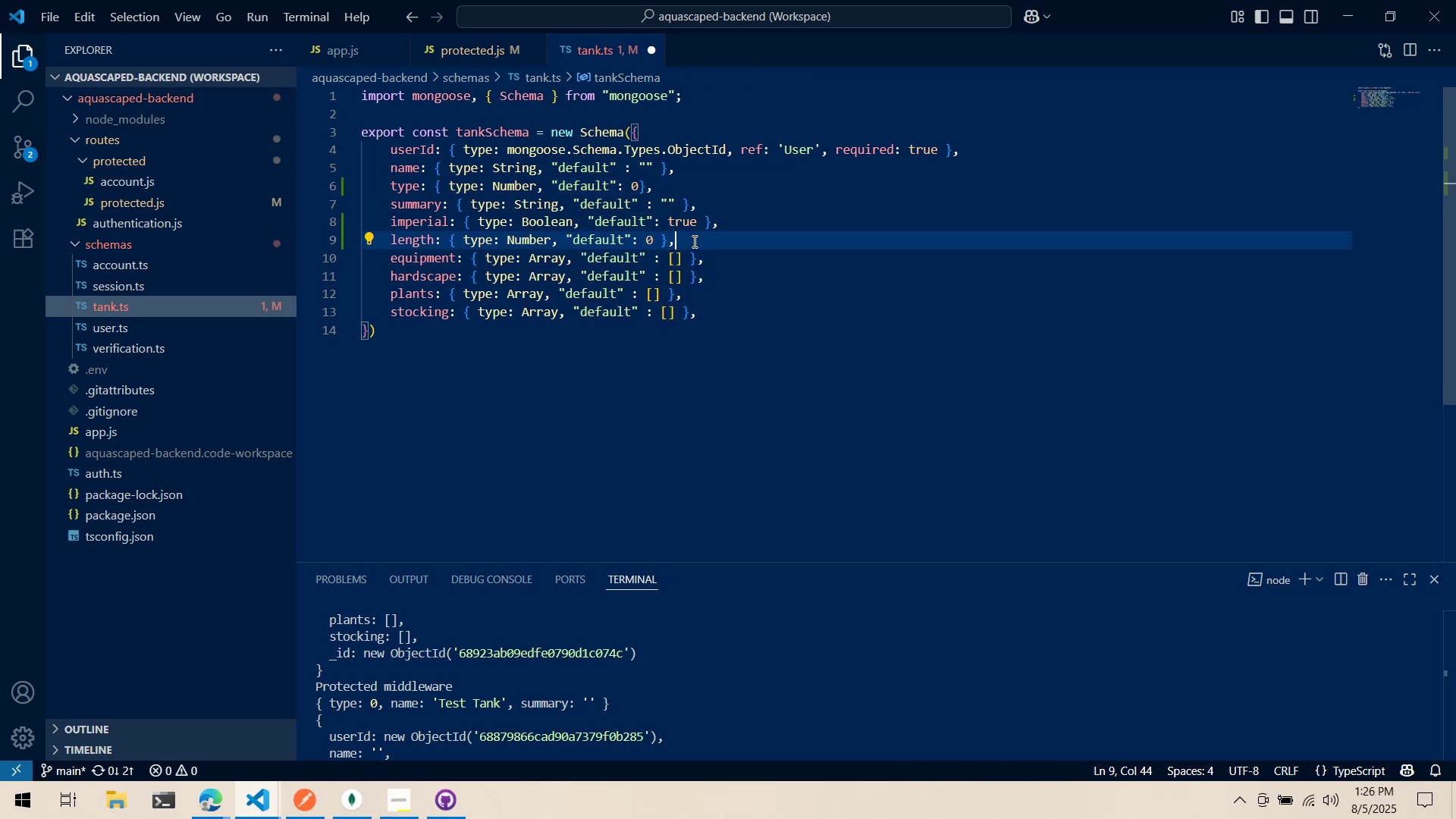 
key(Control+ControlLeft)
 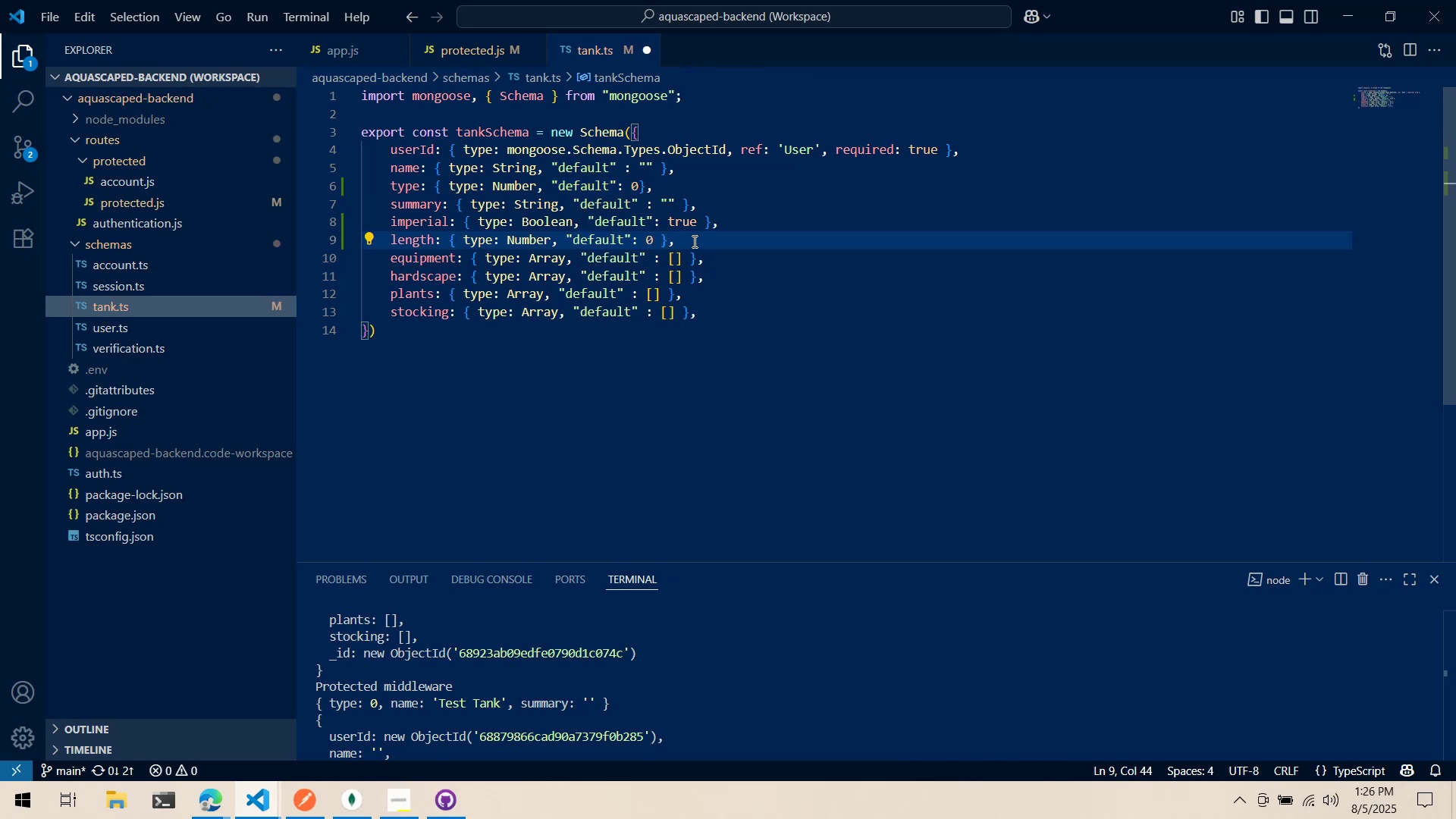 
key(Control+C)
 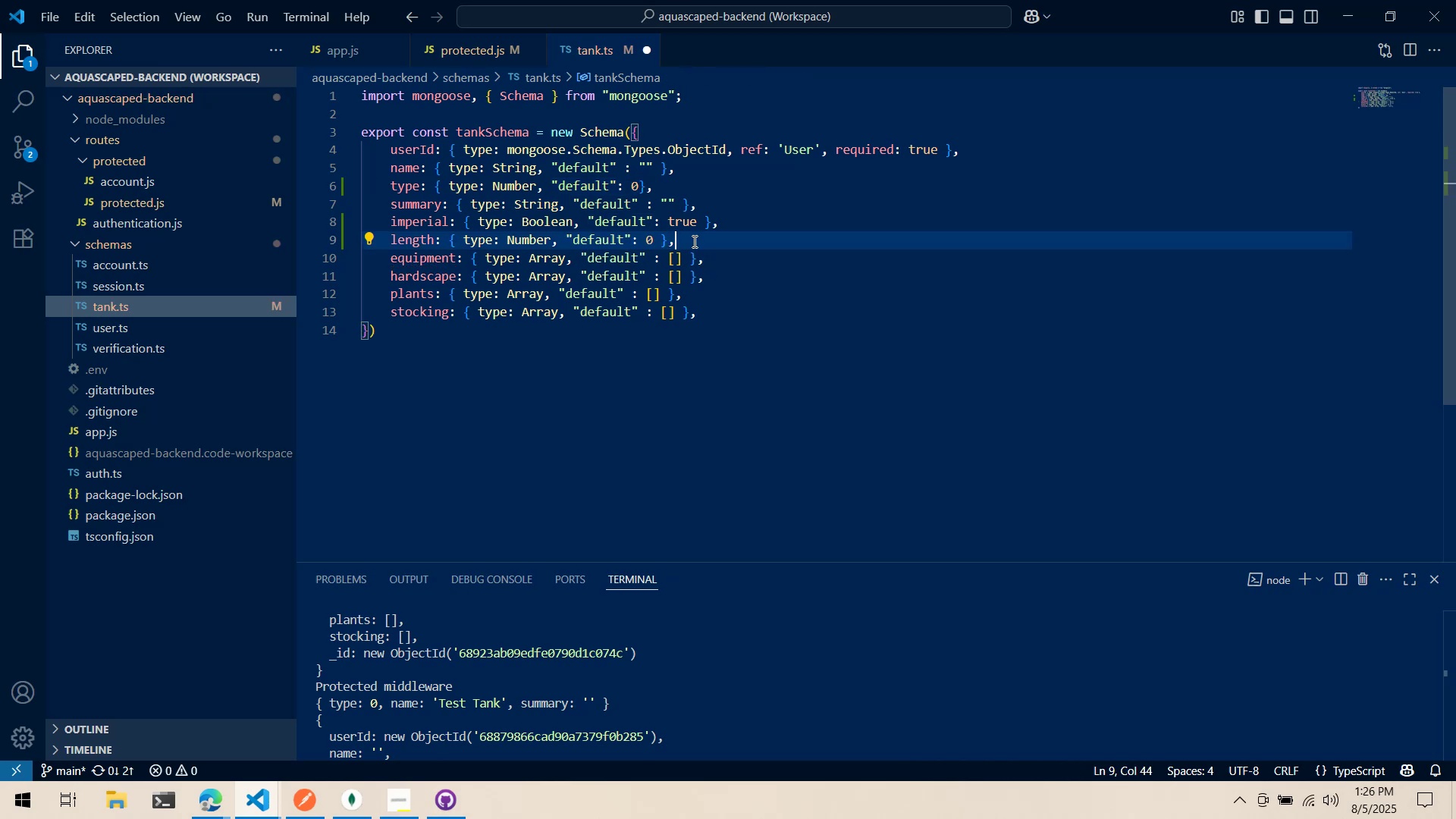 
key(Enter)
 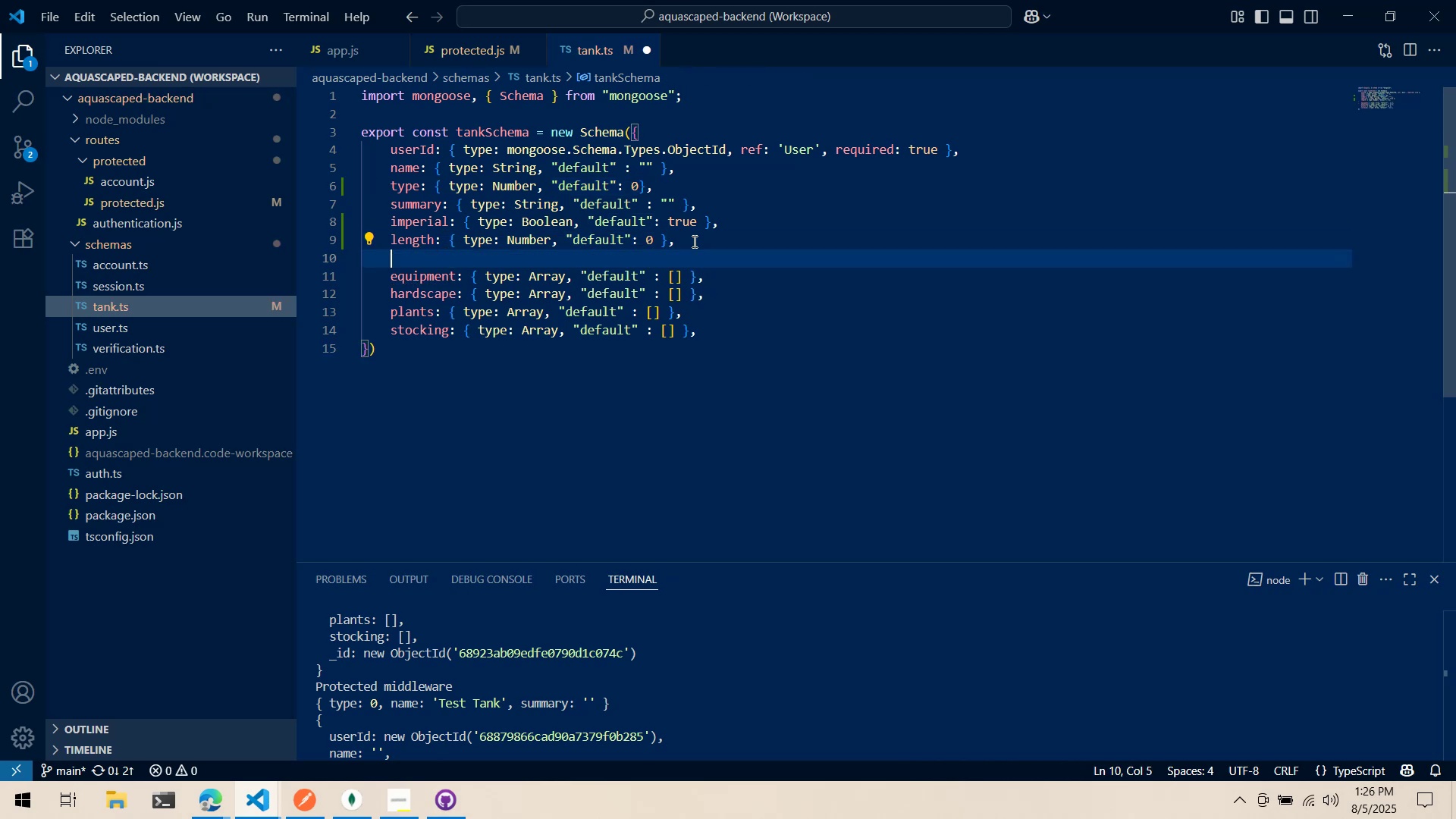 
key(Control+ControlLeft)
 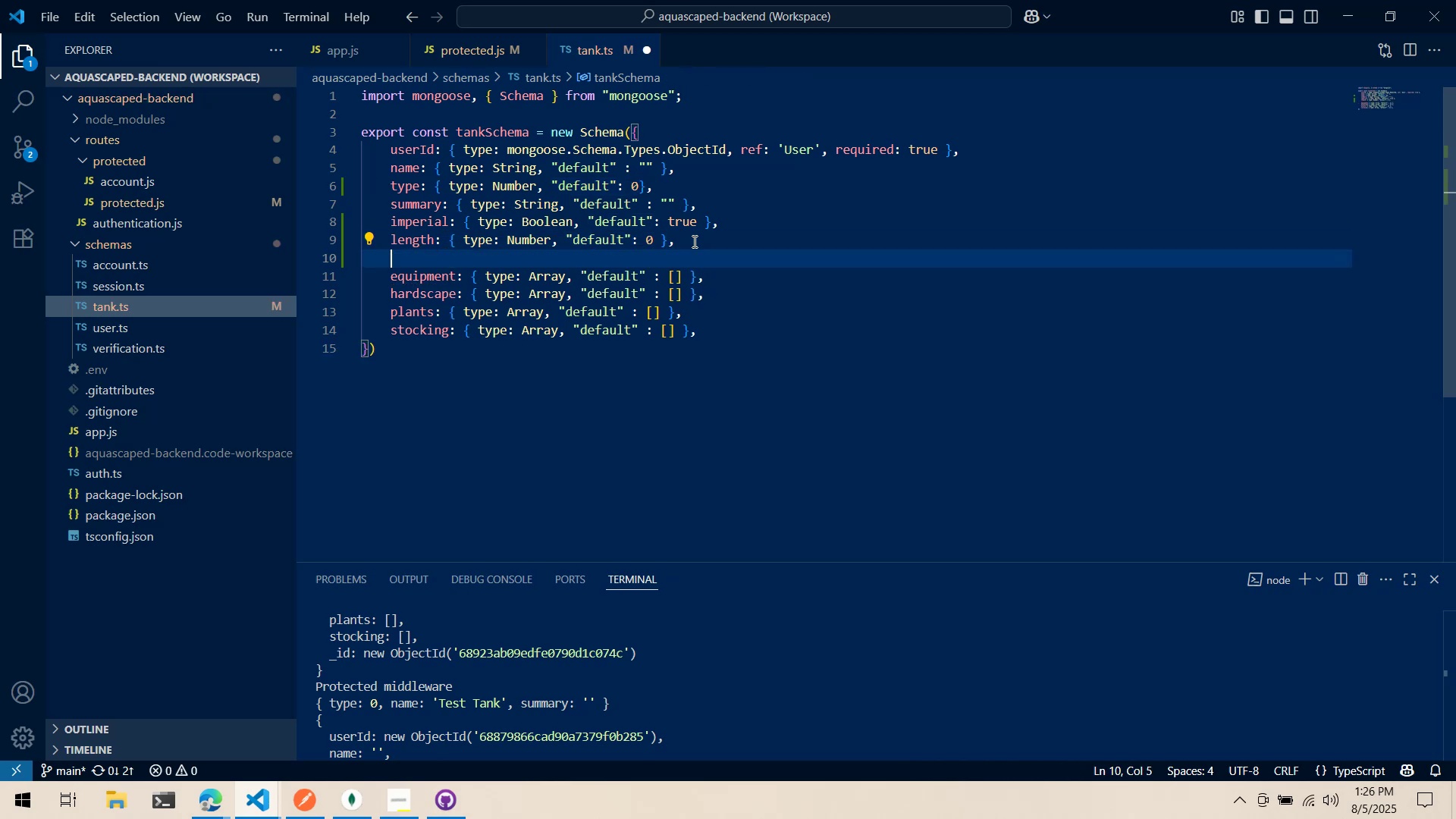 
key(Control+V)
 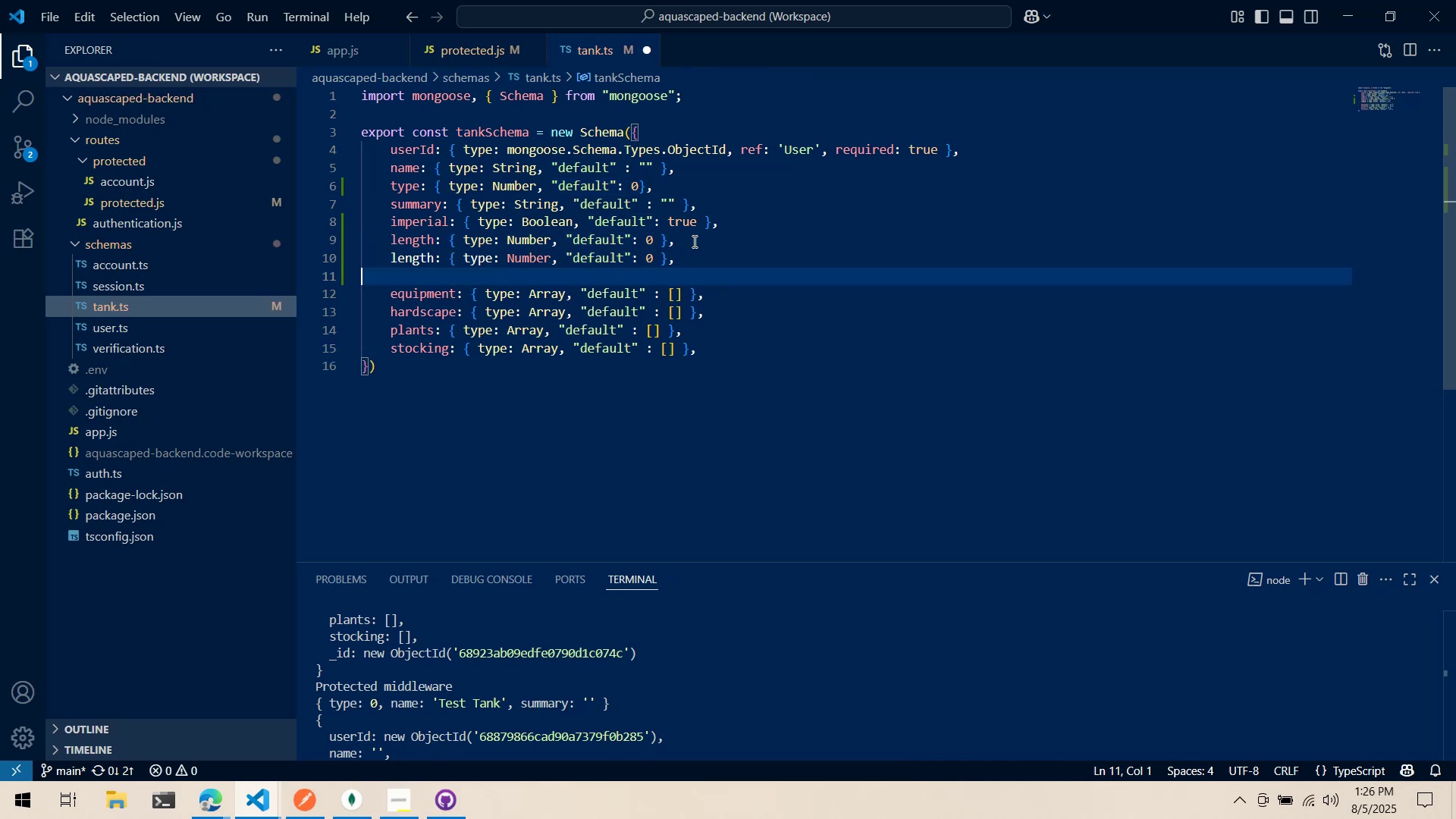 
key(Control+ControlLeft)
 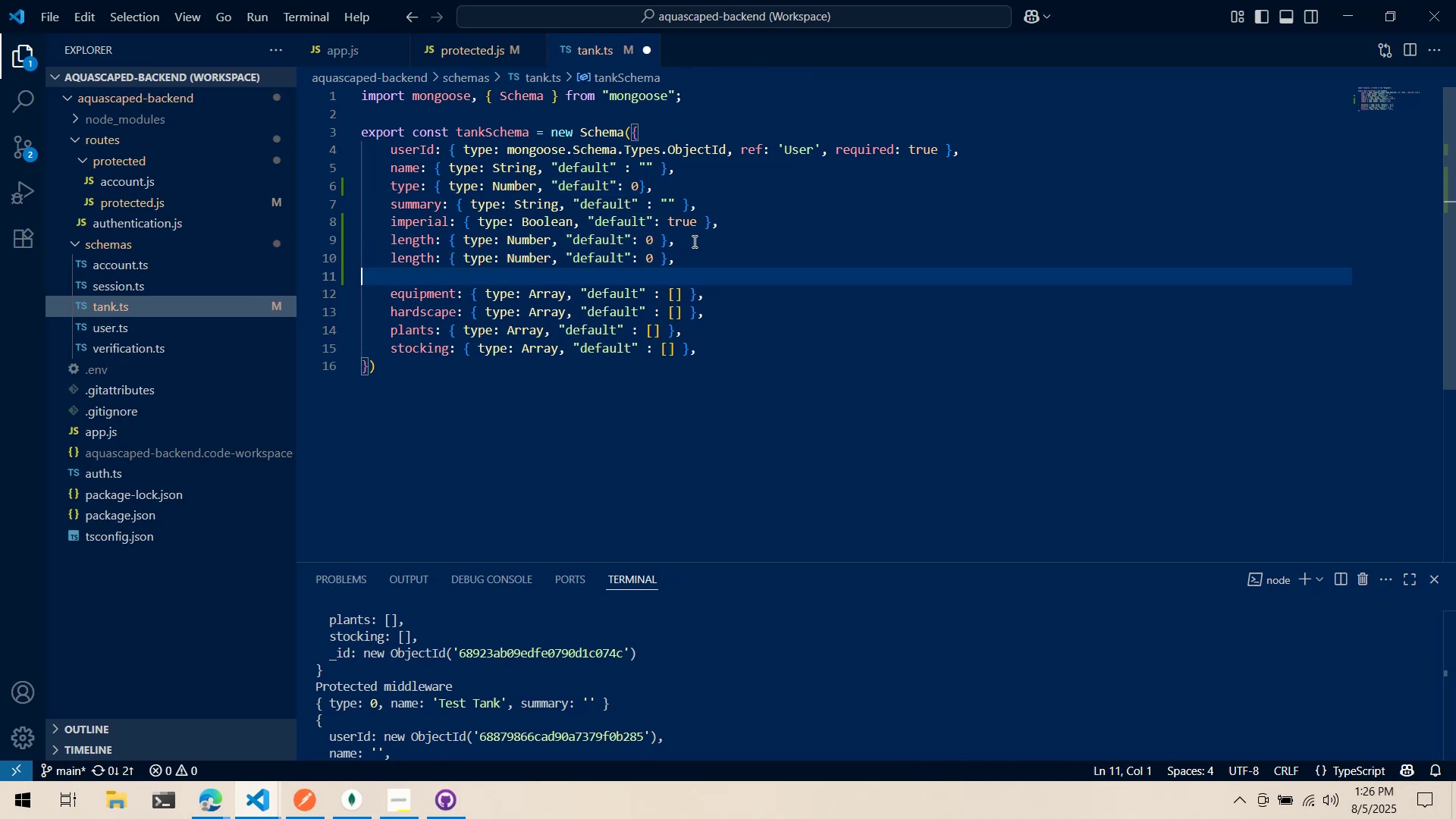 
key(Control+V)
 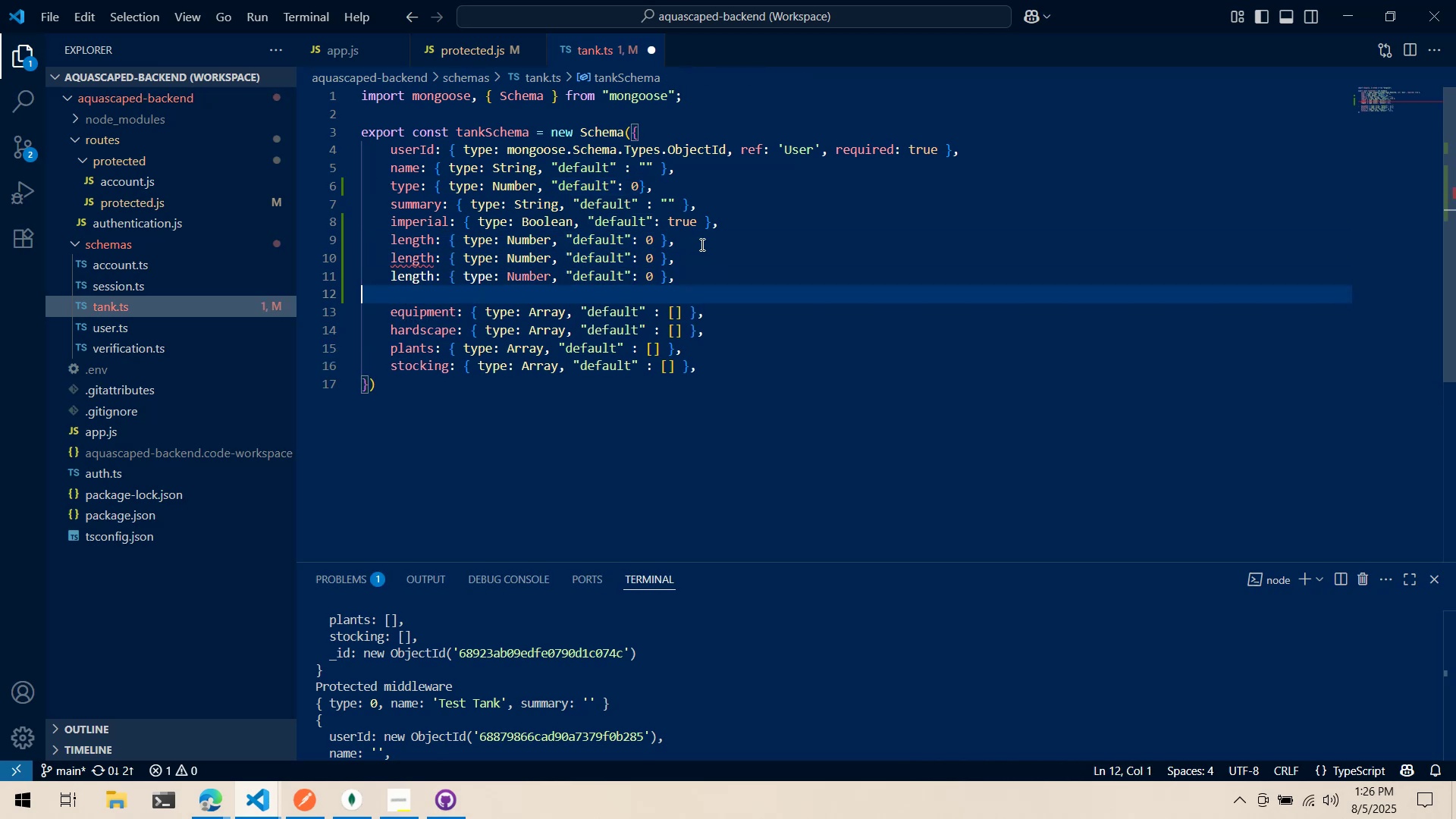 
key(Control+ControlLeft)
 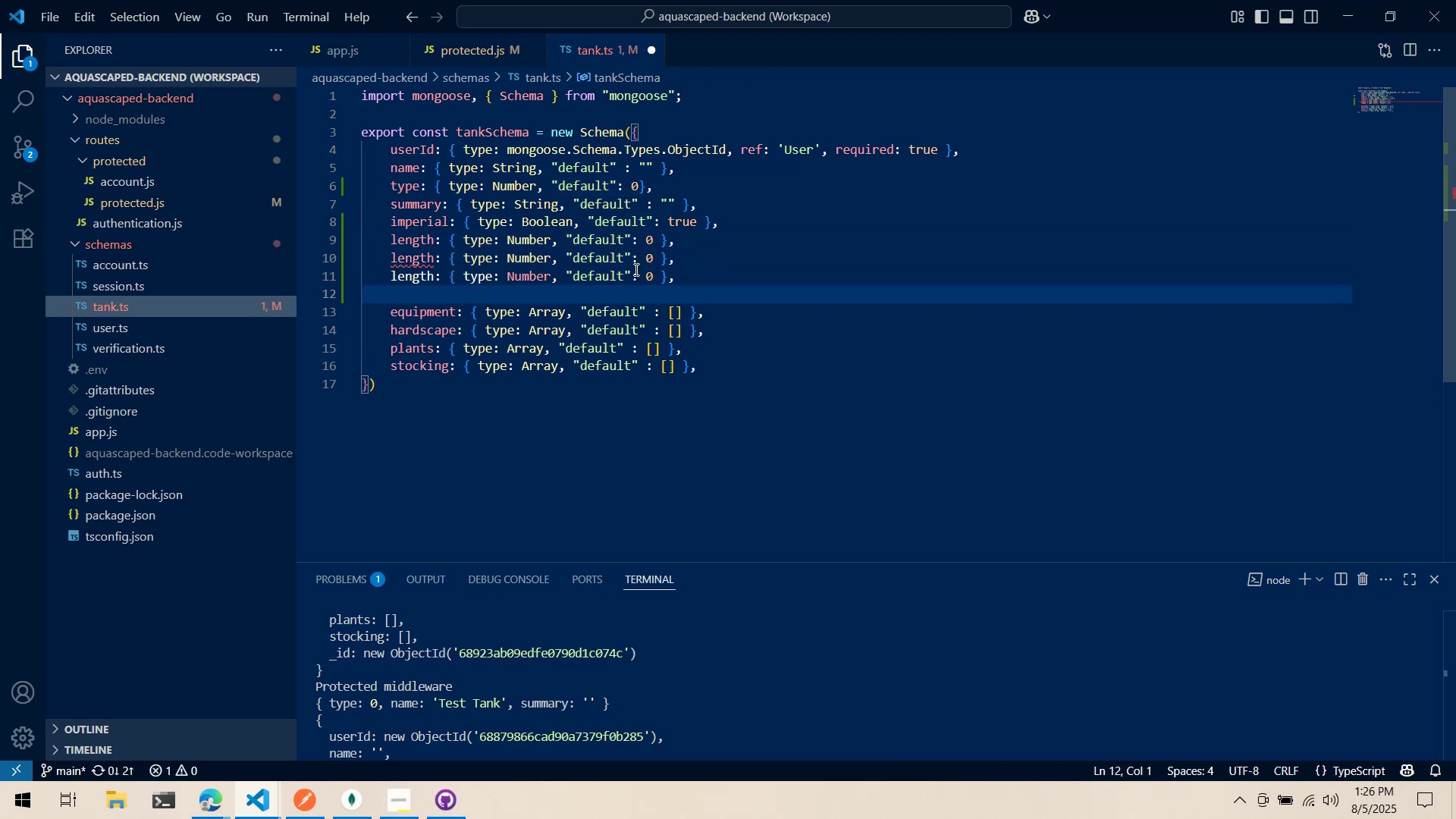 
key(Control+X)
 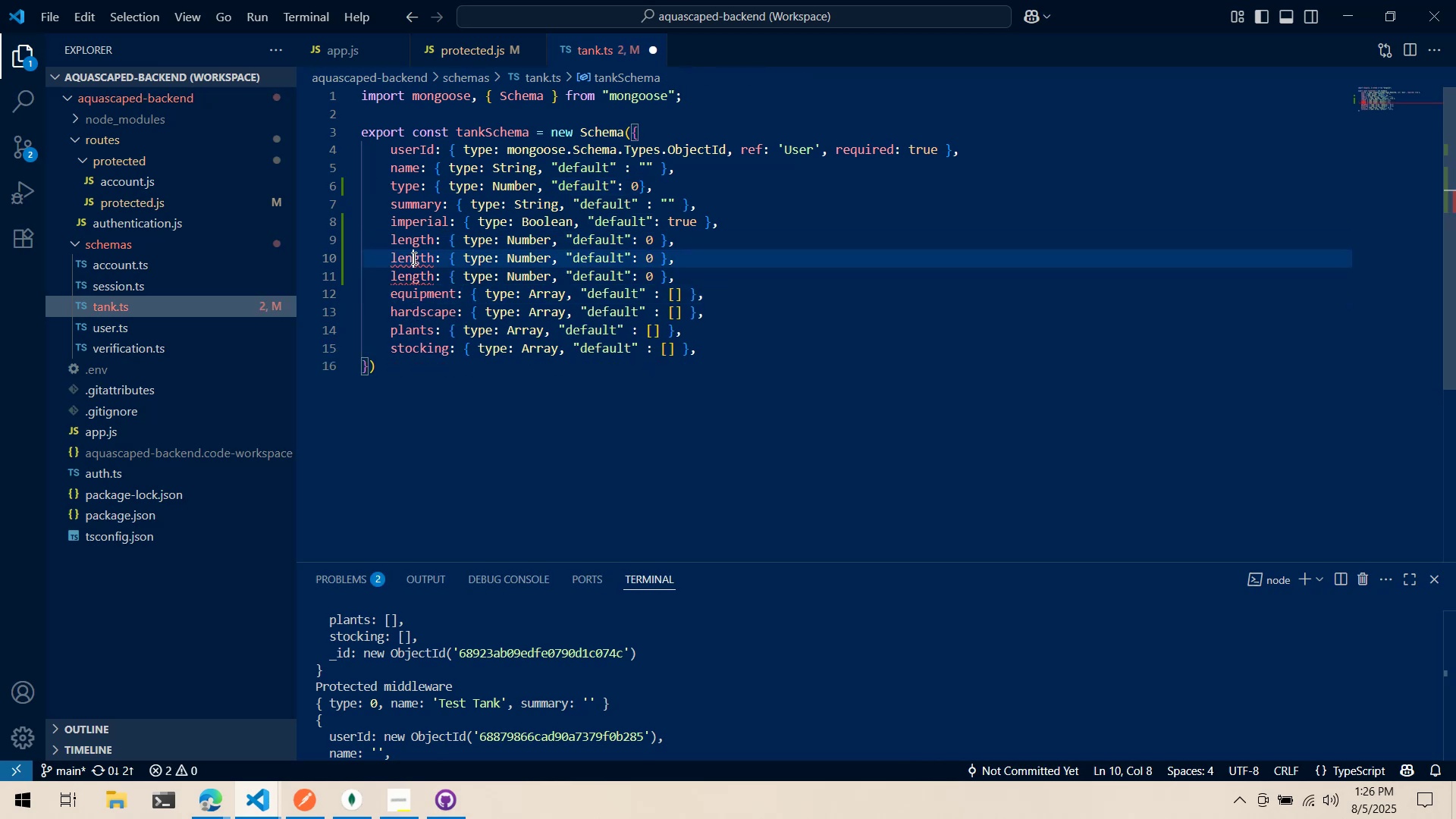 
double_click([413, 258])
 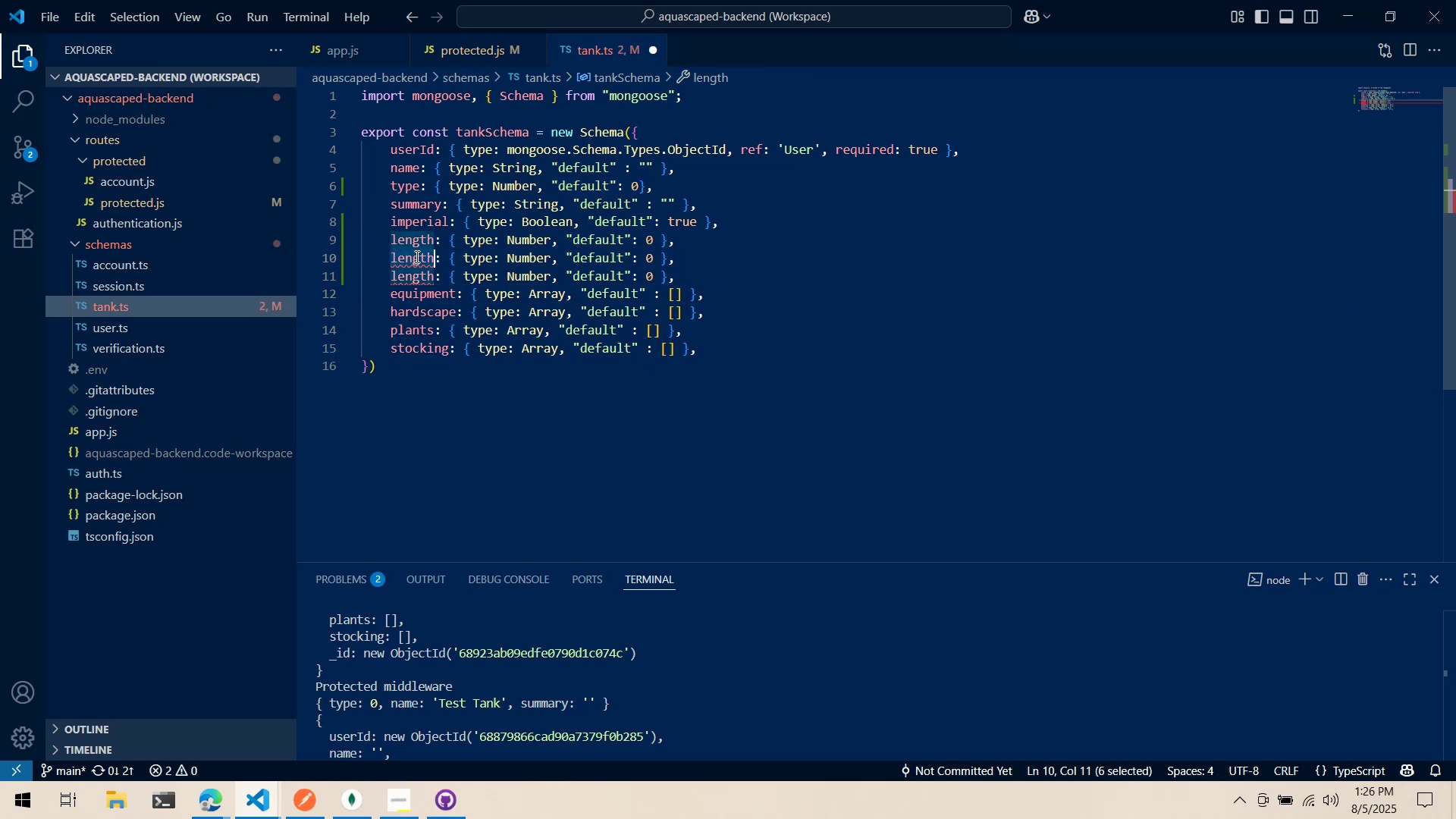 
type(width)
 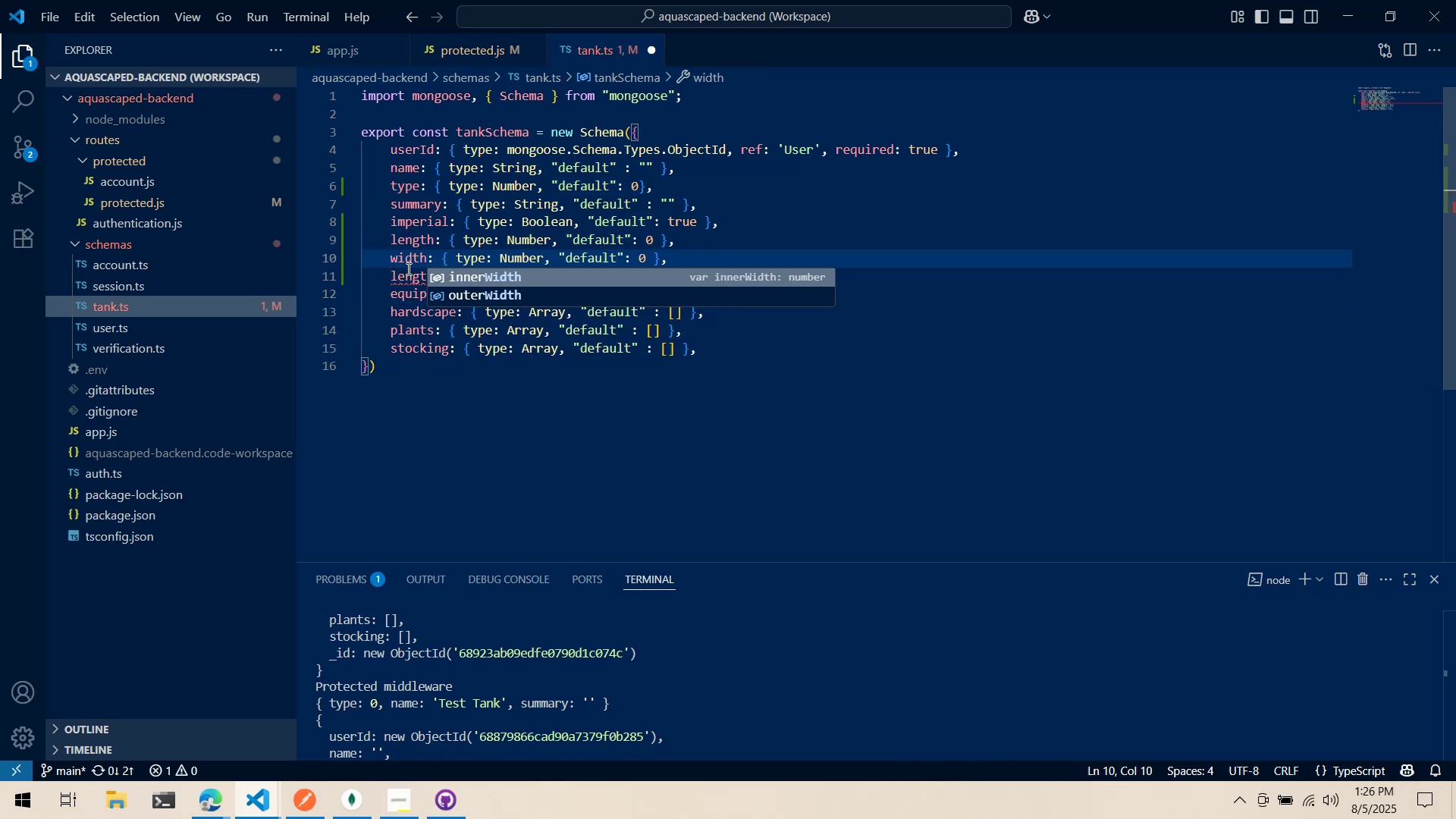 
double_click([406, 271])
 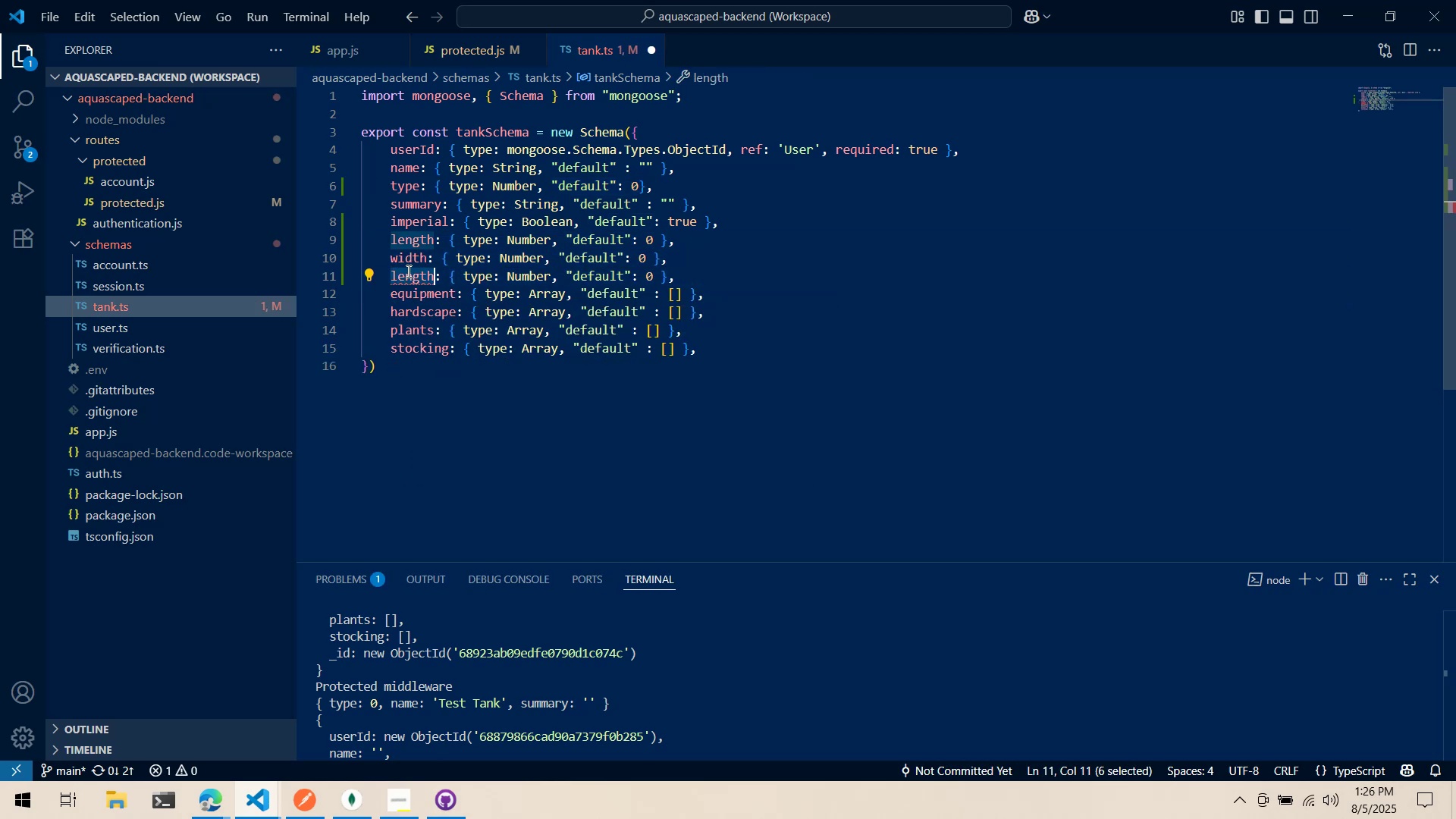 
type(height)
 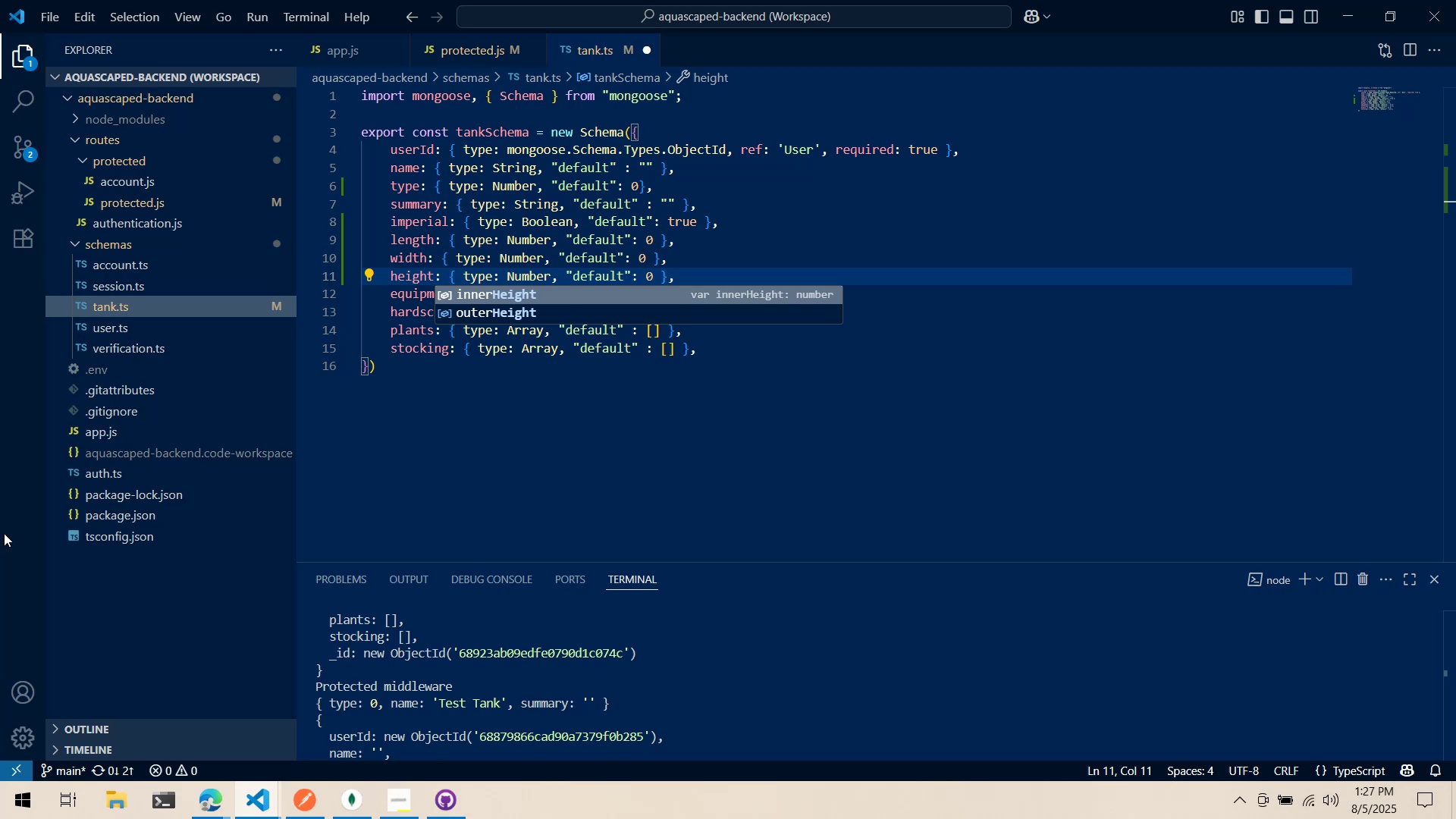 
wait(75.85)
 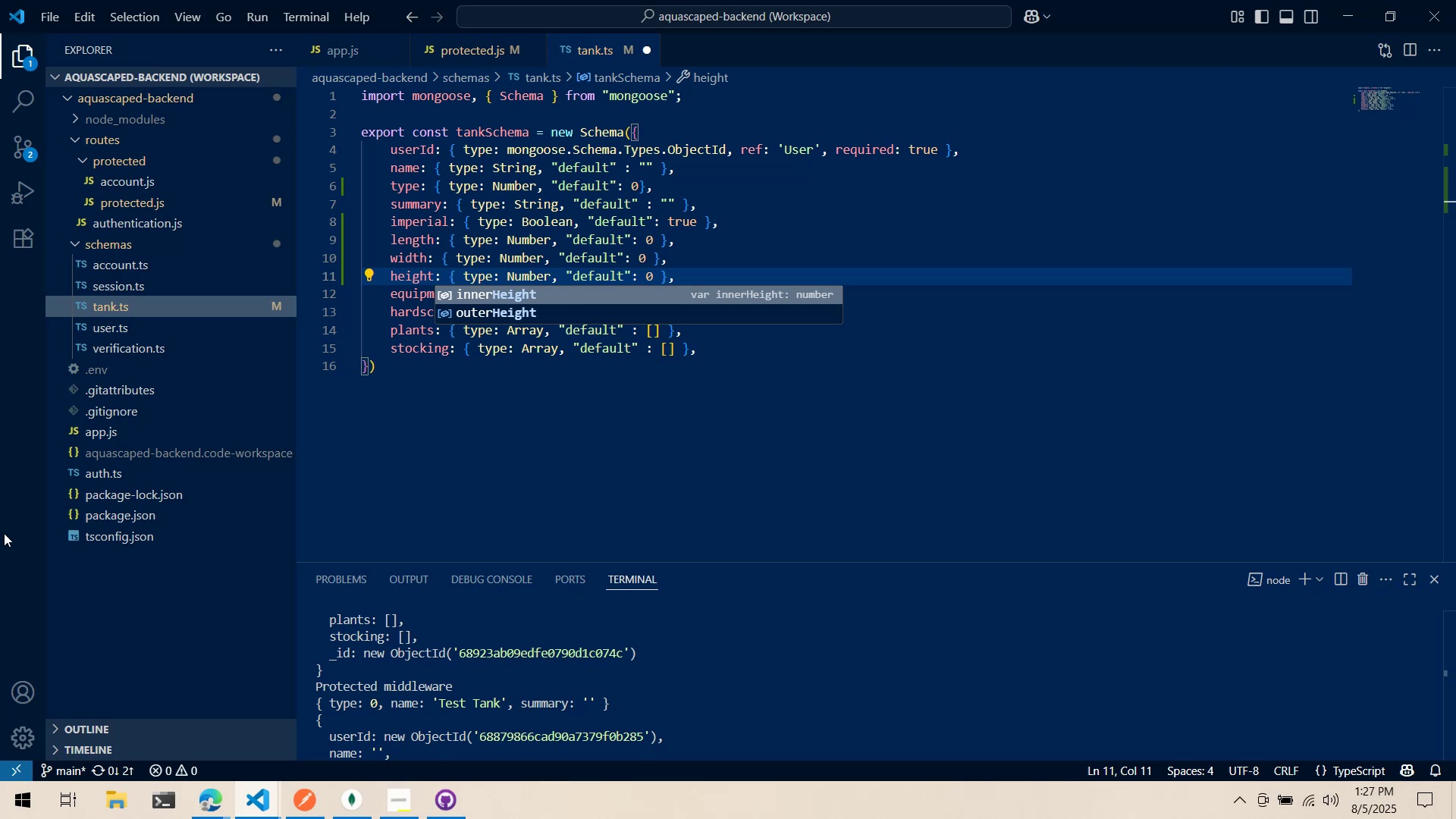 
left_click([621, 509])
 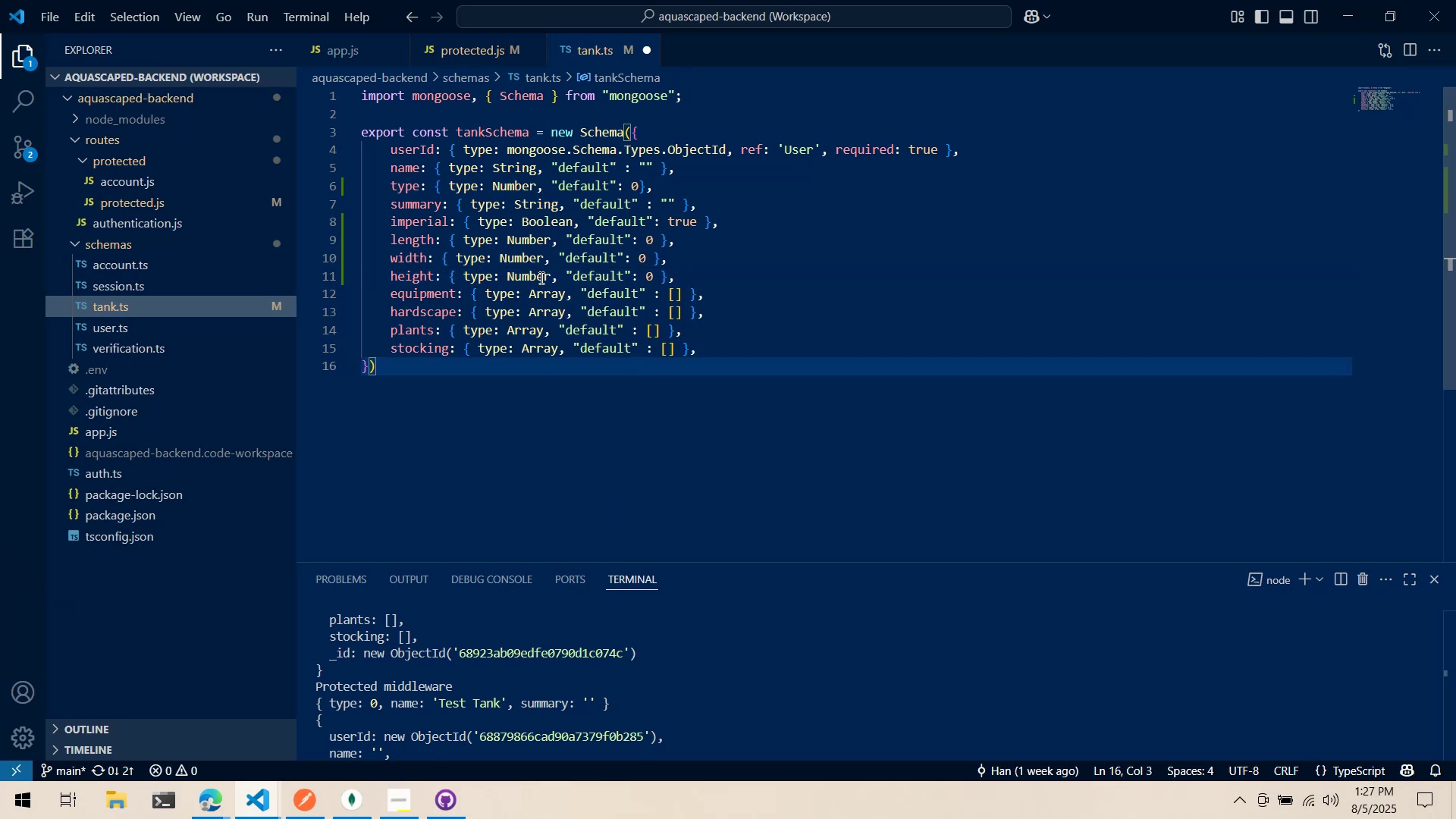 
key(Shift+ShiftLeft)
 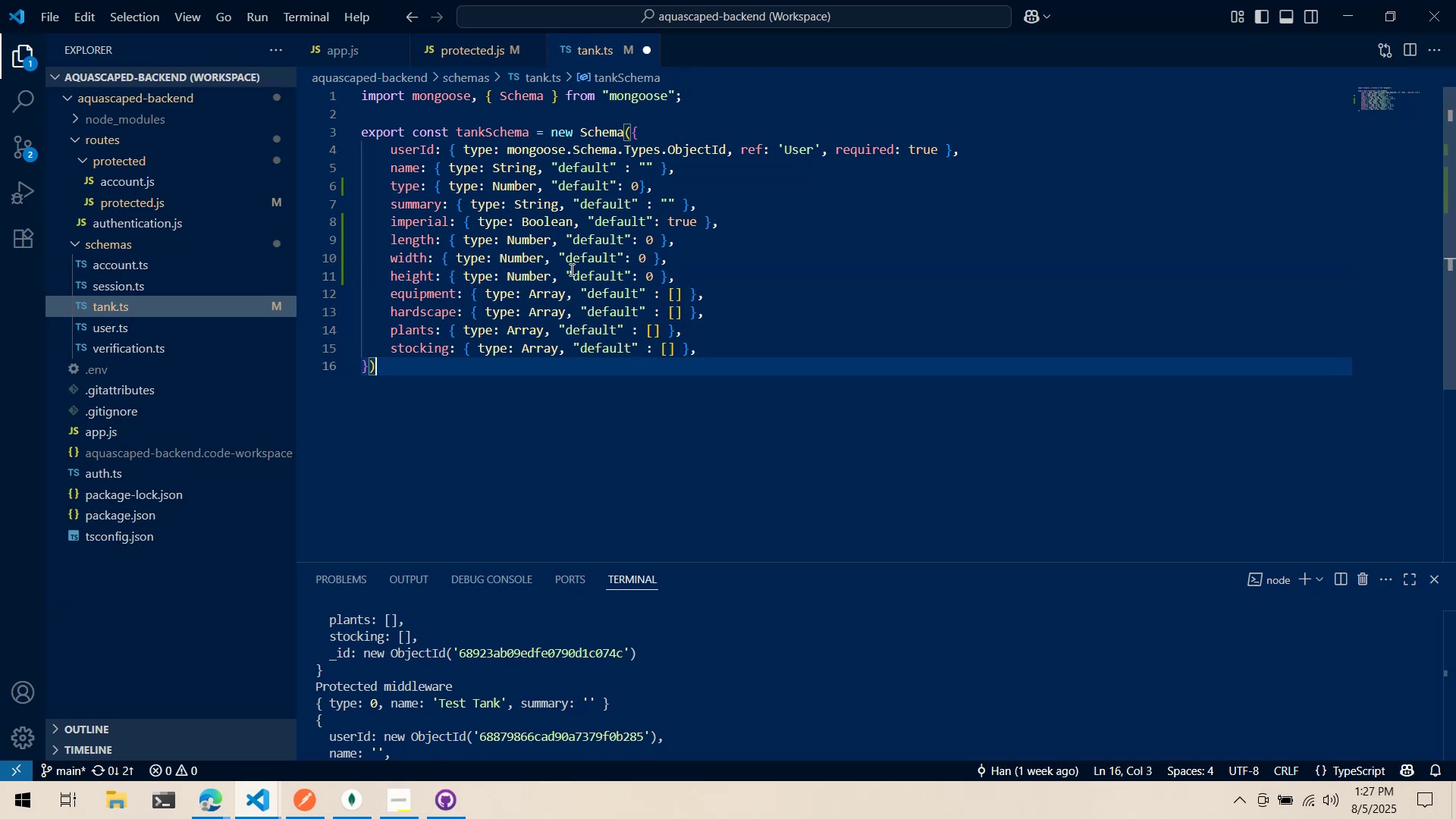 
key(Control+S)
 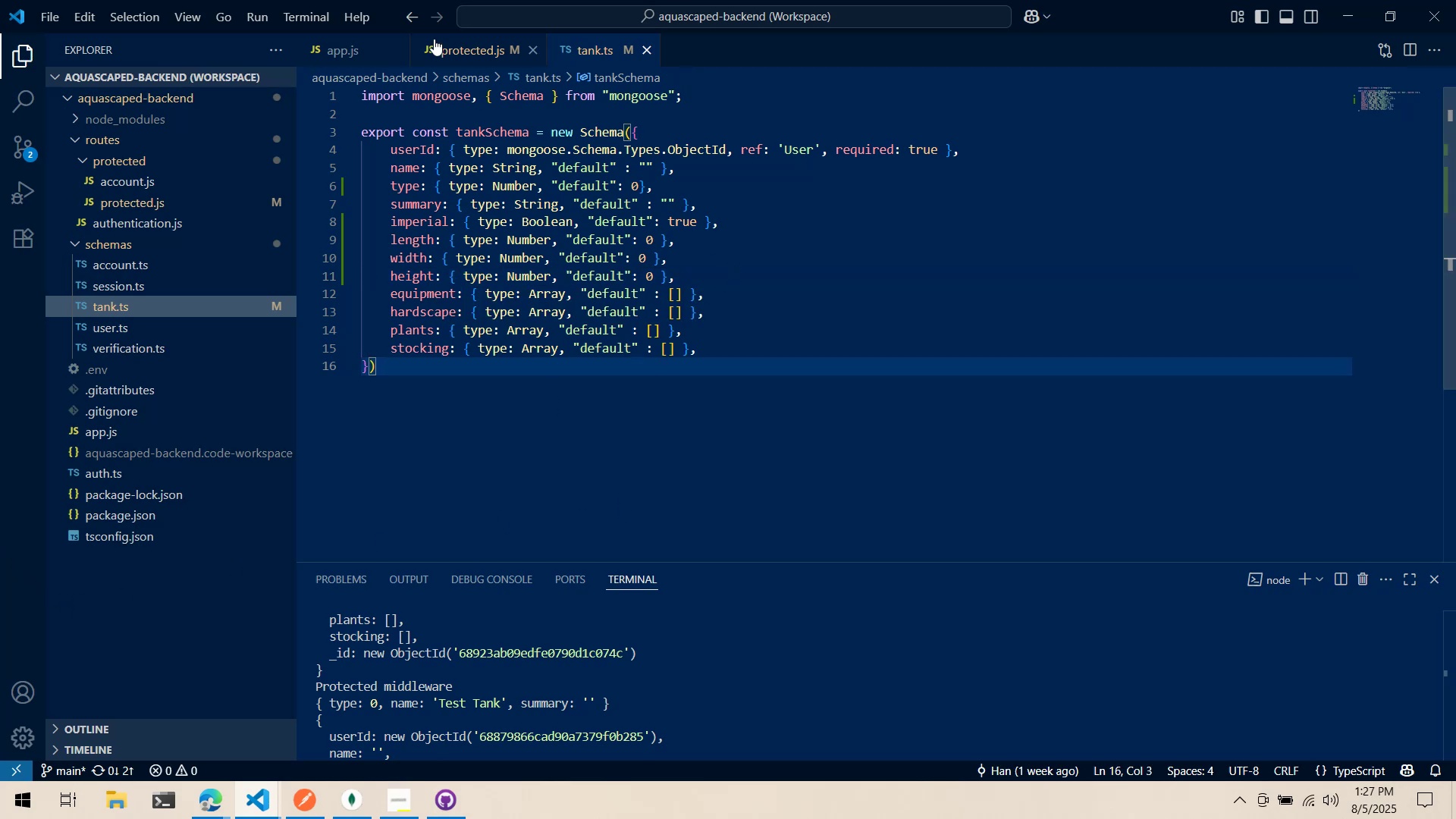 
left_click([455, 54])
 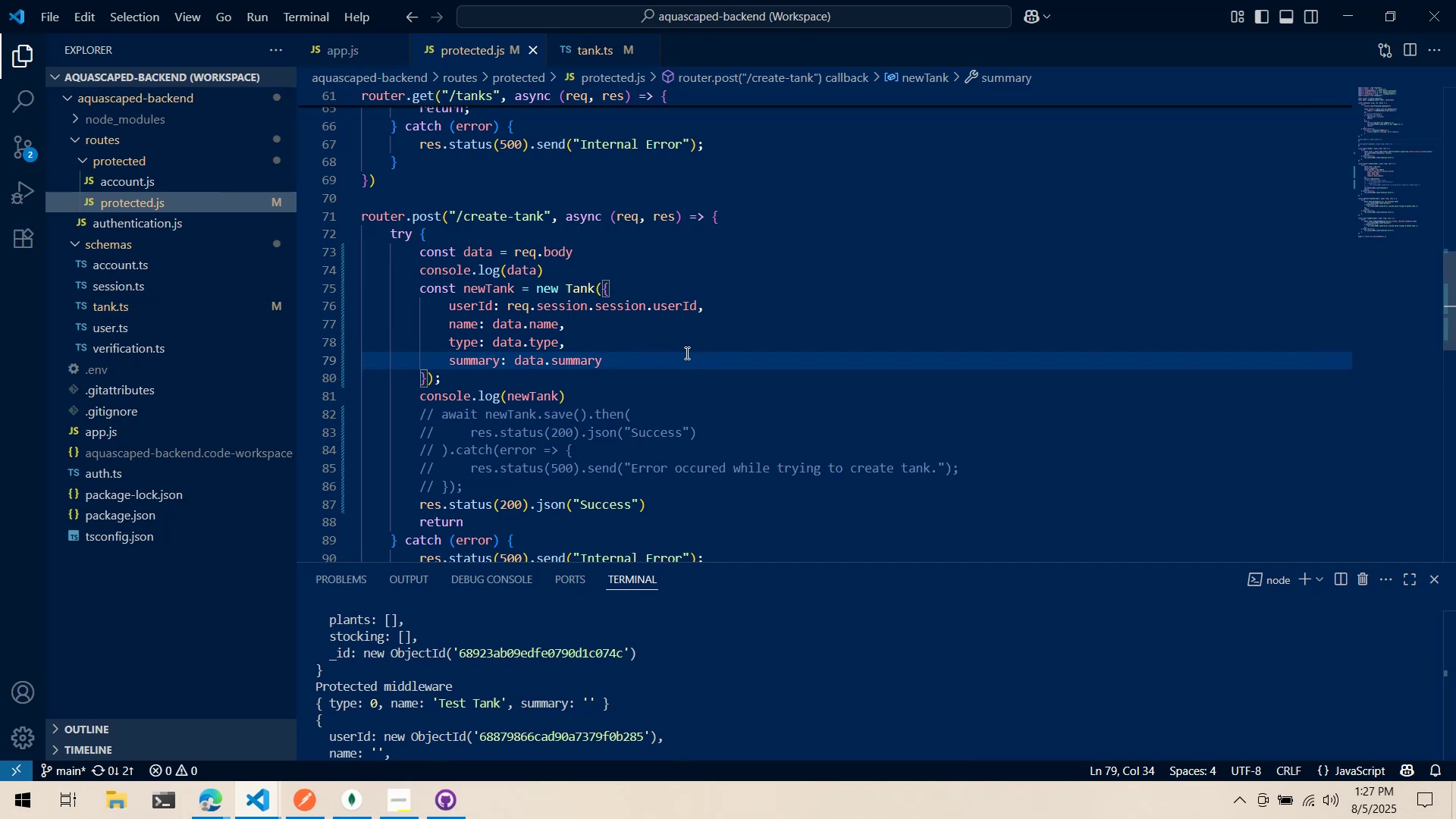 
key(Enter)
 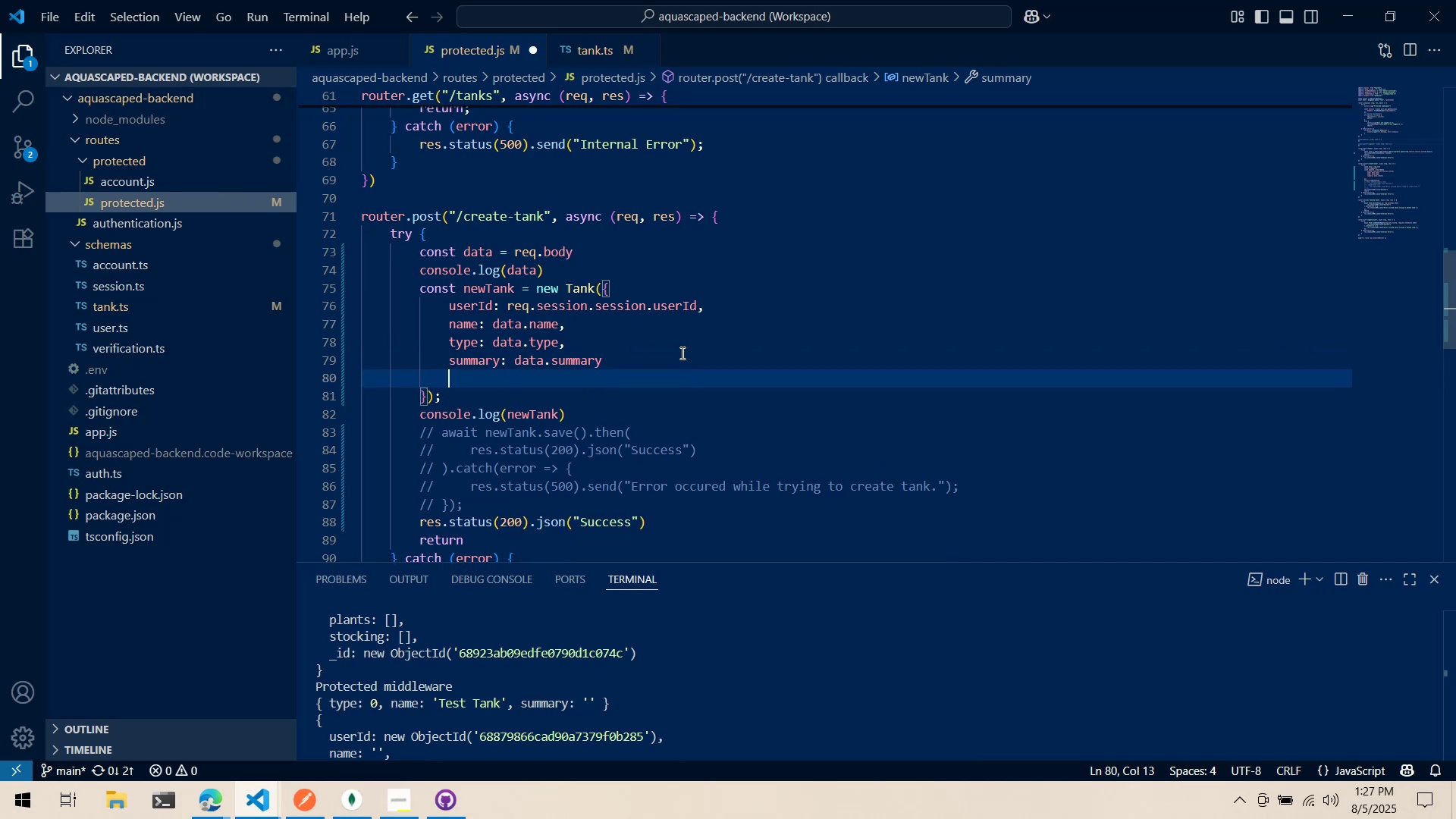 
type(imperial: data.imperial,)
 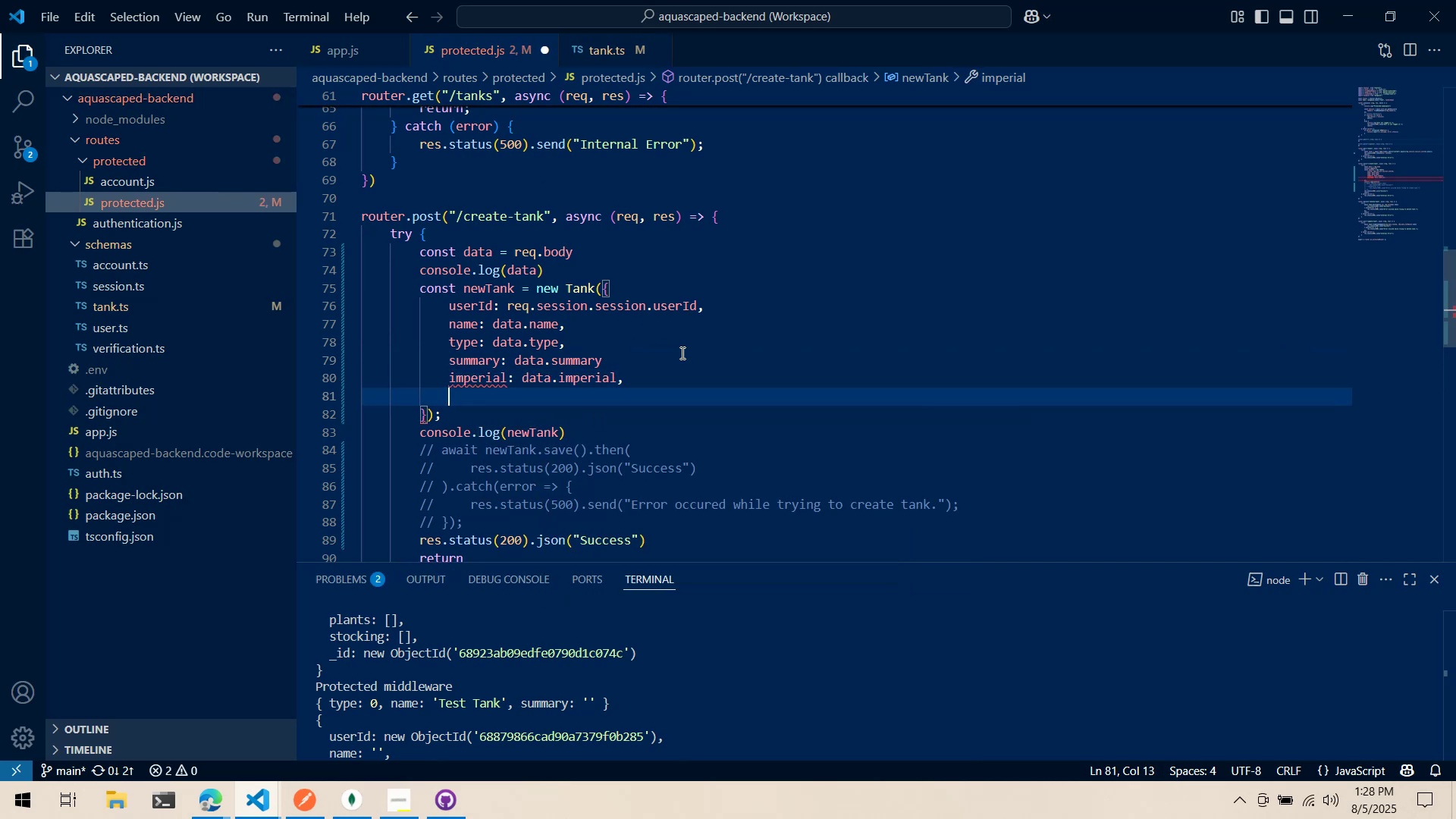 
 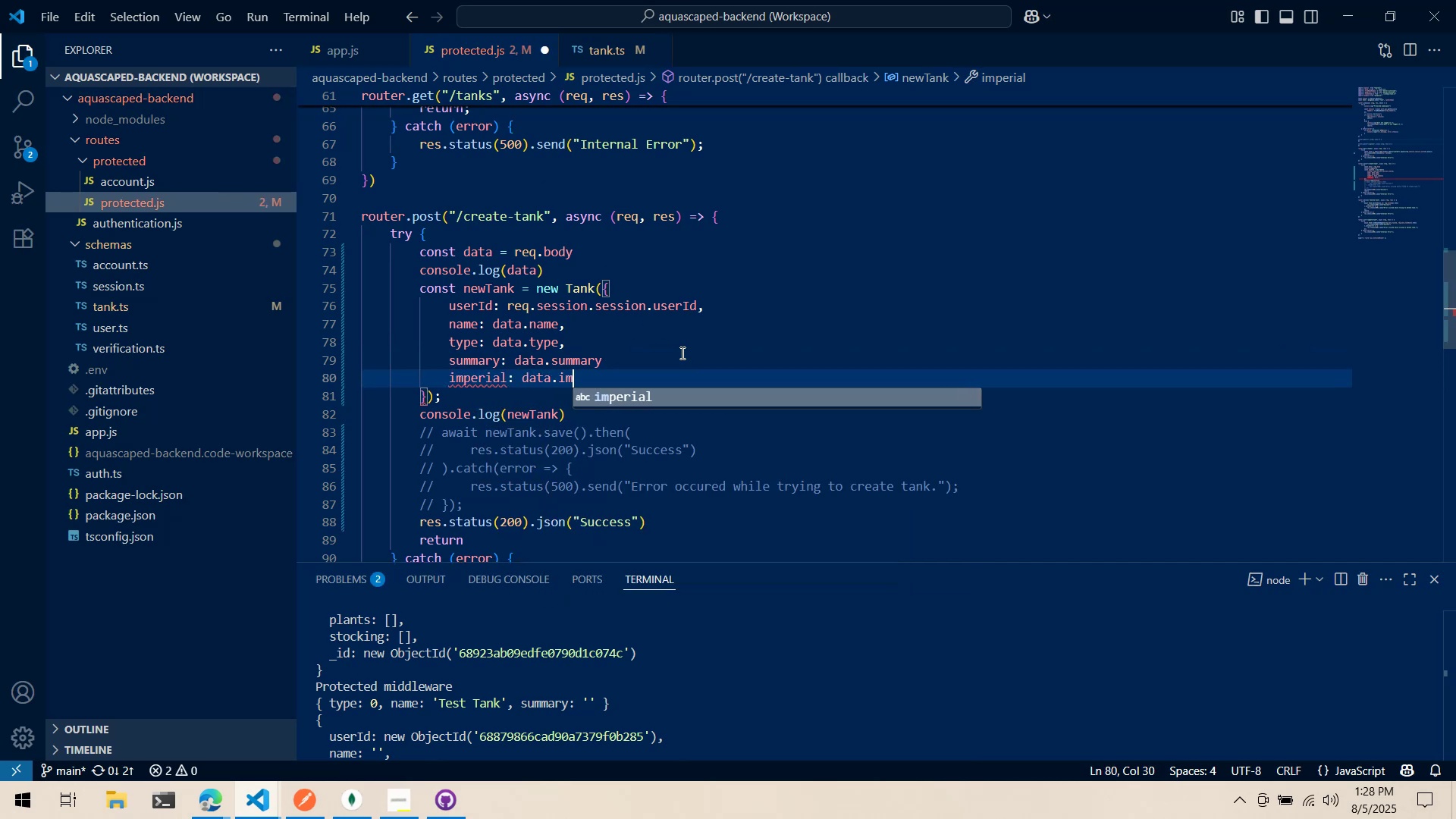 
key(Enter)
 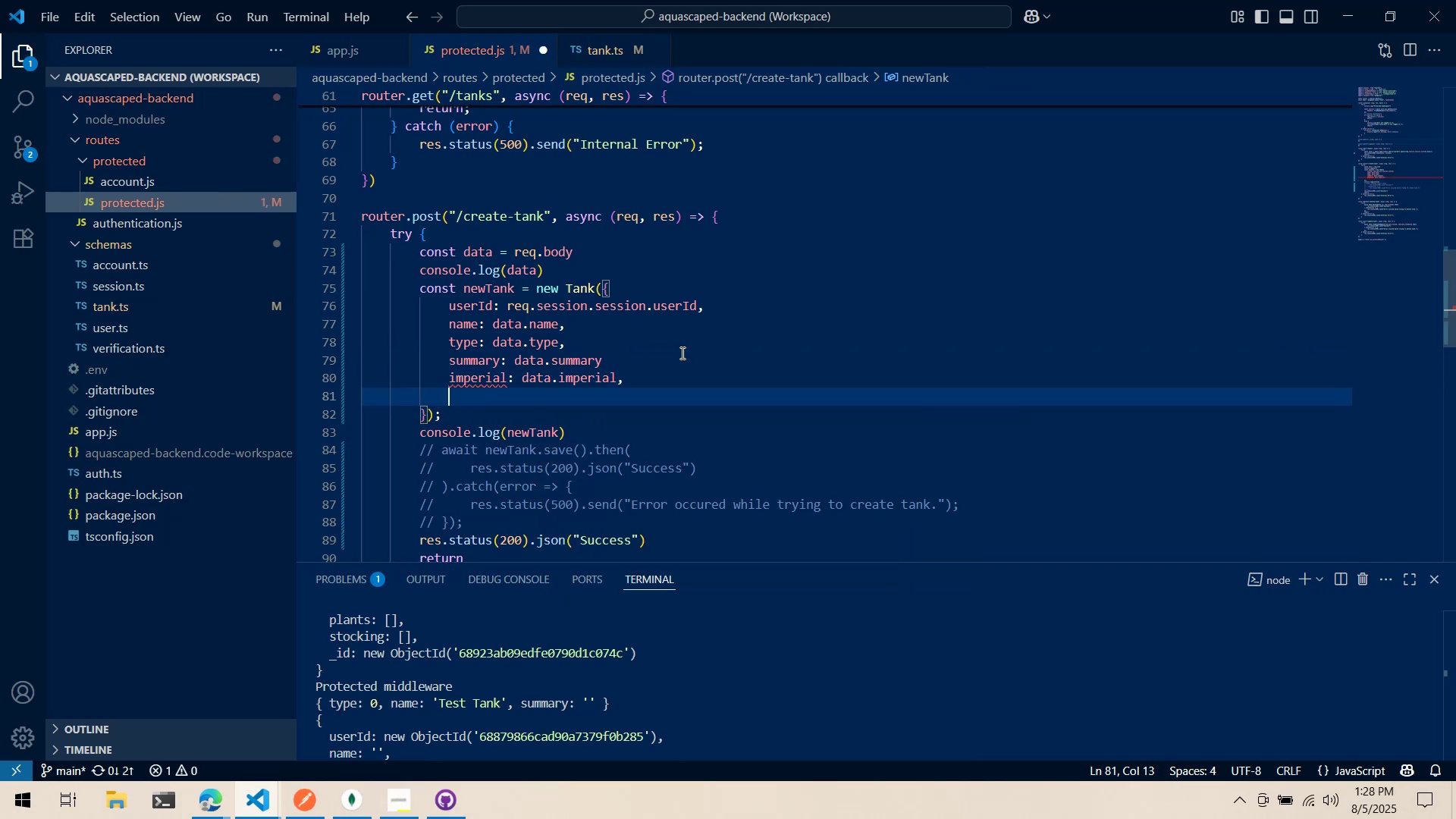 
type(length: data.length)
 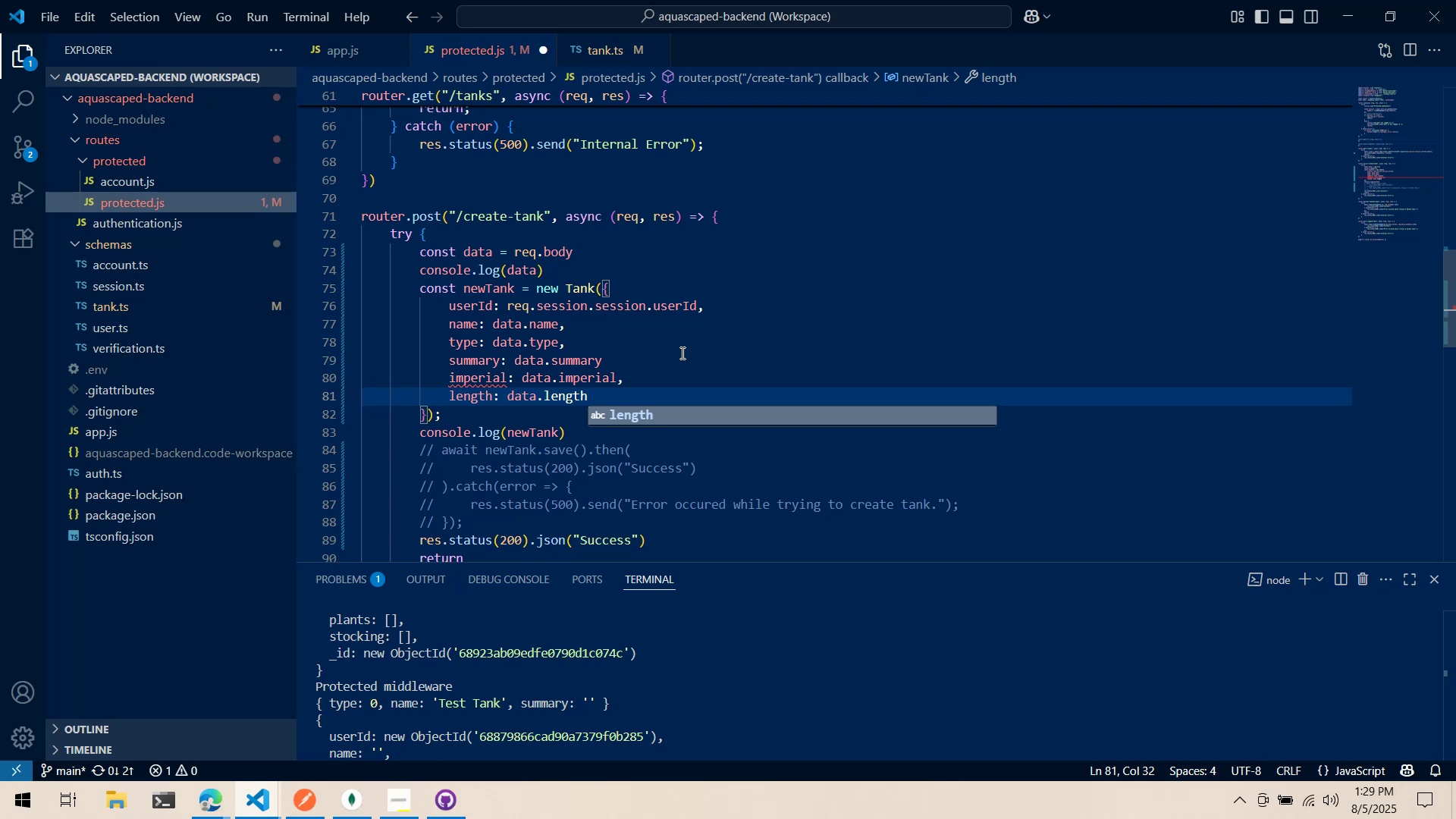 
wait(110.79)
 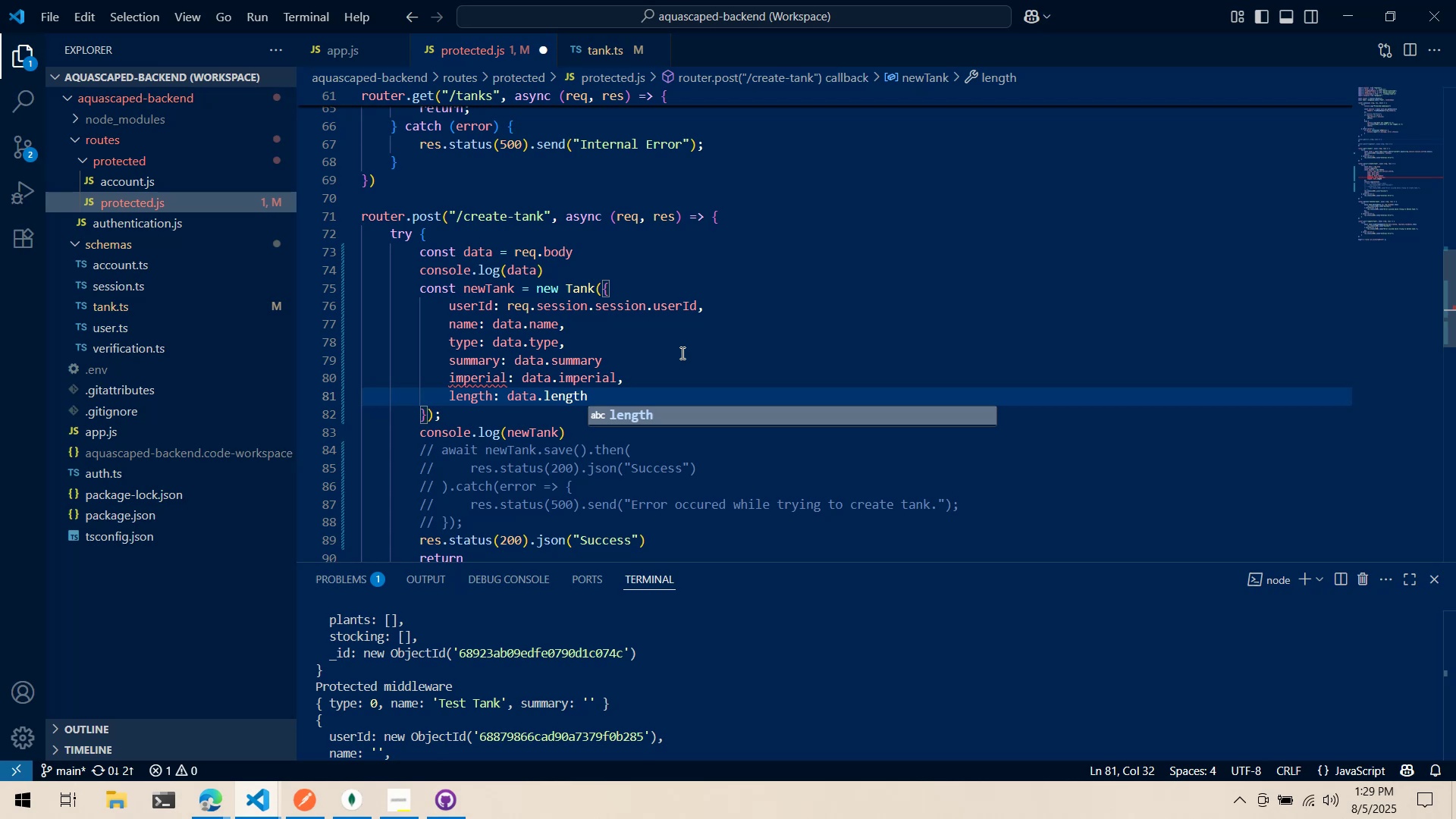 
mouse_move([493, 384])
 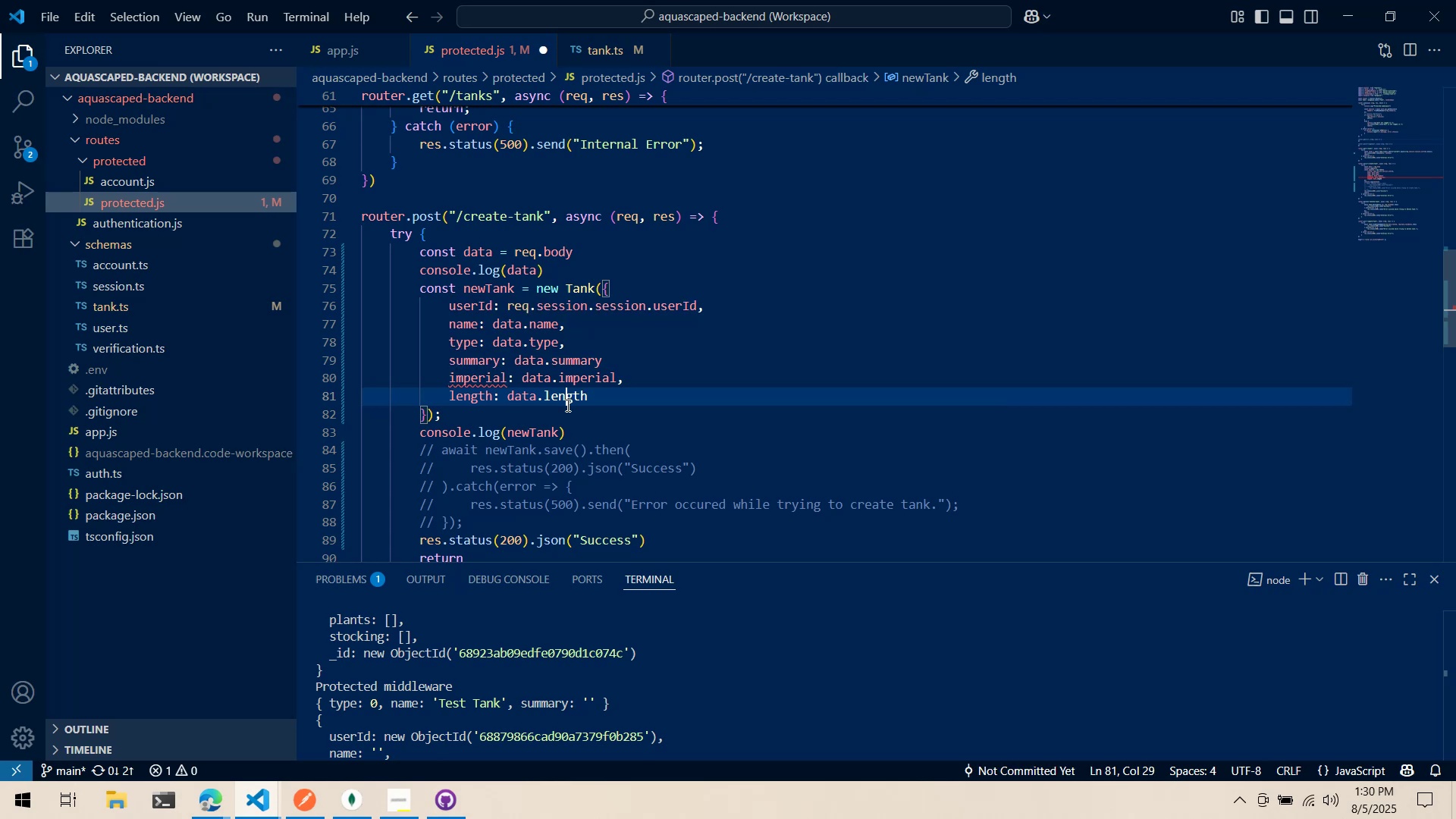 
double_click([662, 369])
 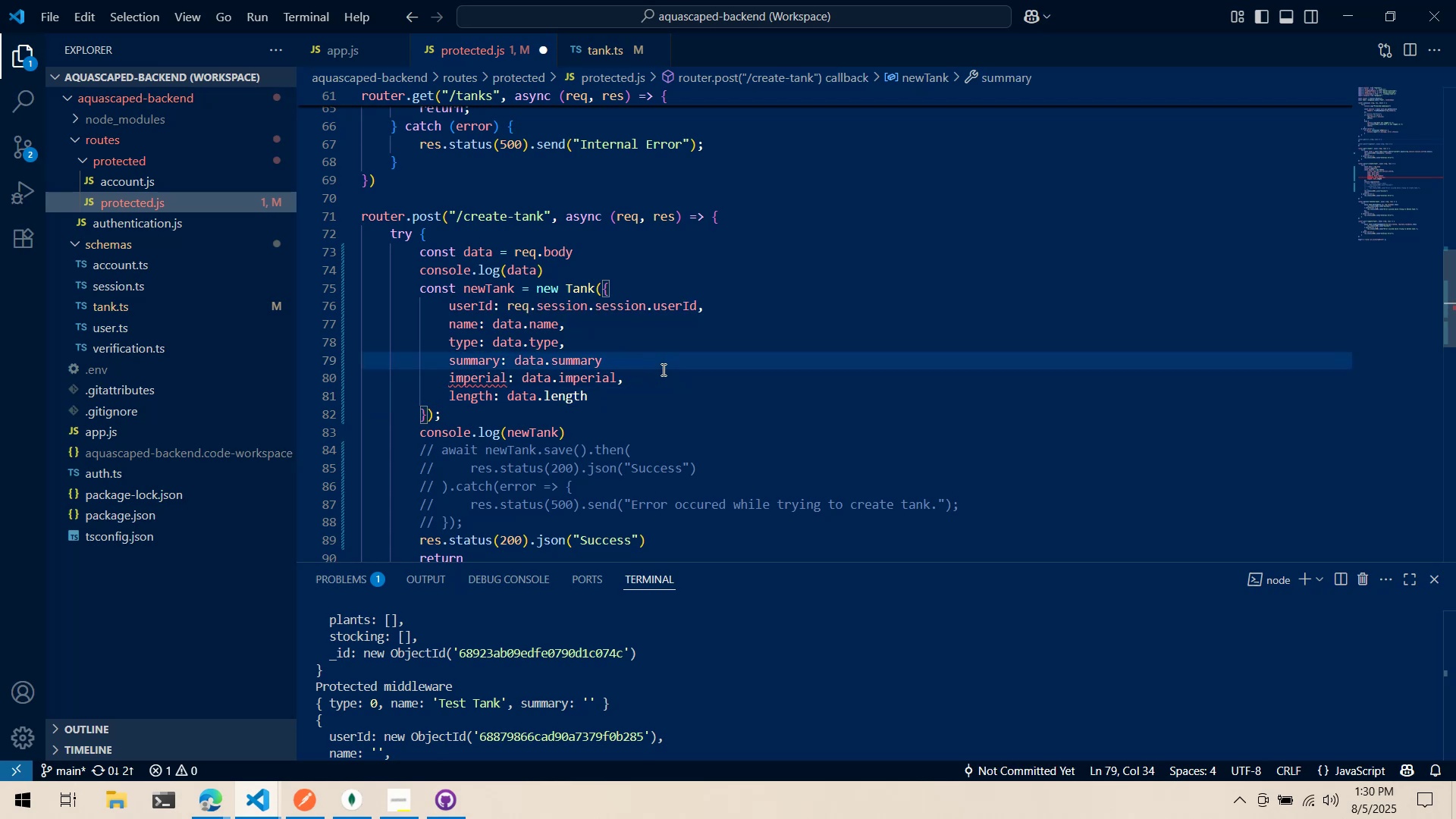 
key(Comma)
 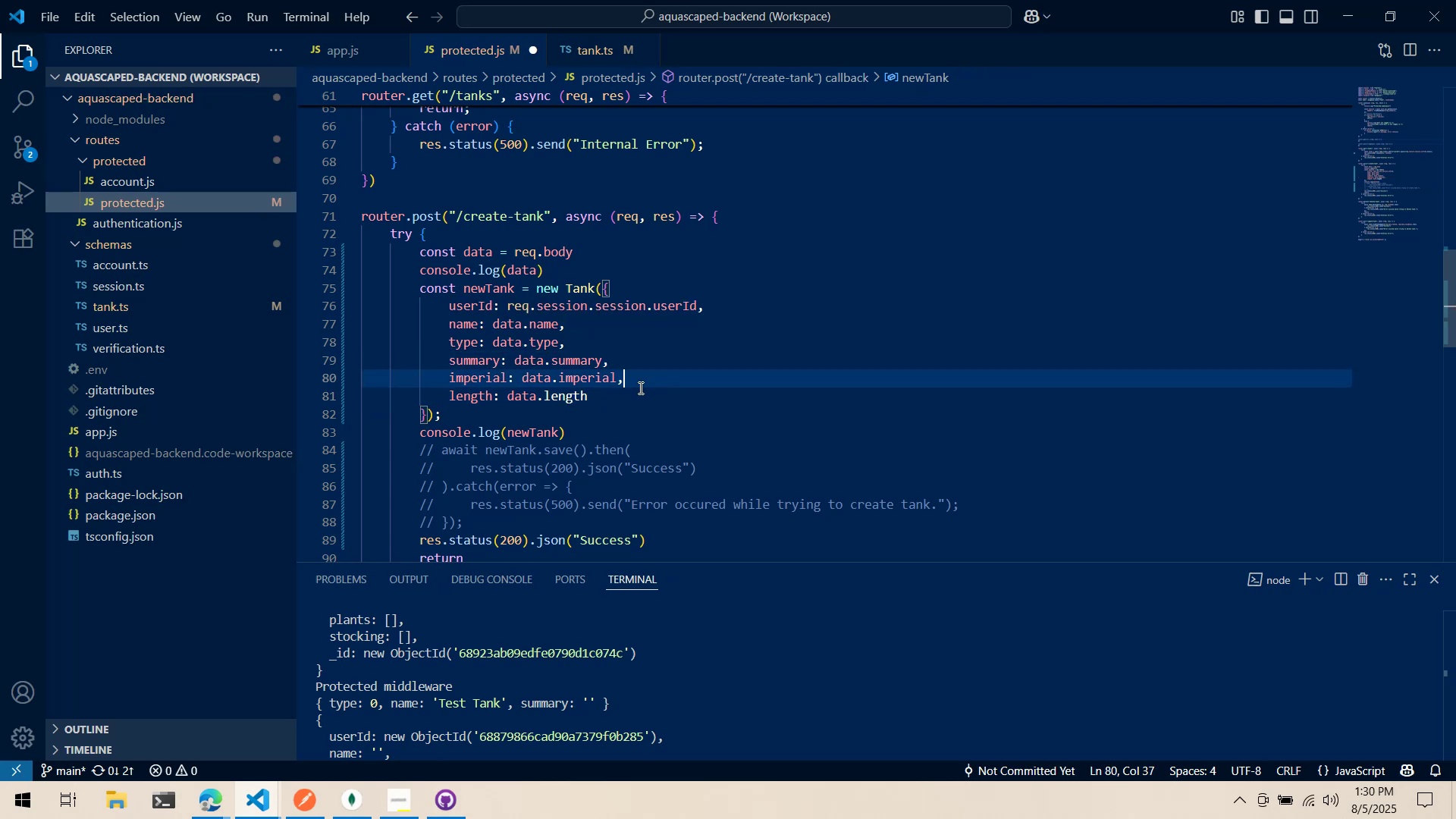 
double_click([635, 400])
 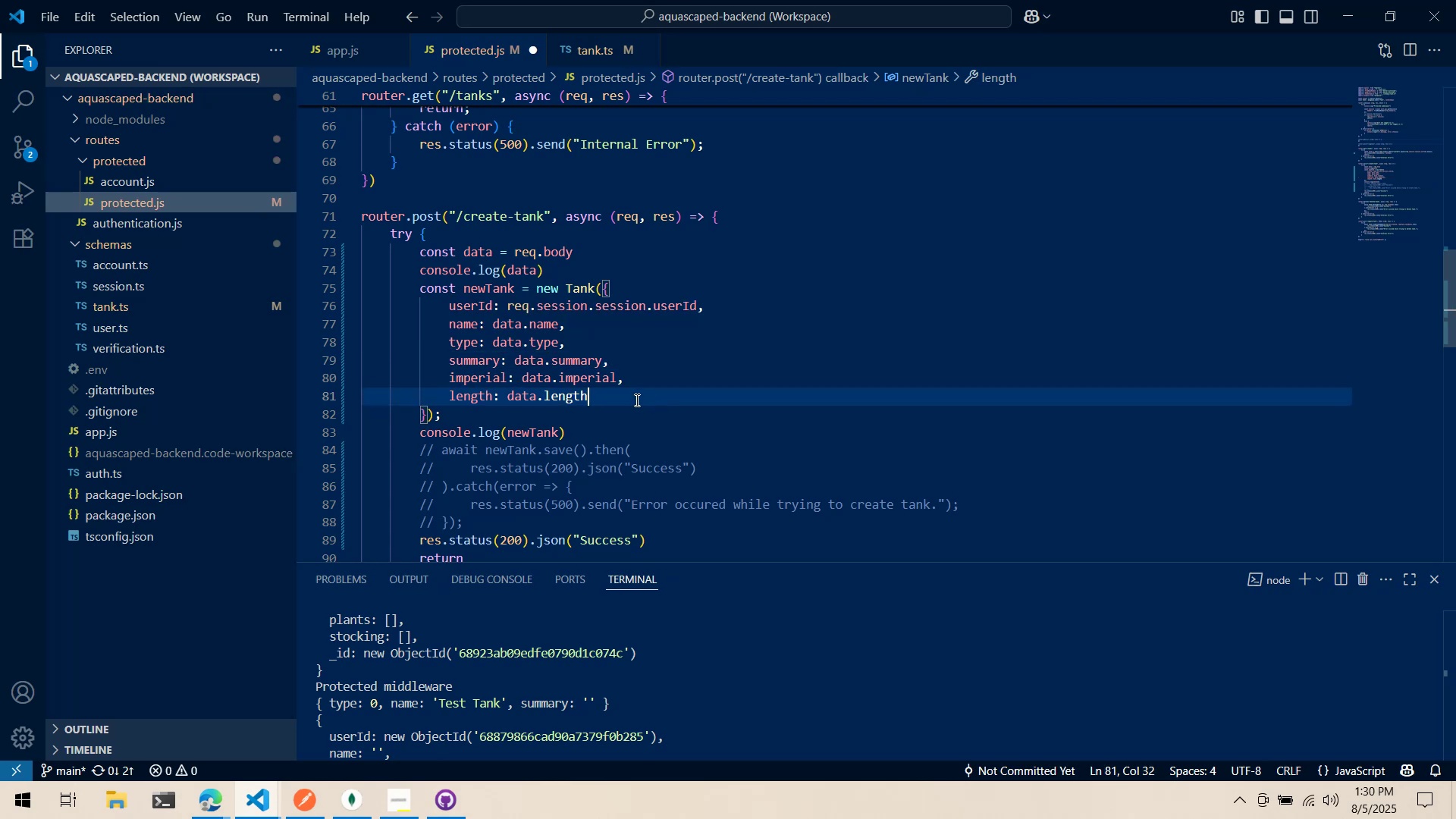 
key(Comma)
 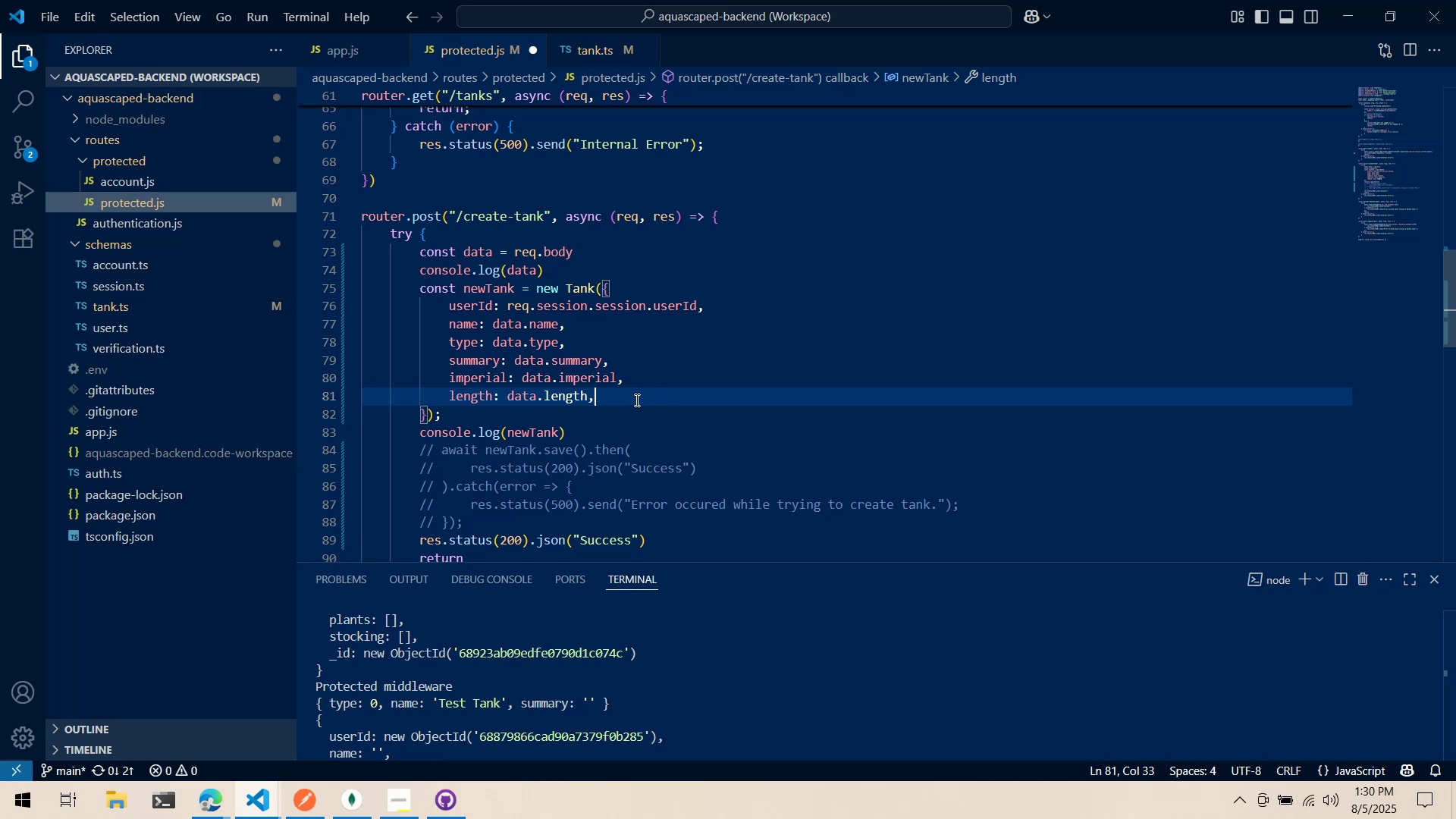 
key(Enter)
 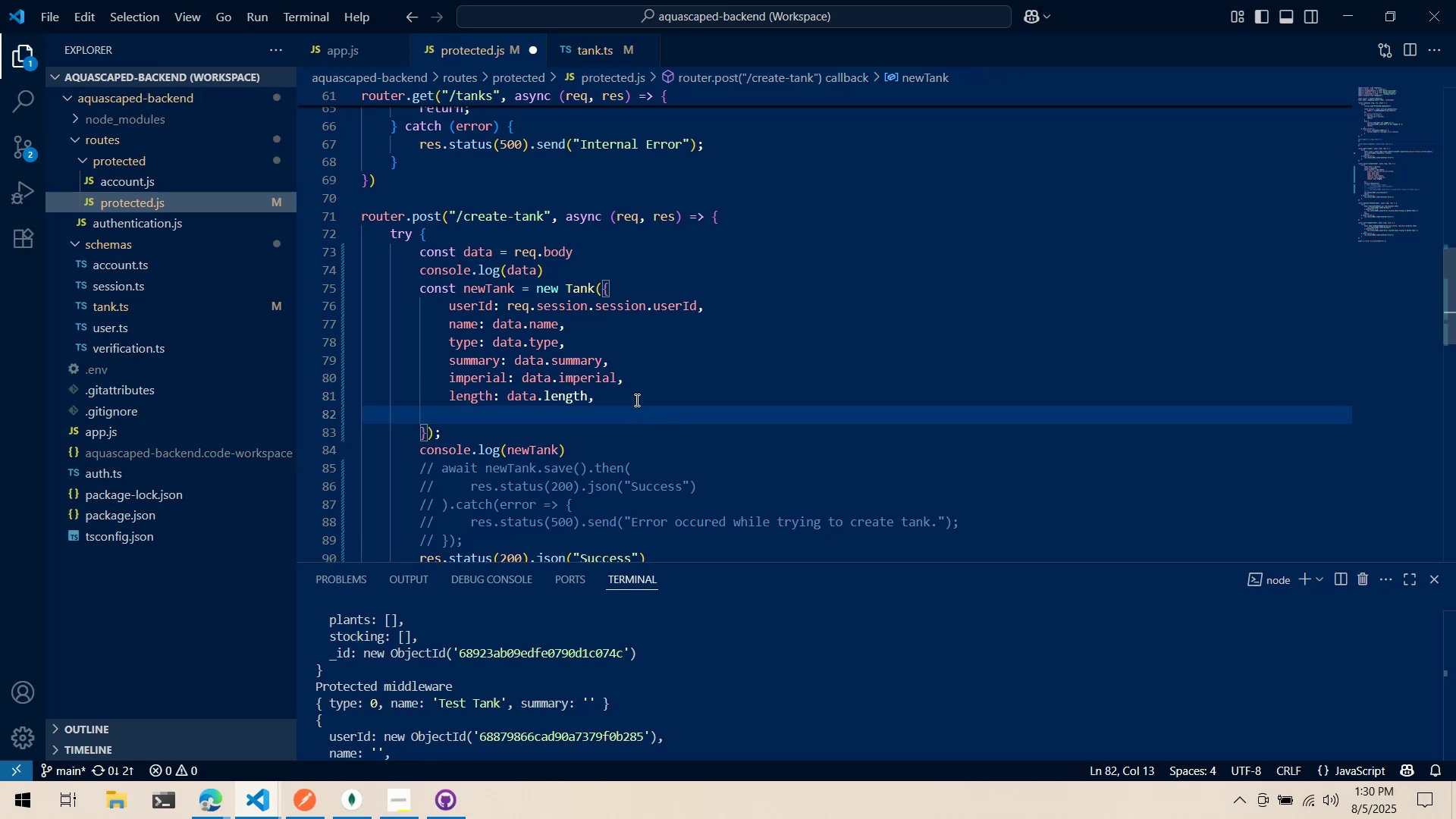 
type(height)
 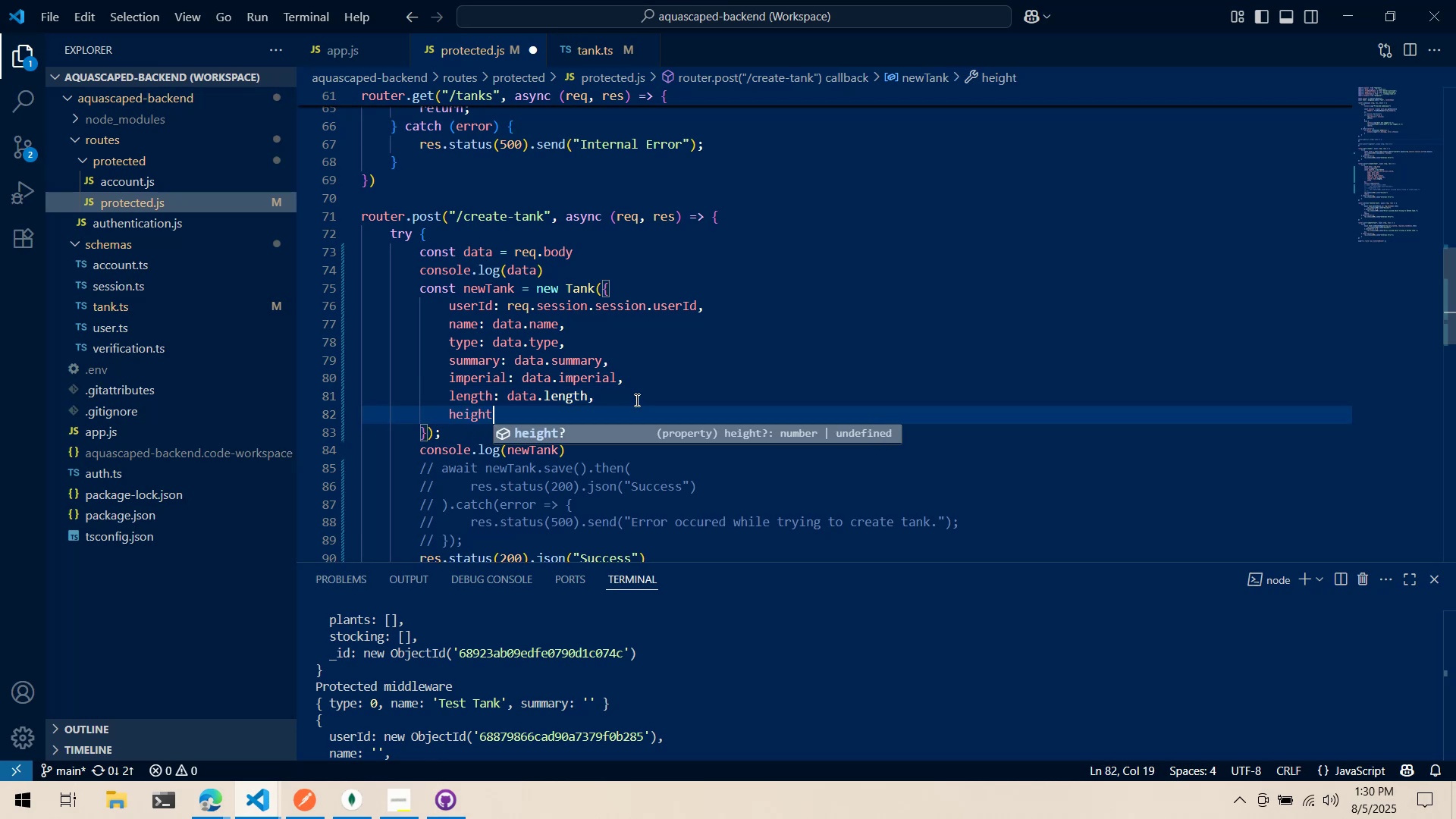 
key(Control+ControlLeft)
 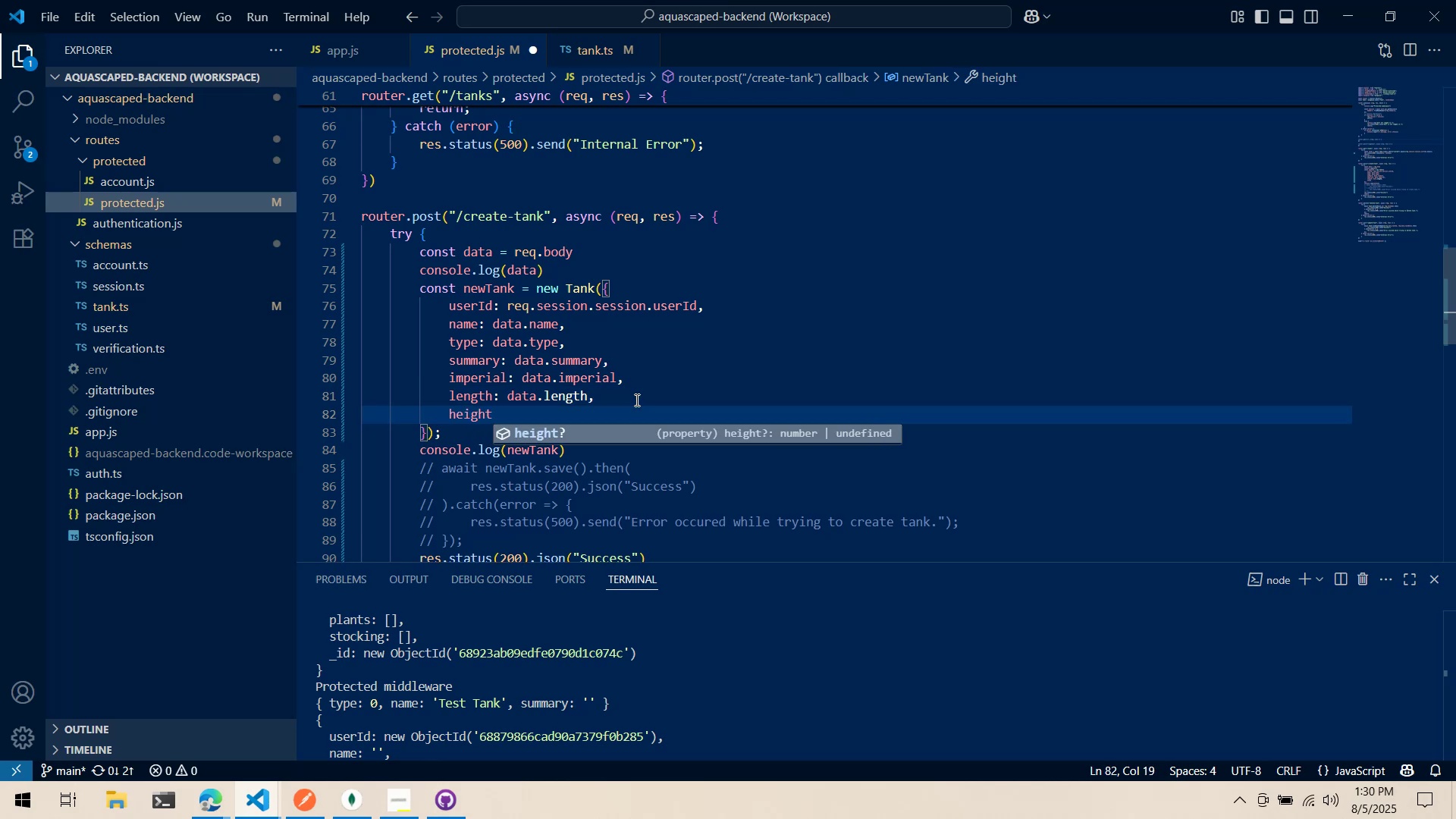 
key(Control+Backspace)
 